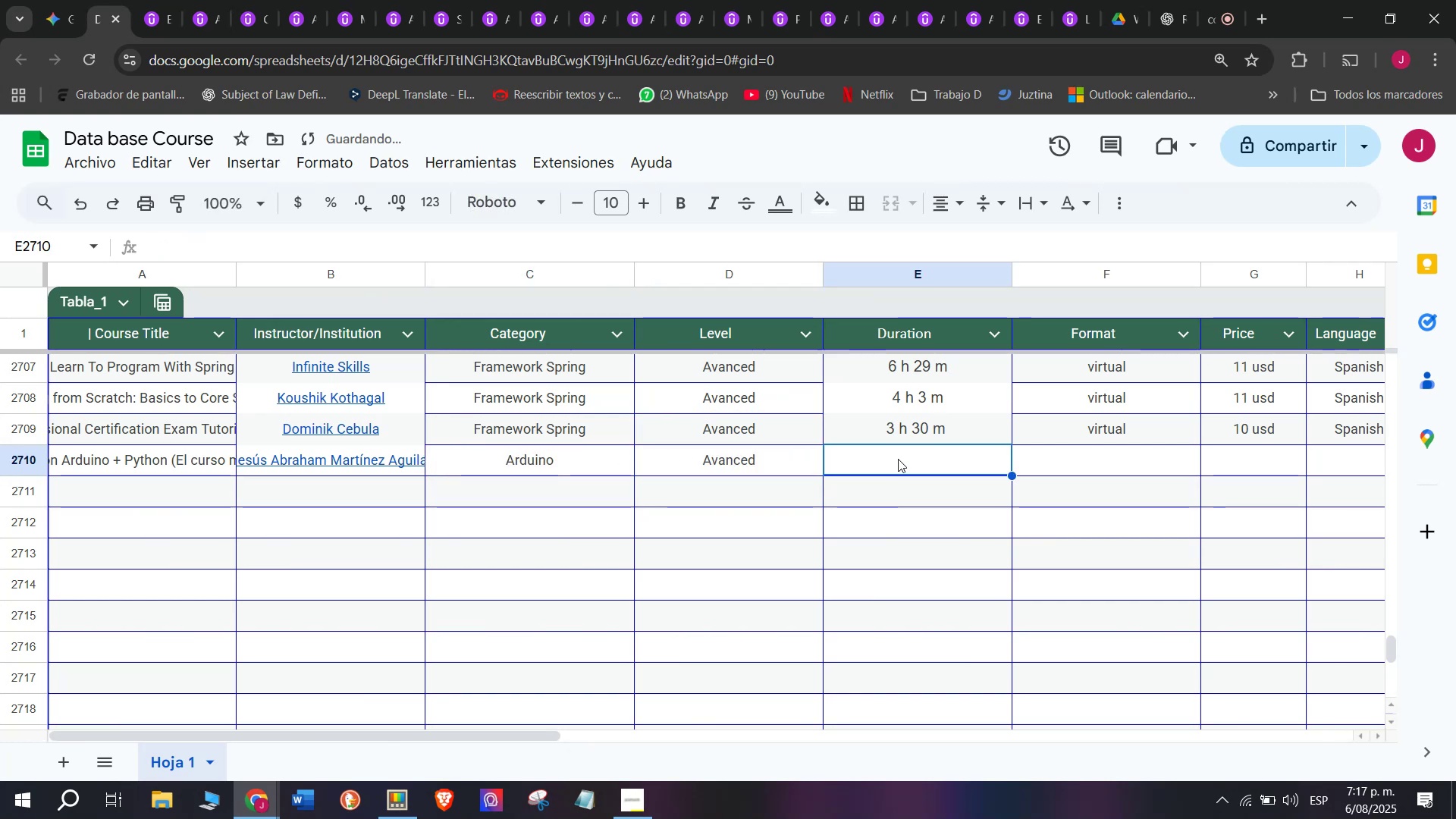 
key(Control+V)
 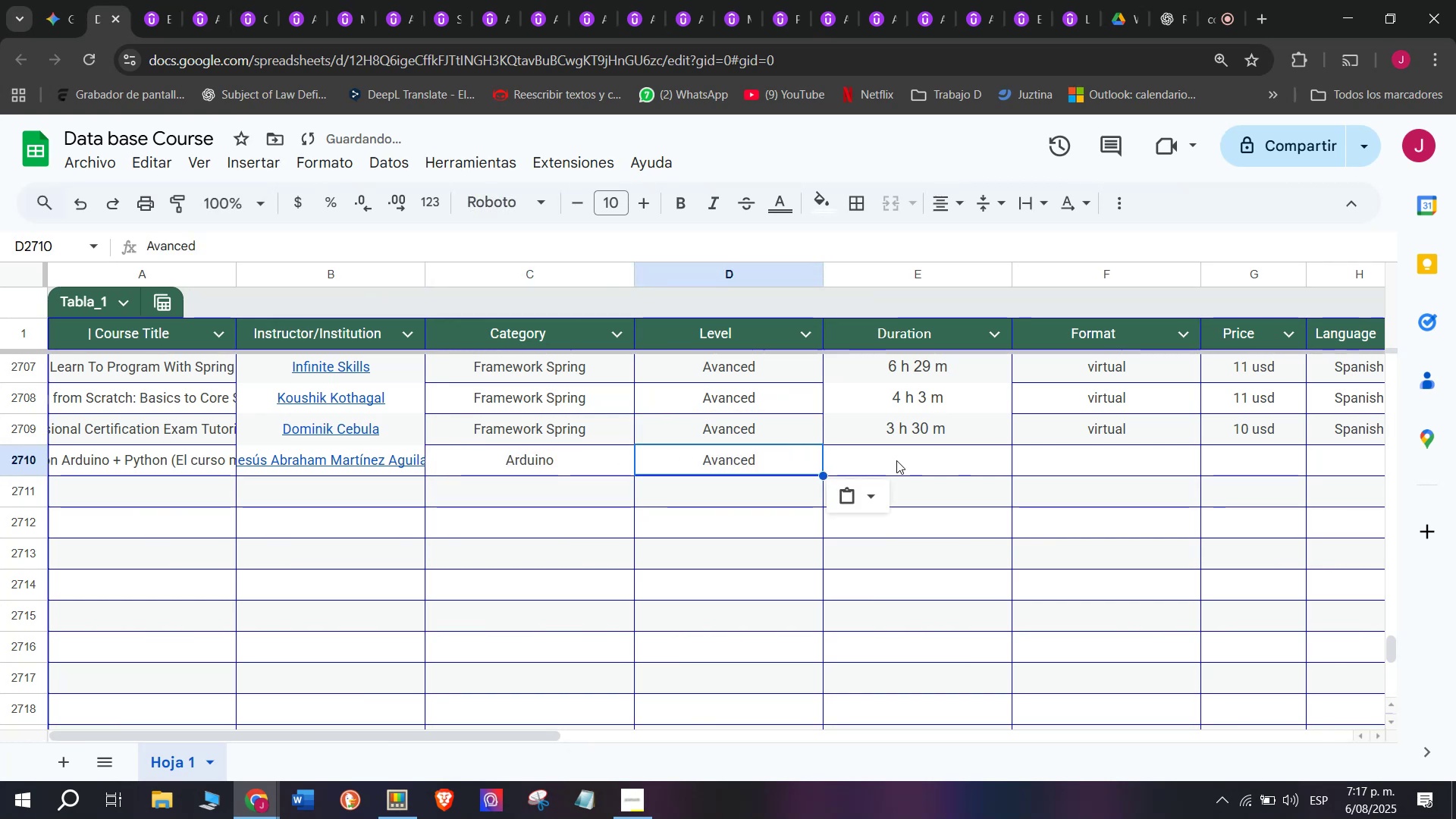 
key(Z)
 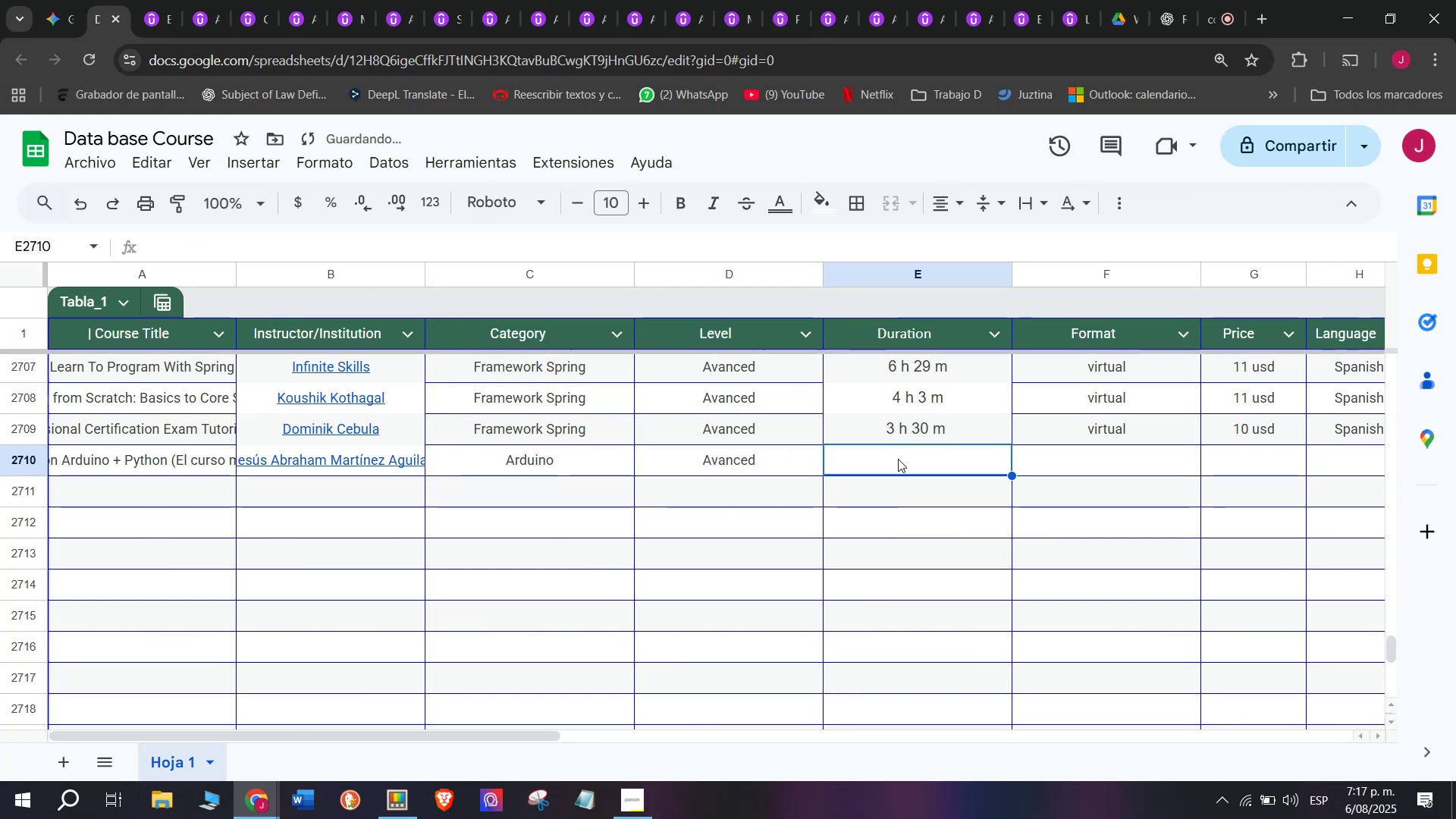 
double_click([896, 460])
 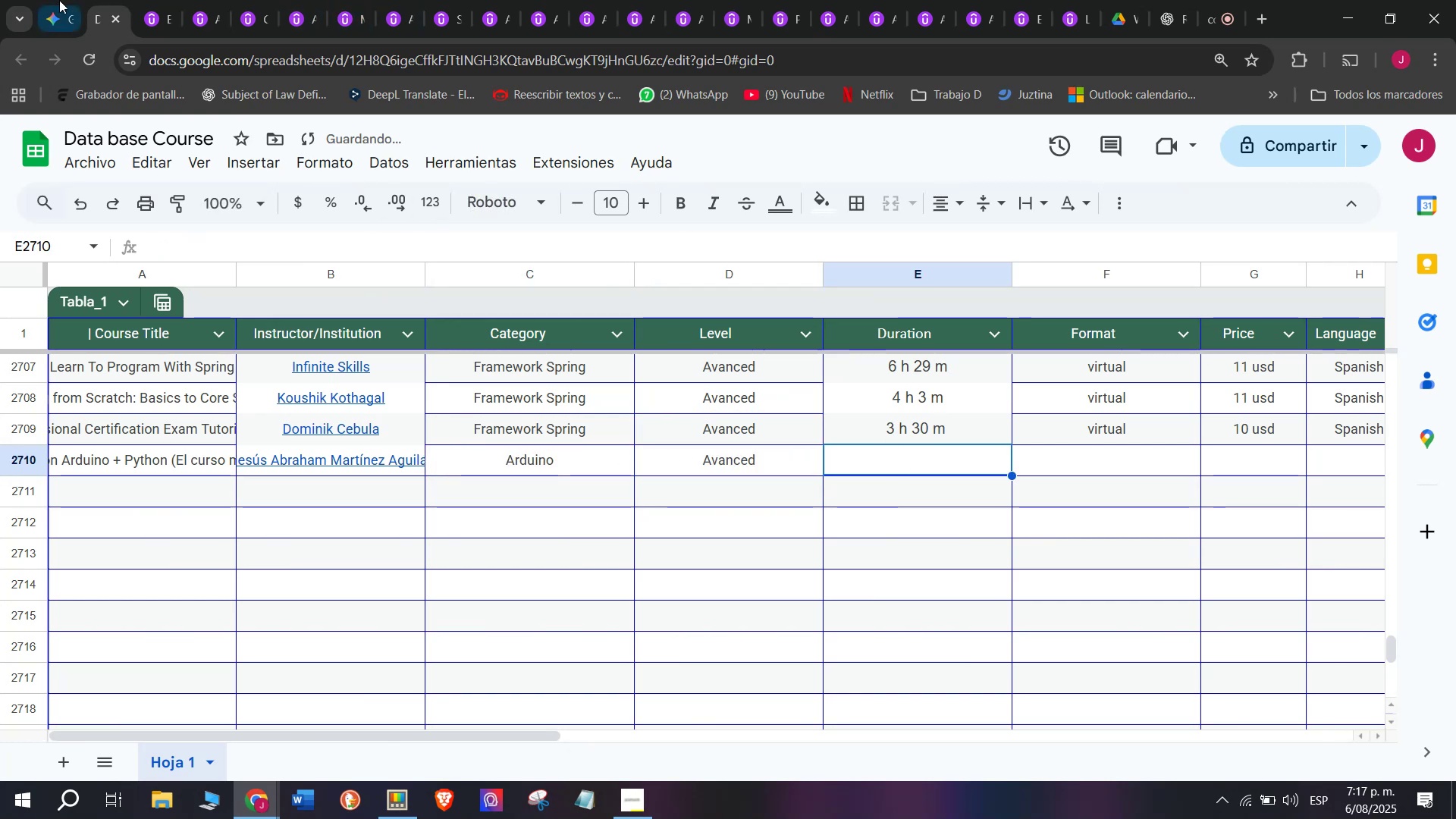 
left_click([136, 0])
 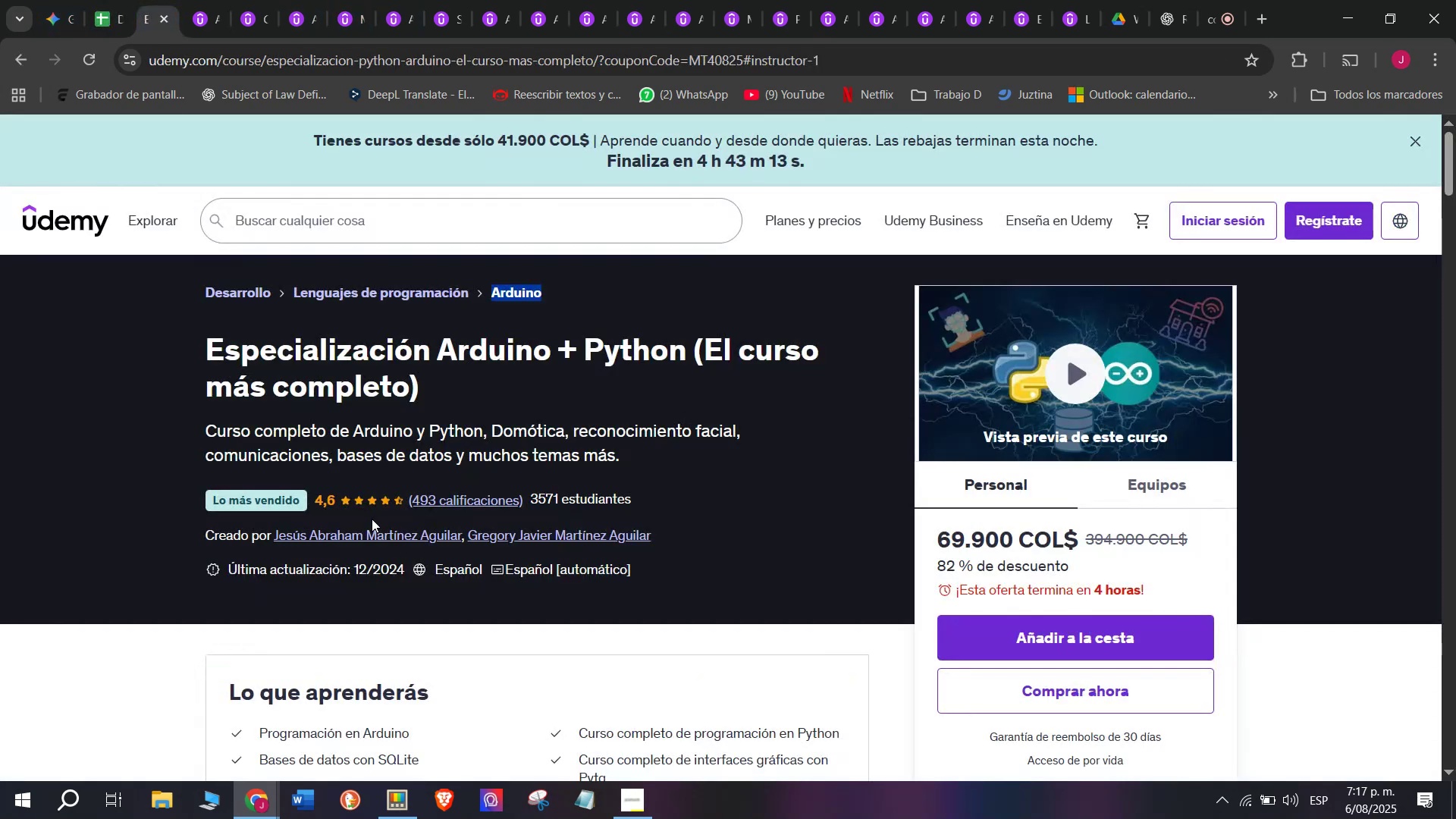 
scroll: coordinate [370, 588], scroll_direction: down, amount: 3.0
 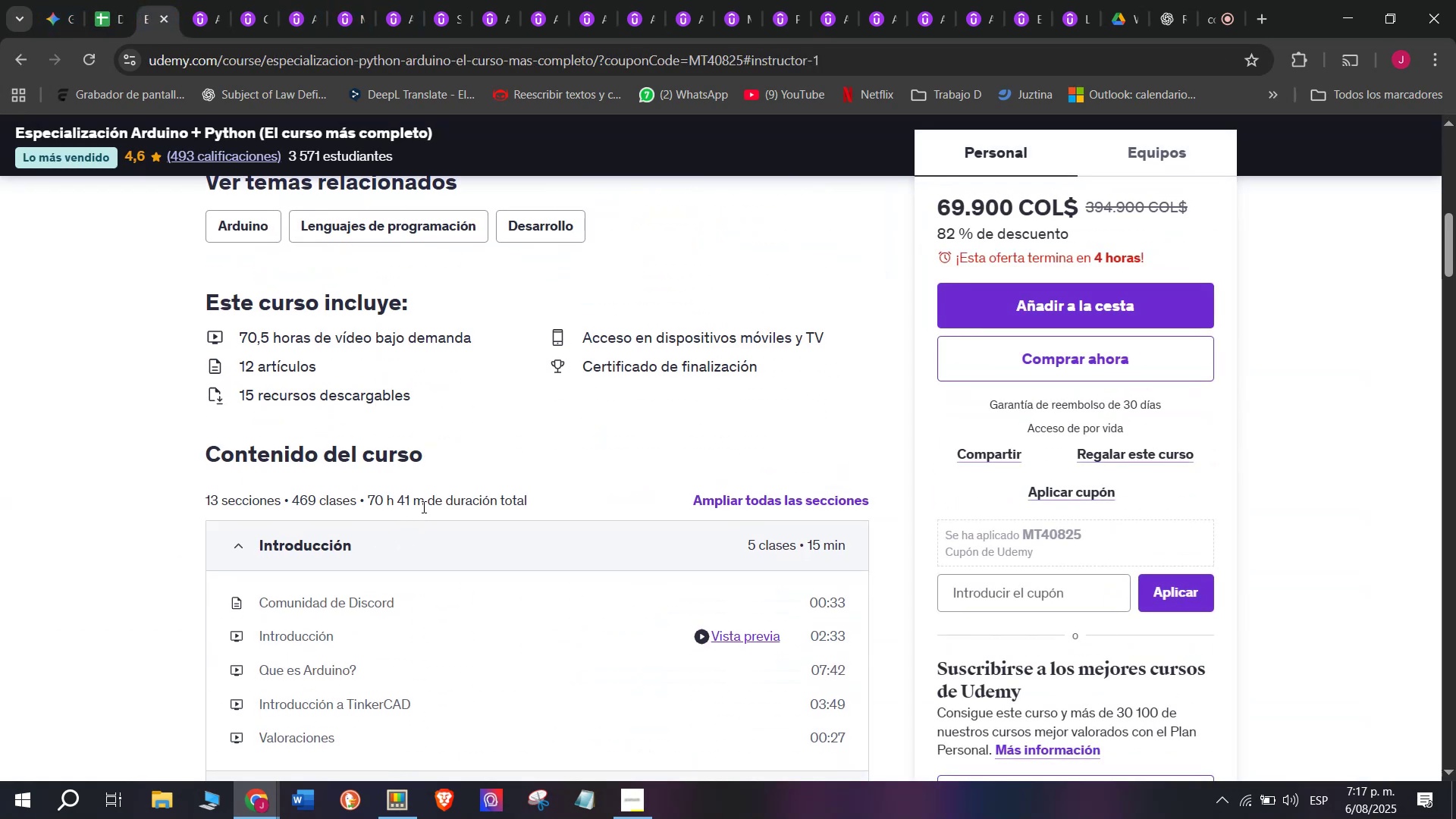 
left_click_drag(start_coordinate=[424, 507], to_coordinate=[371, 493])
 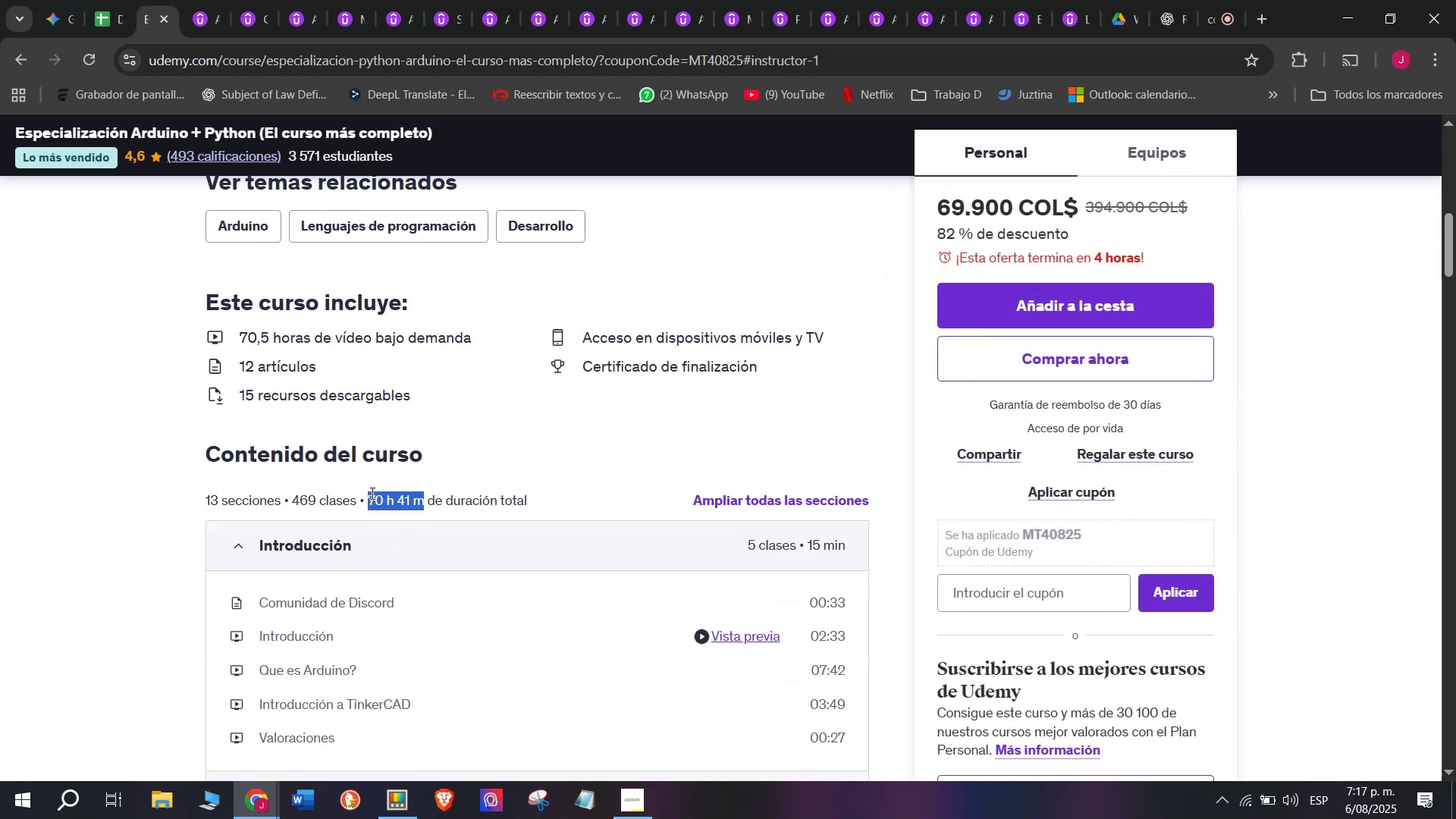 
key(Break)
 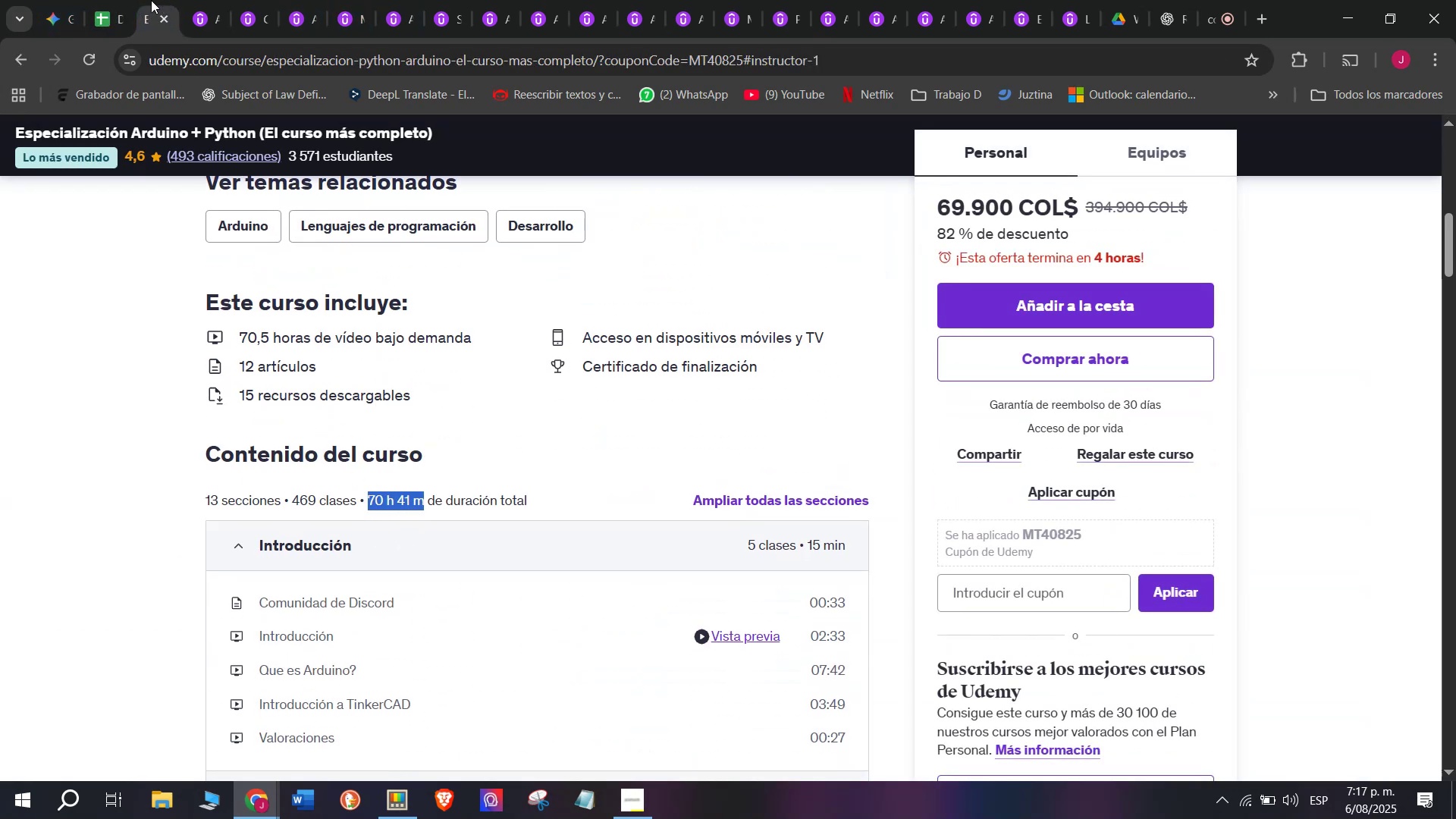 
key(Control+ControlLeft)
 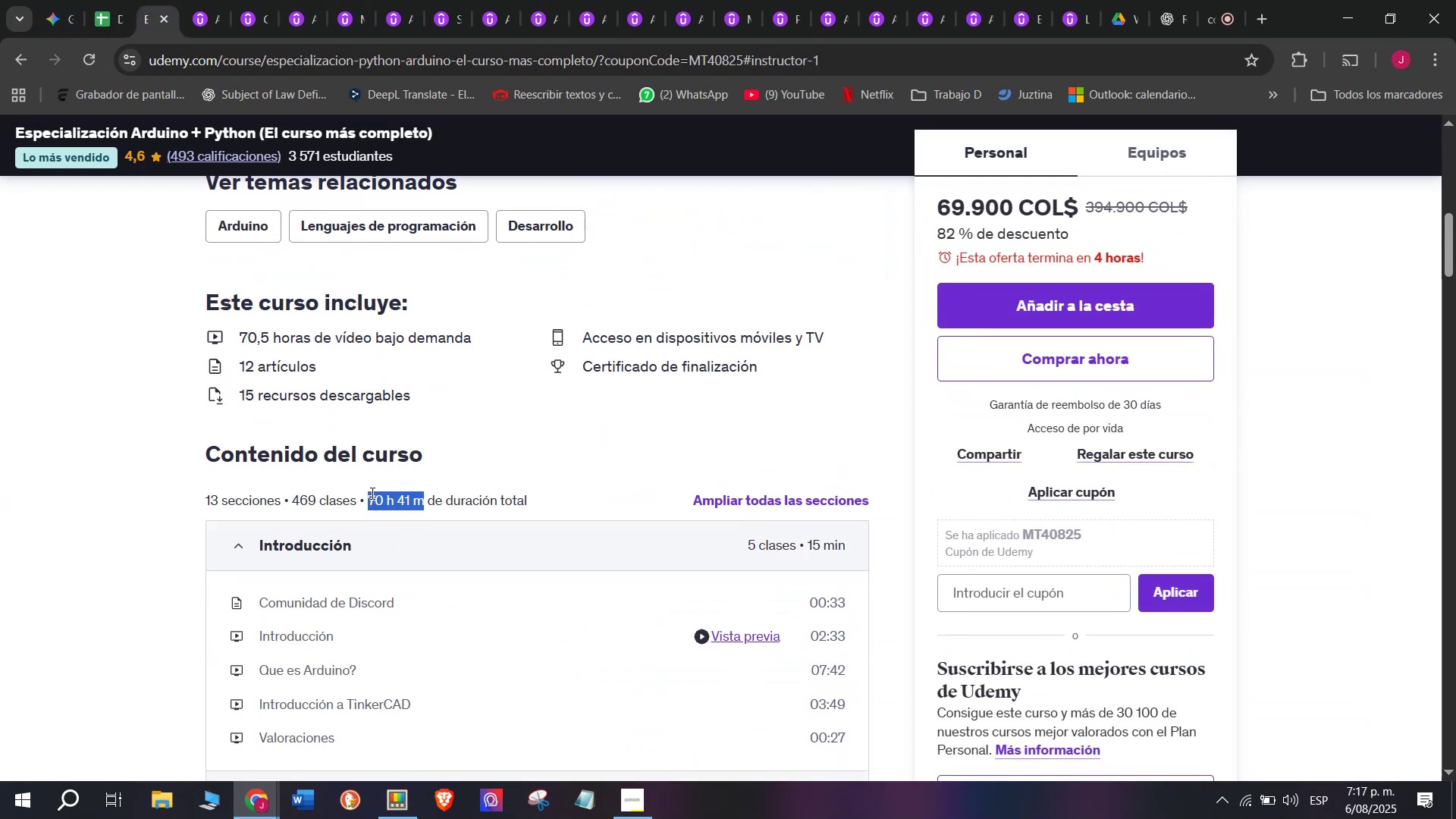 
key(Control+C)
 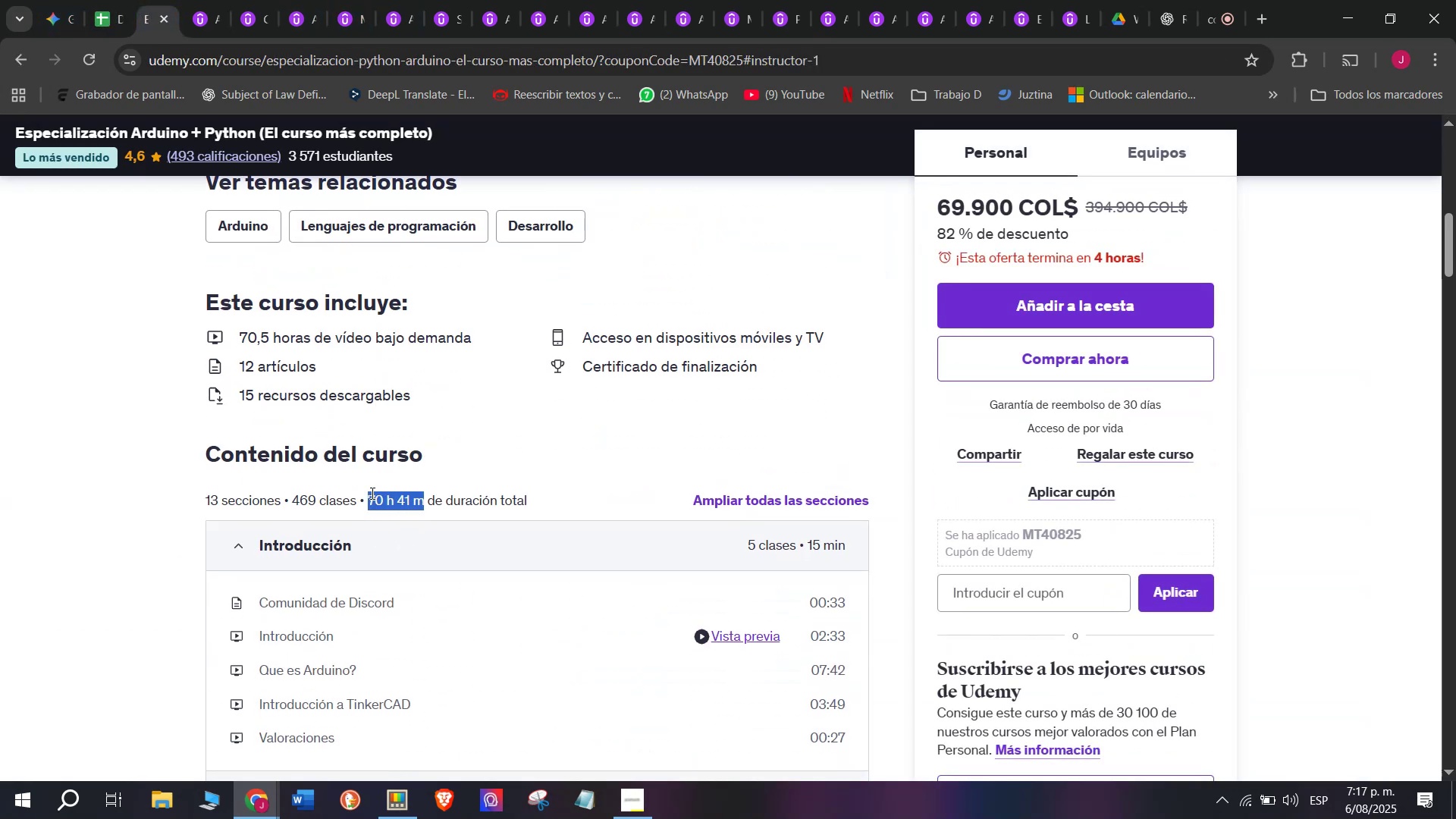 
key(Control+ControlLeft)
 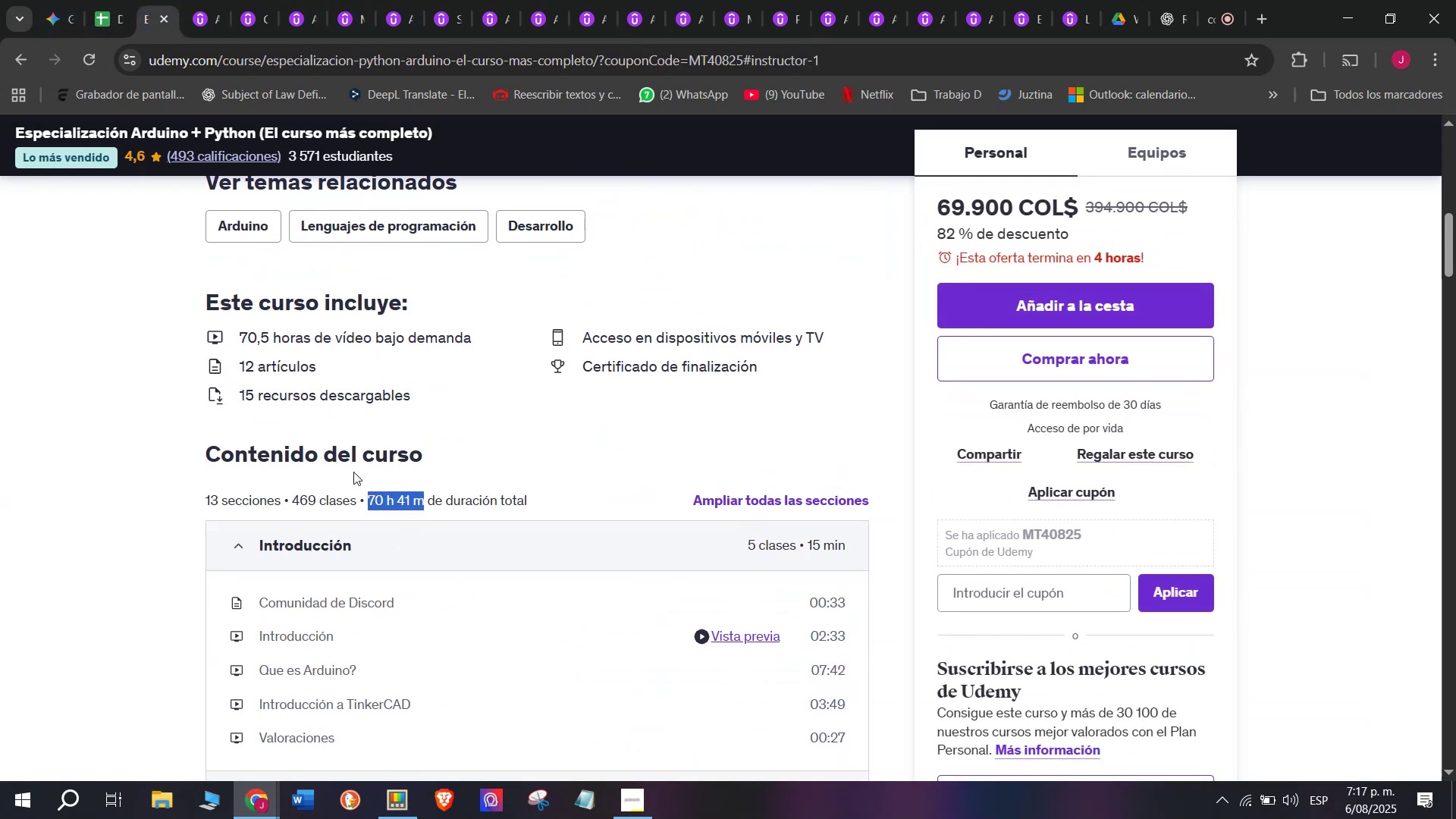 
key(Break)
 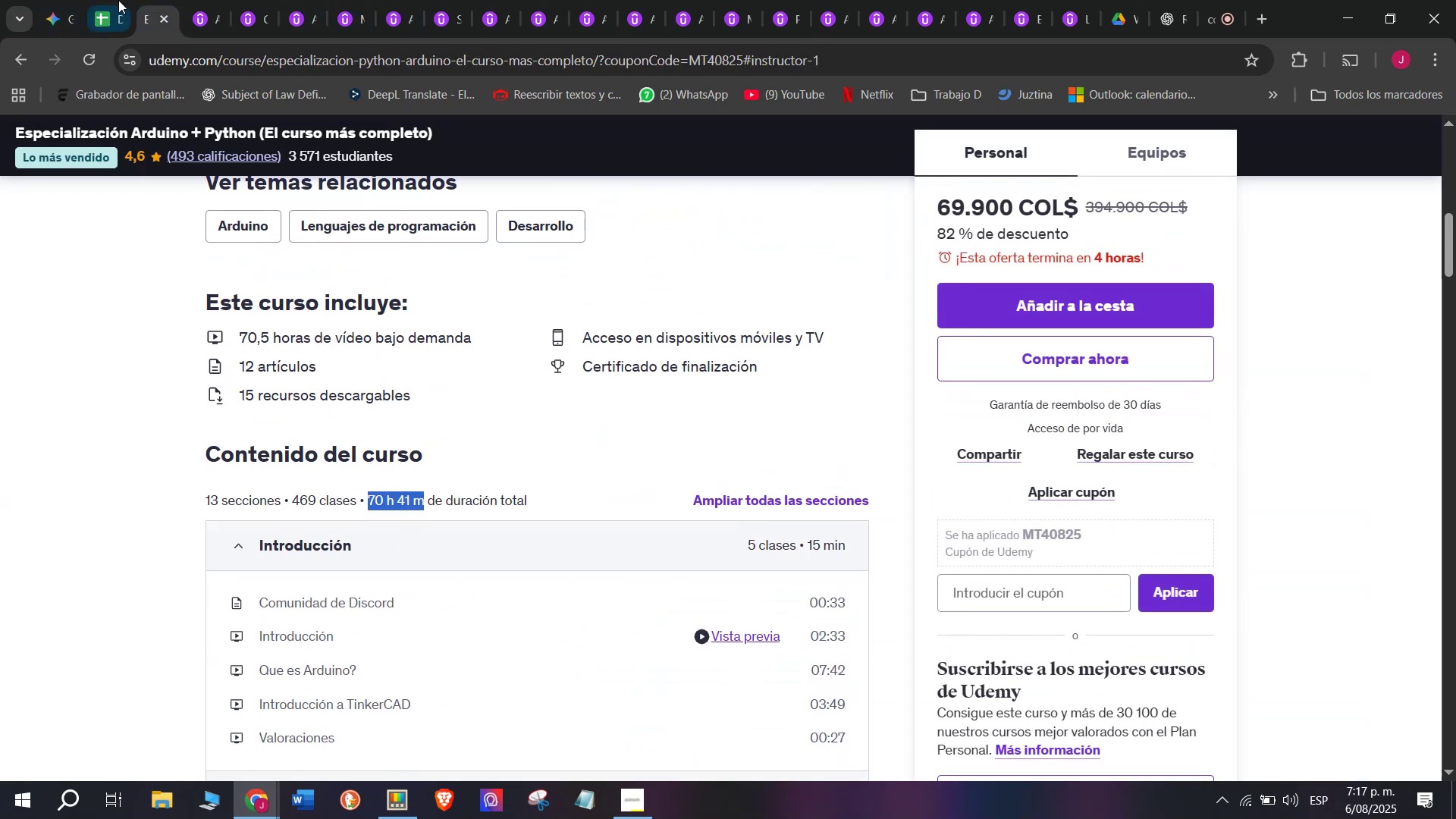 
key(Control+C)
 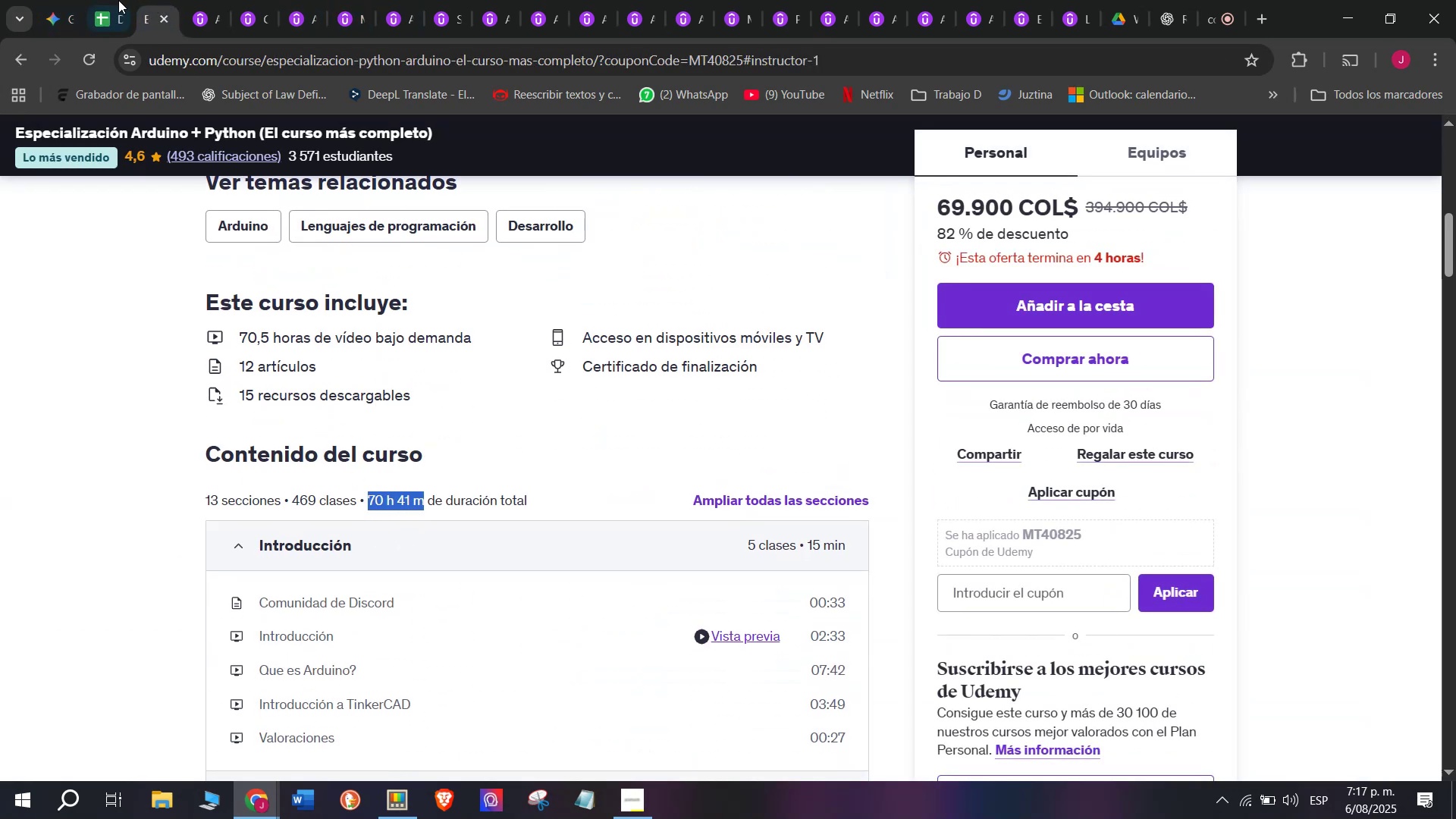 
left_click([118, 0])
 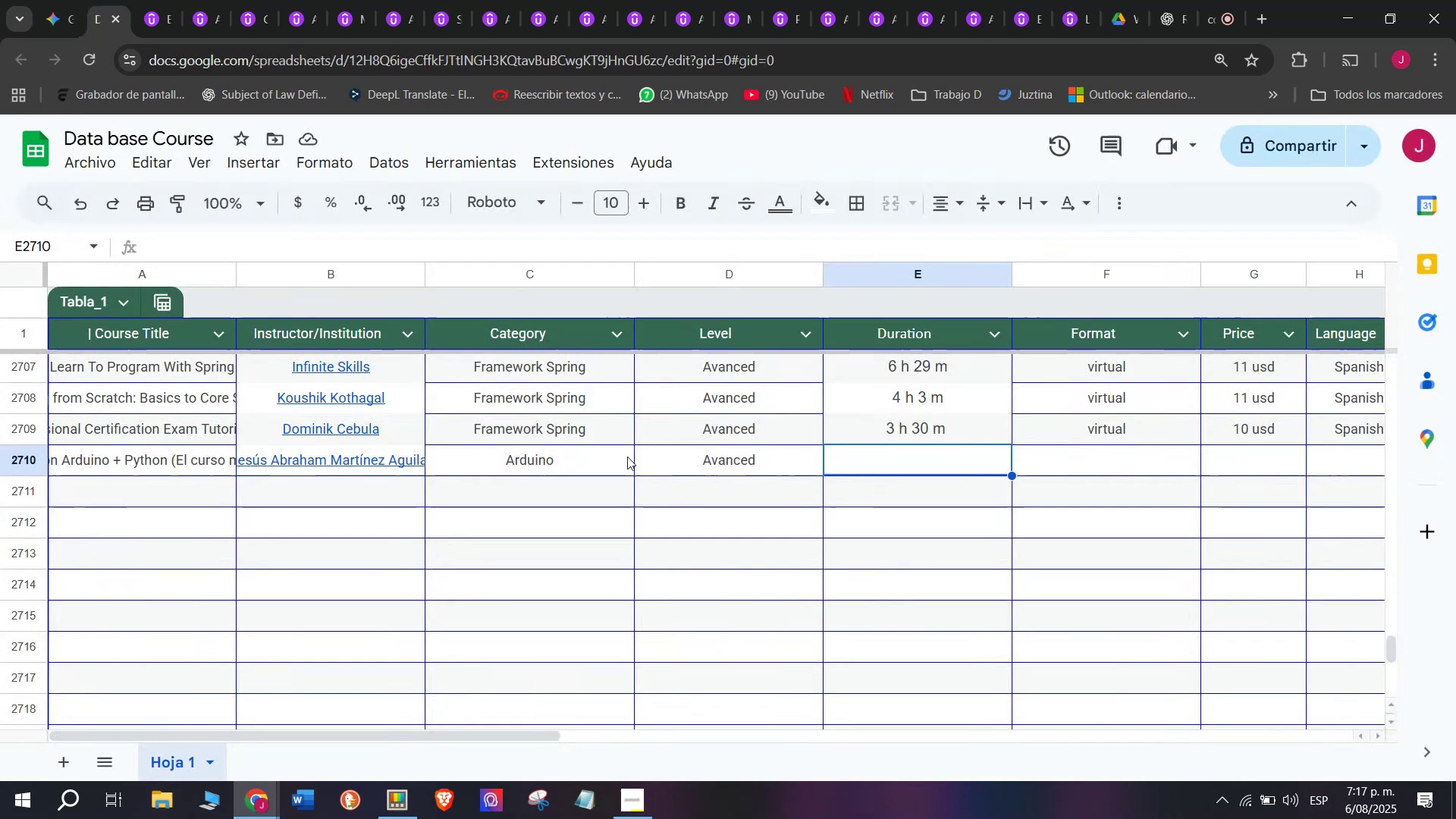 
key(Z)
 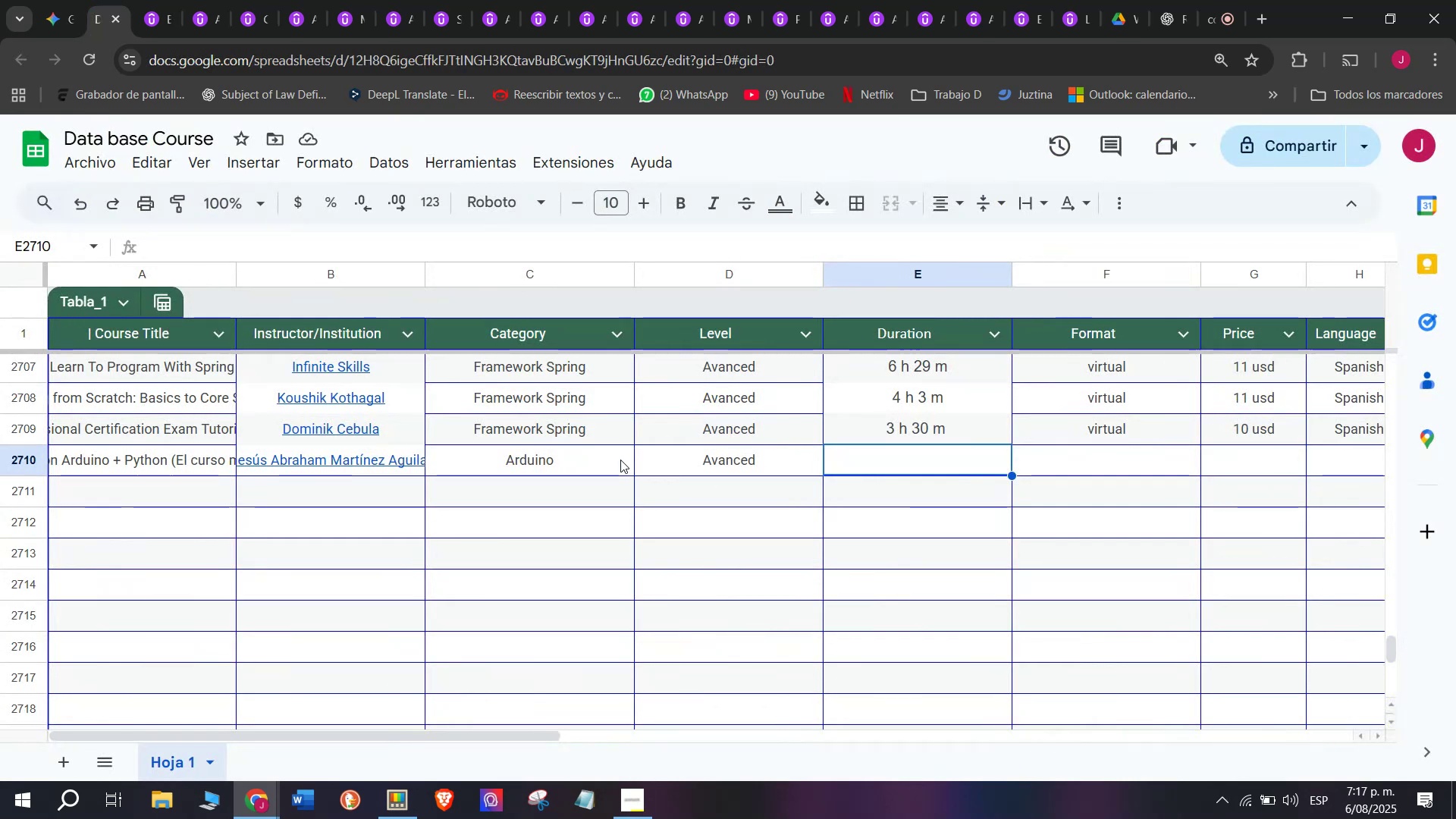 
key(Control+ControlLeft)
 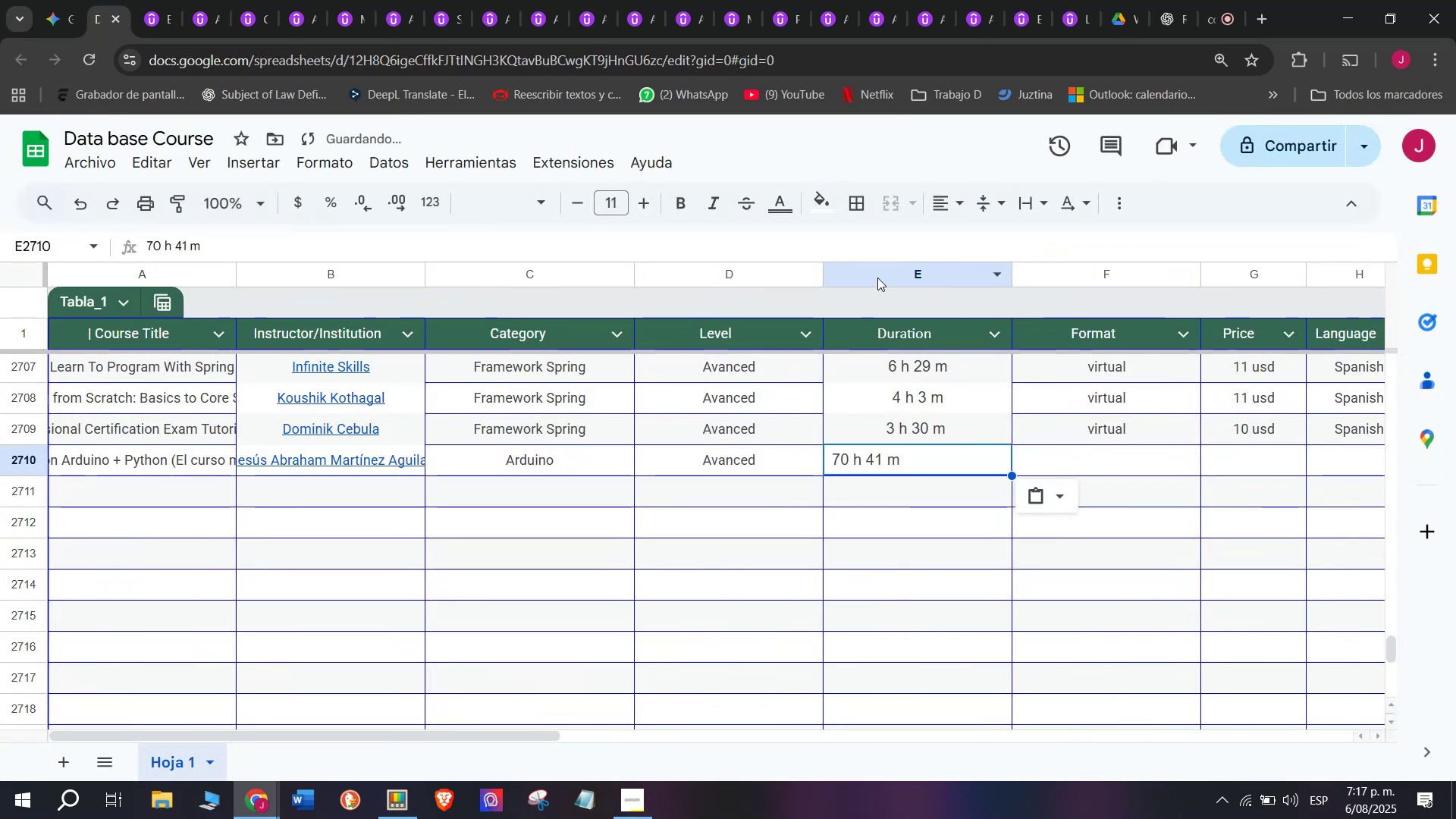 
key(Control+V)
 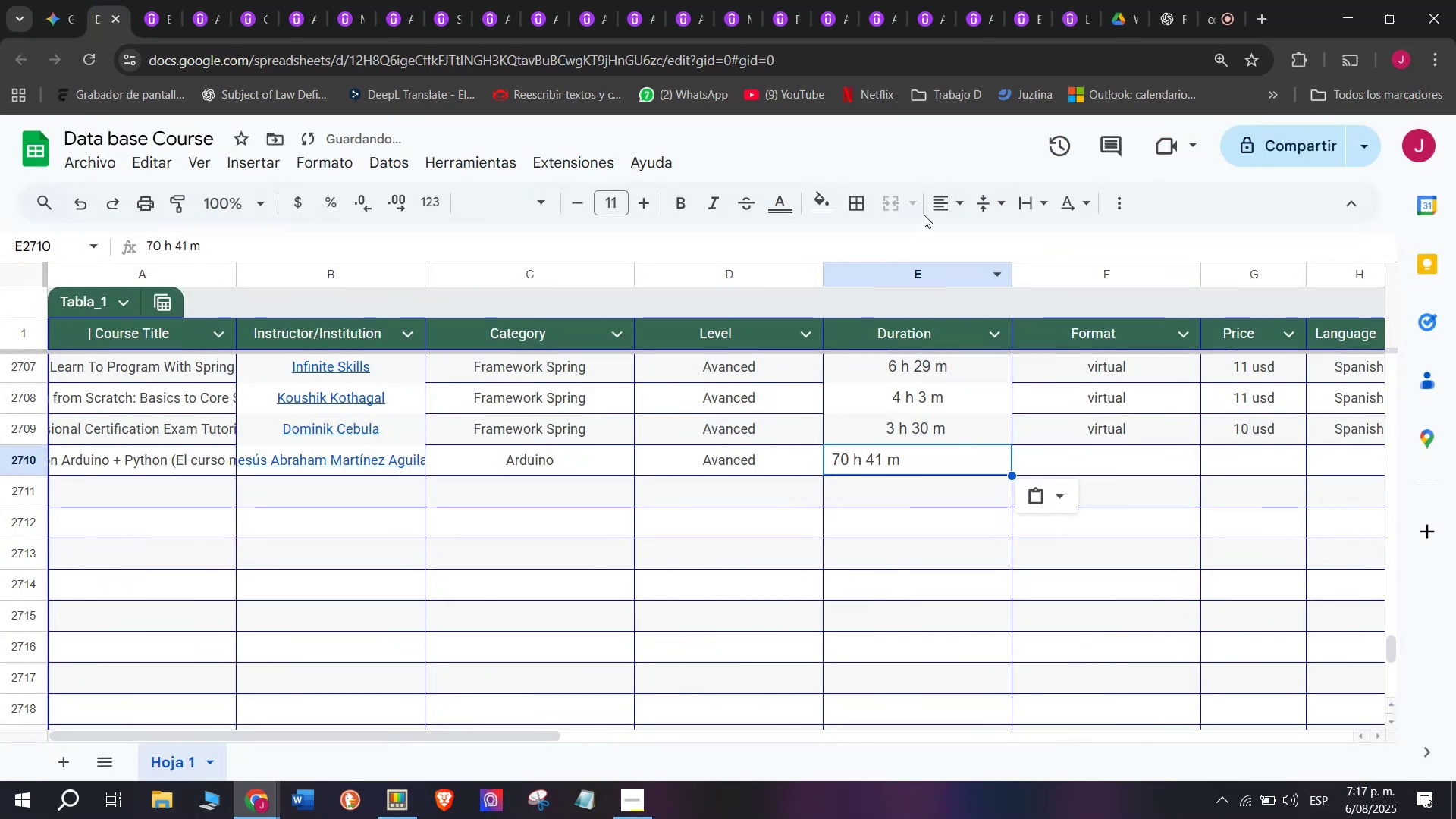 
left_click([951, 209])
 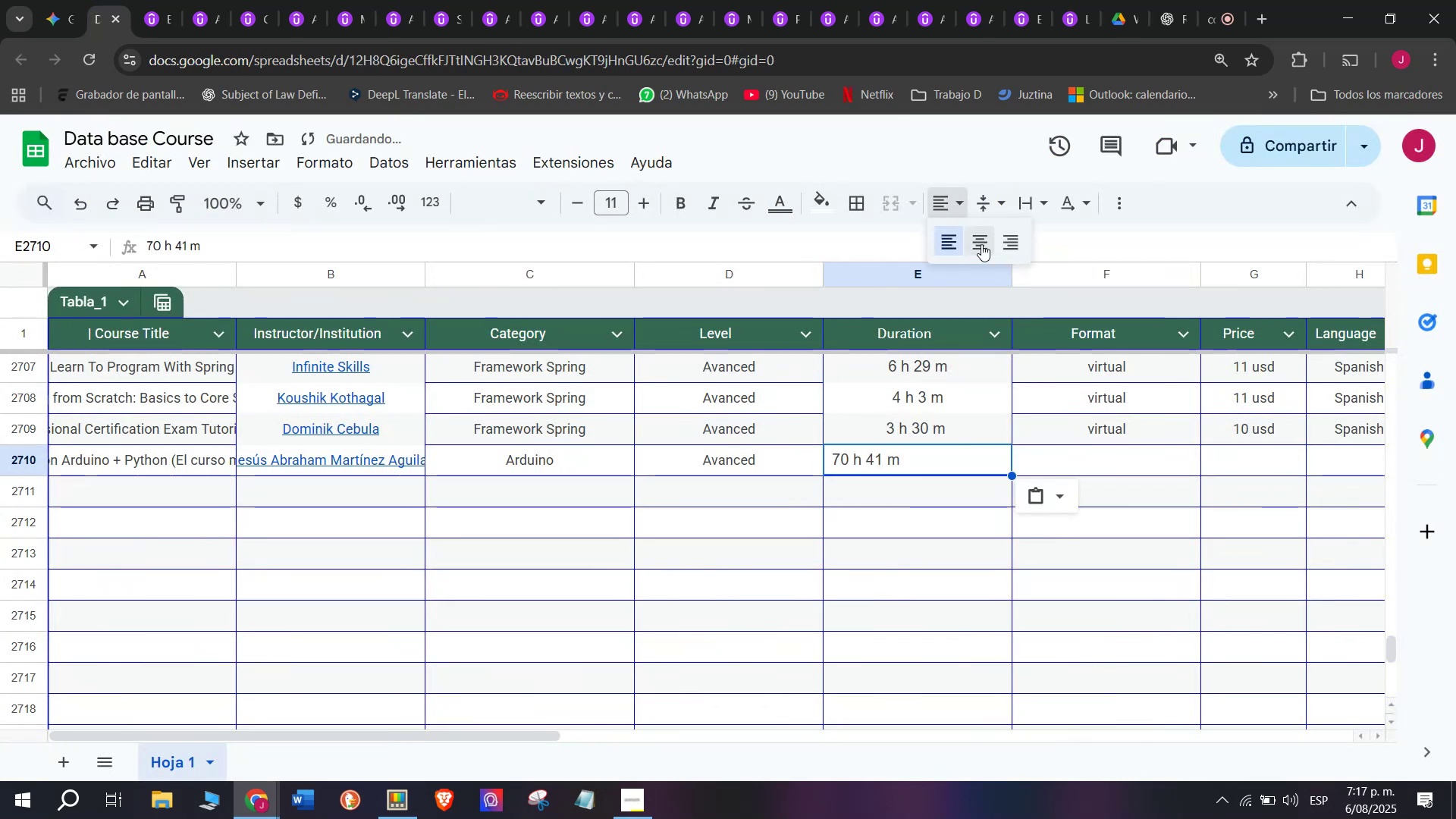 
left_click([980, 243])
 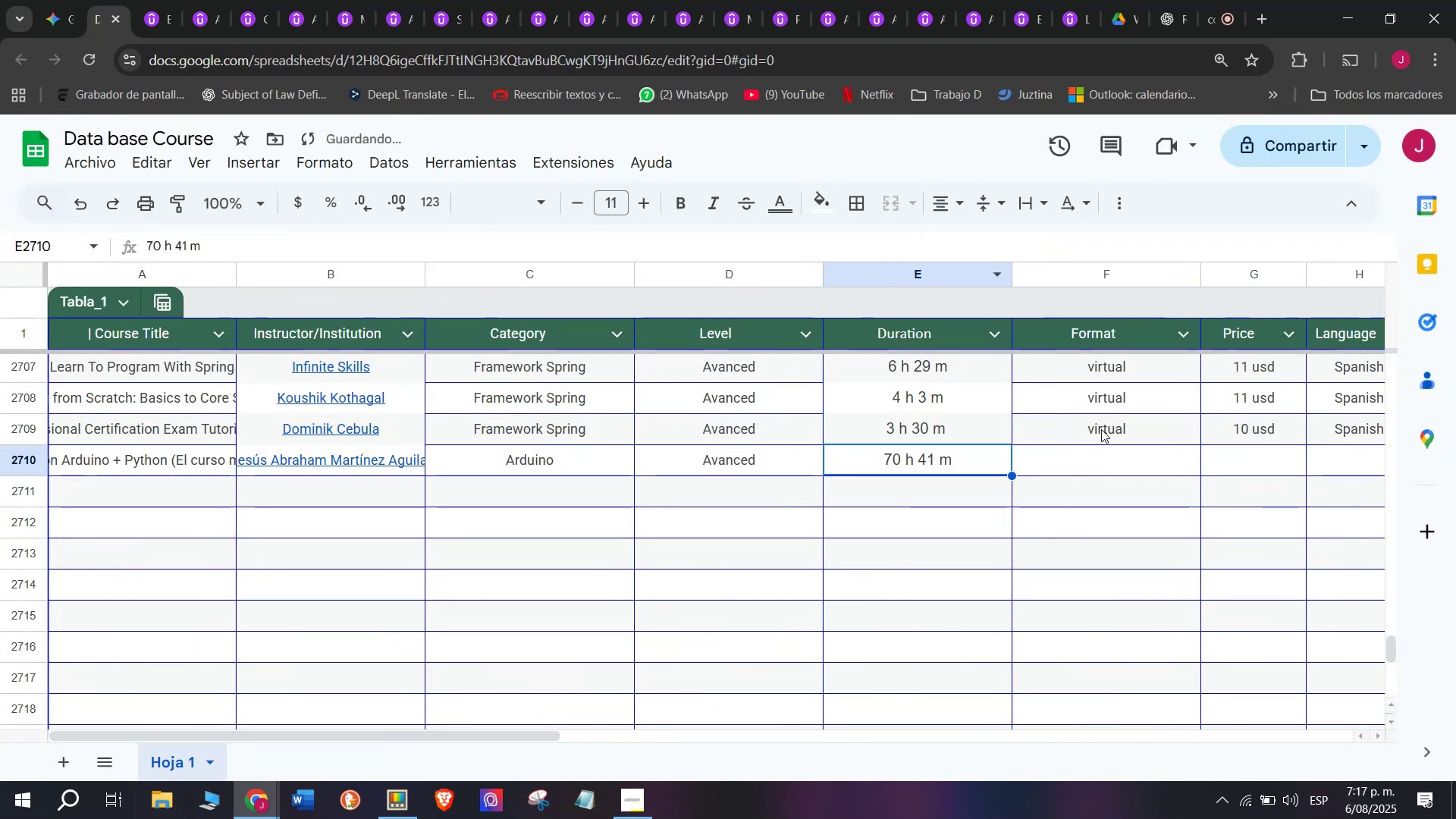 
left_click([1101, 429])
 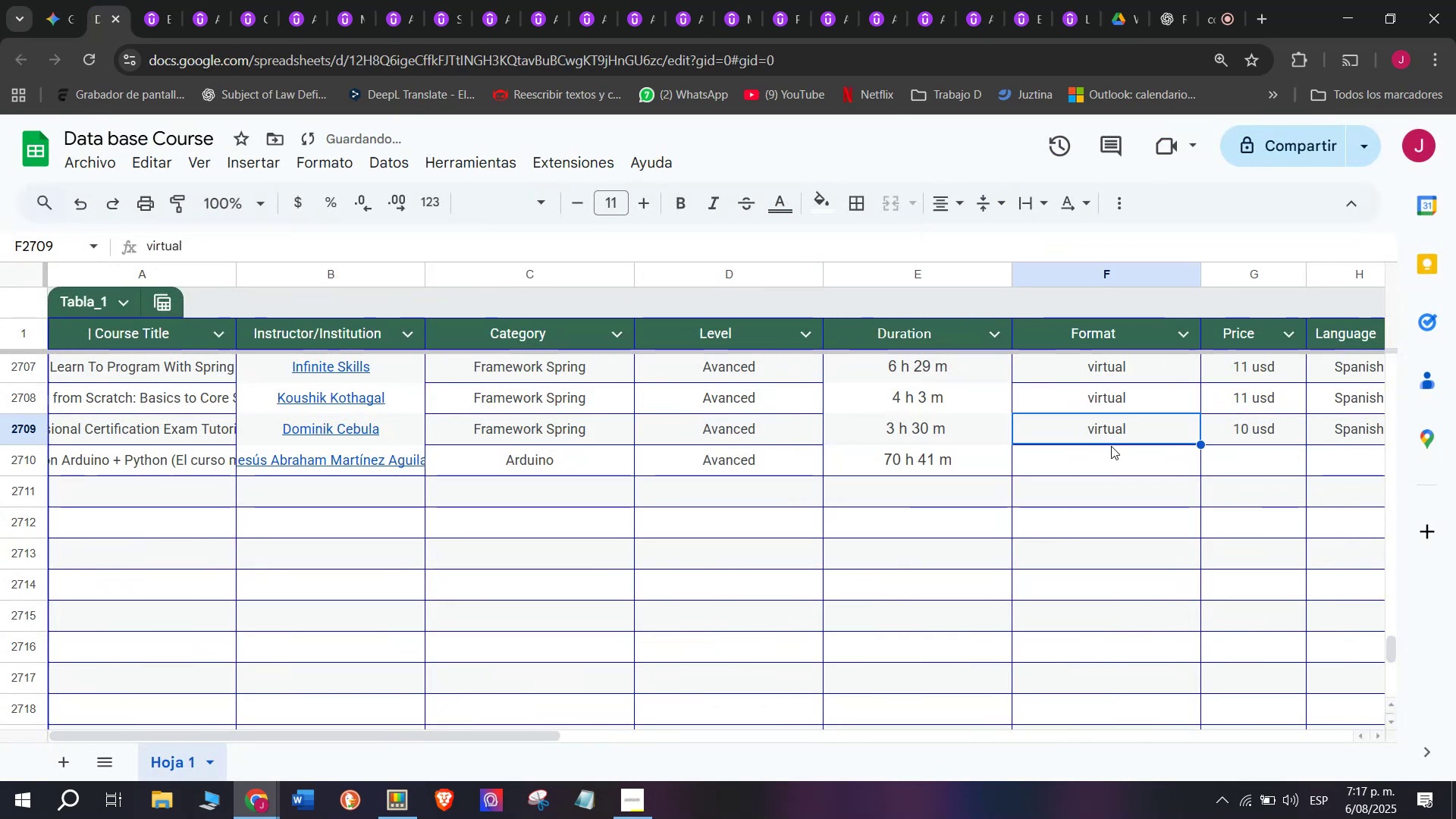 
key(Break)
 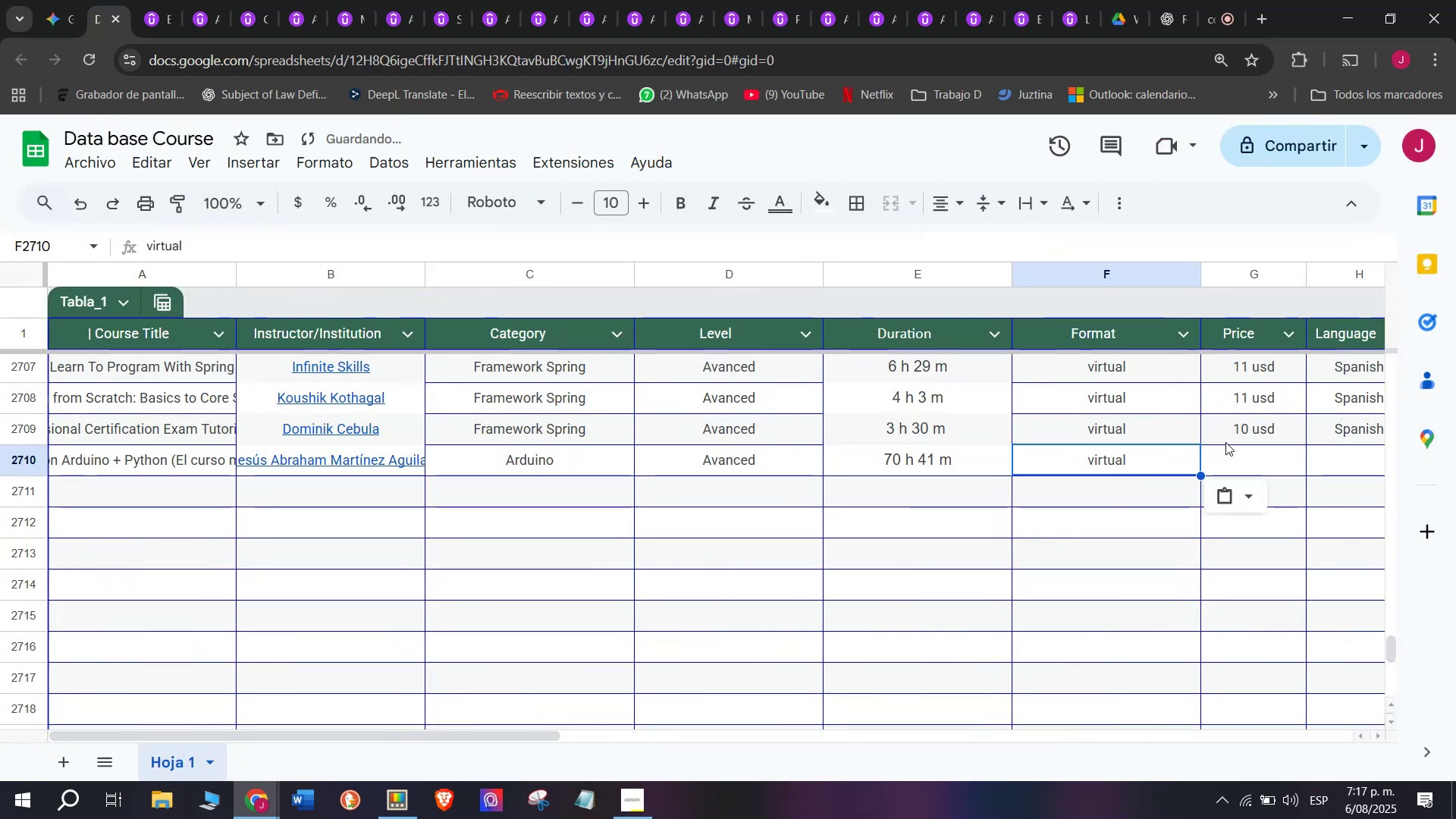 
key(Control+ControlLeft)
 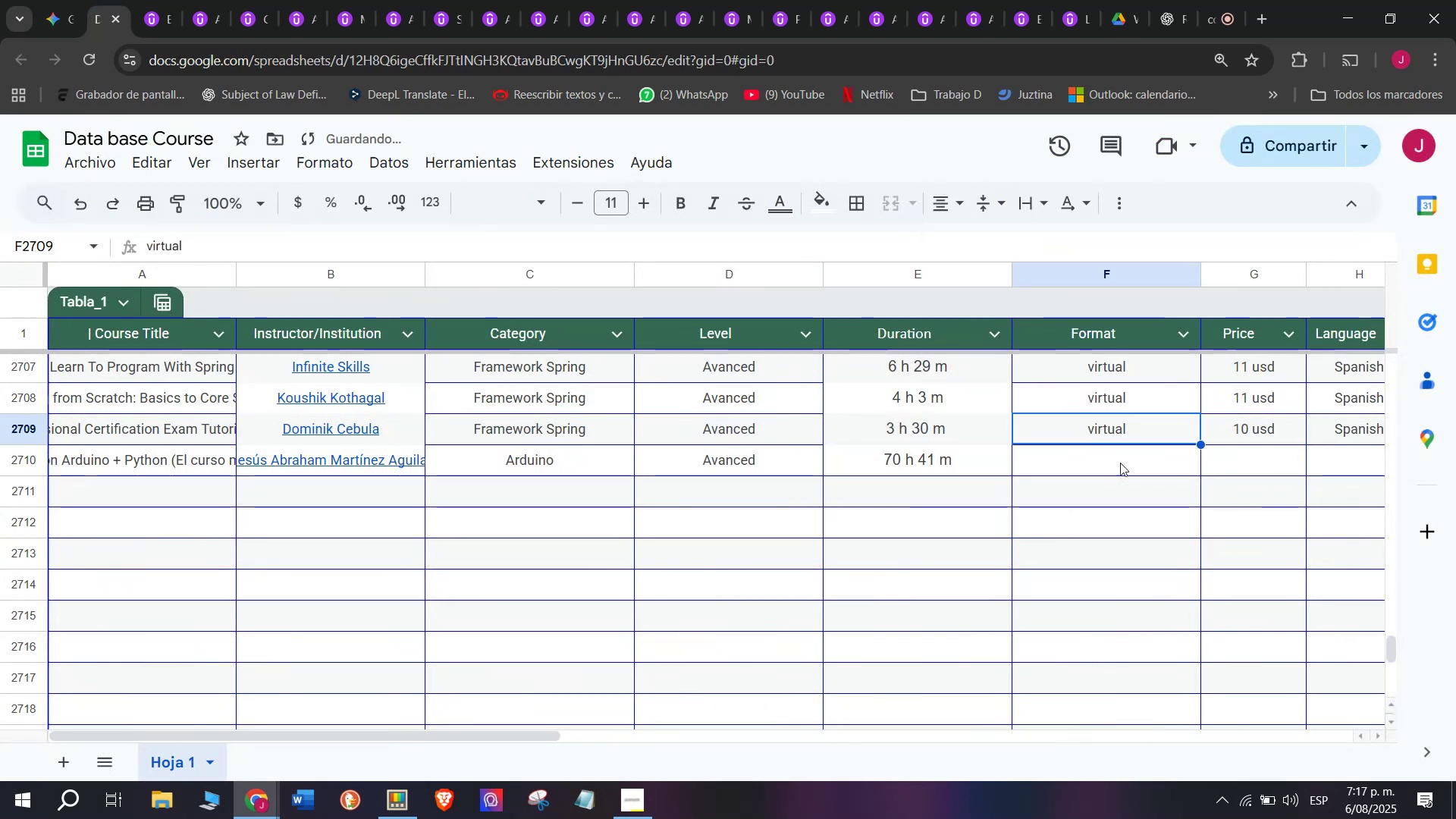 
key(Control+C)
 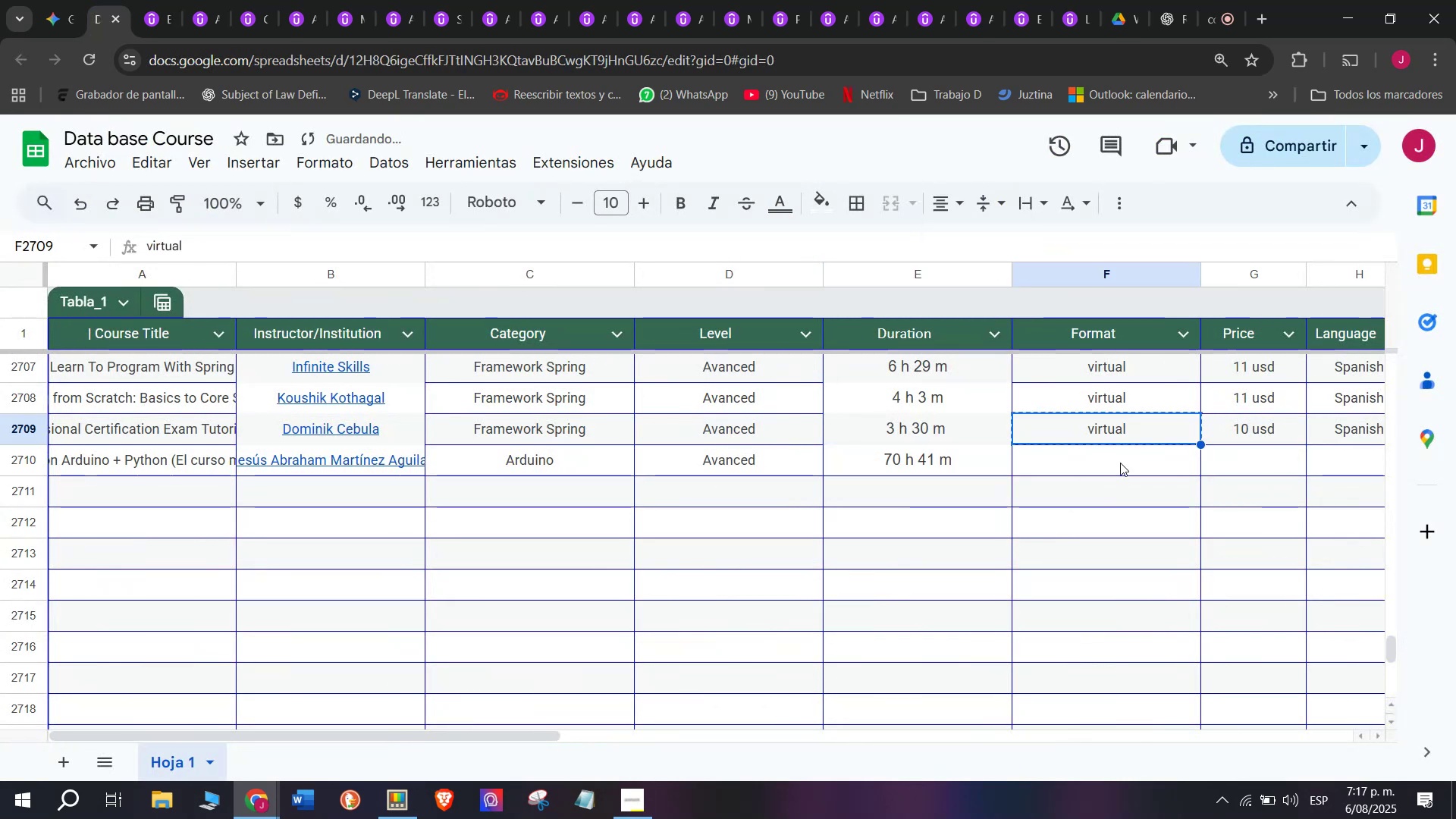 
double_click([1120, 463])
 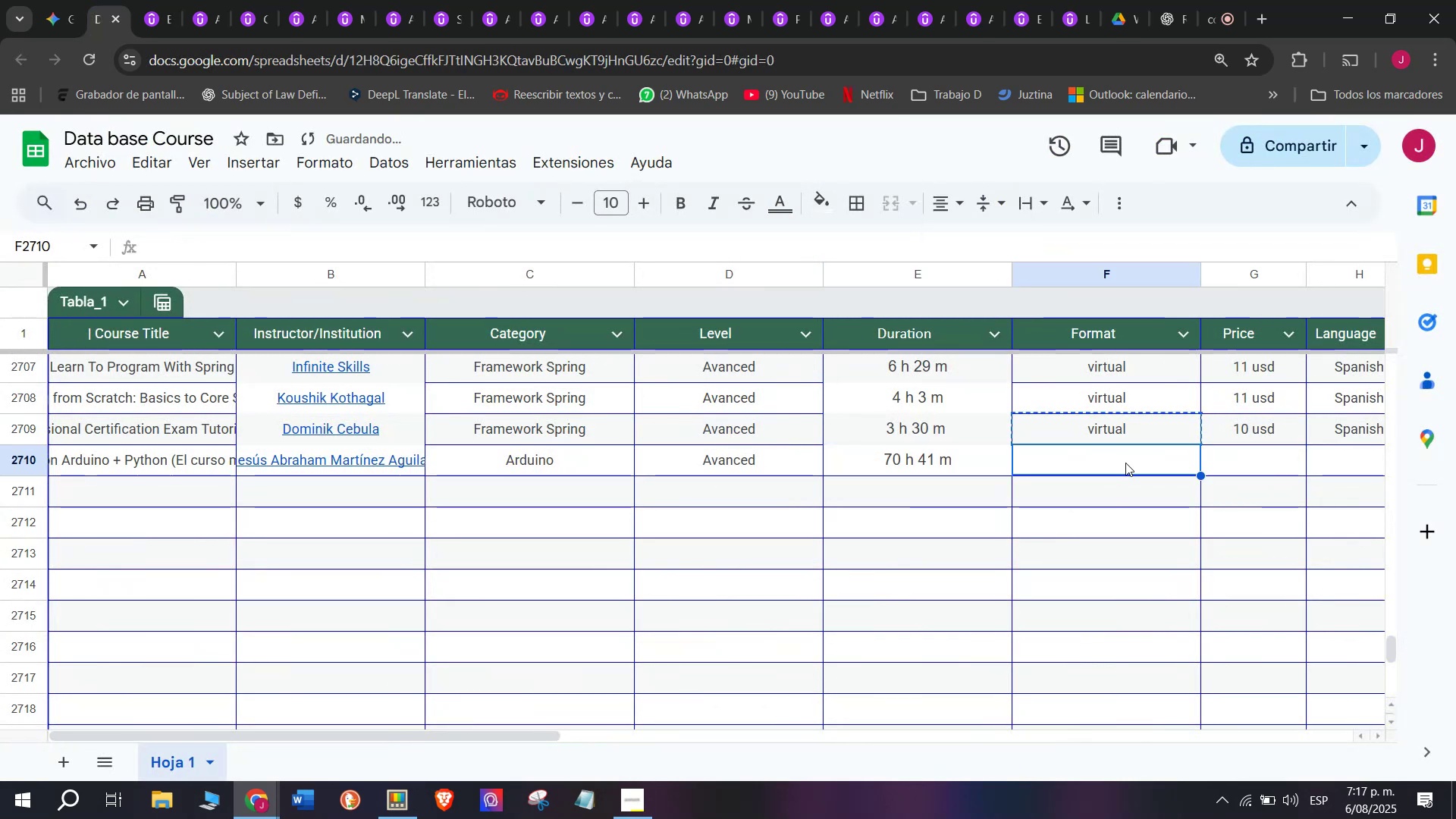 
key(Z)
 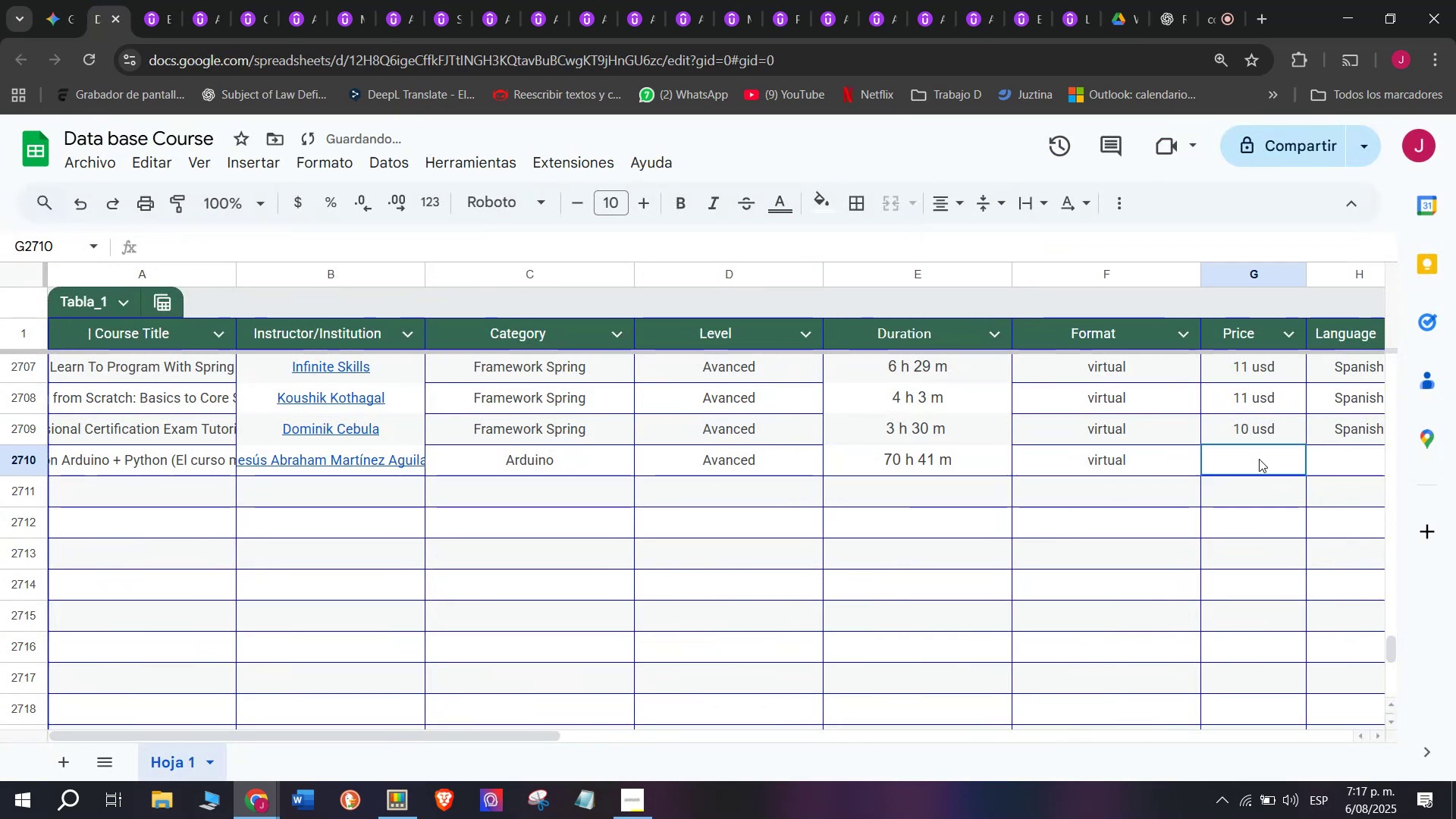 
key(Control+ControlLeft)
 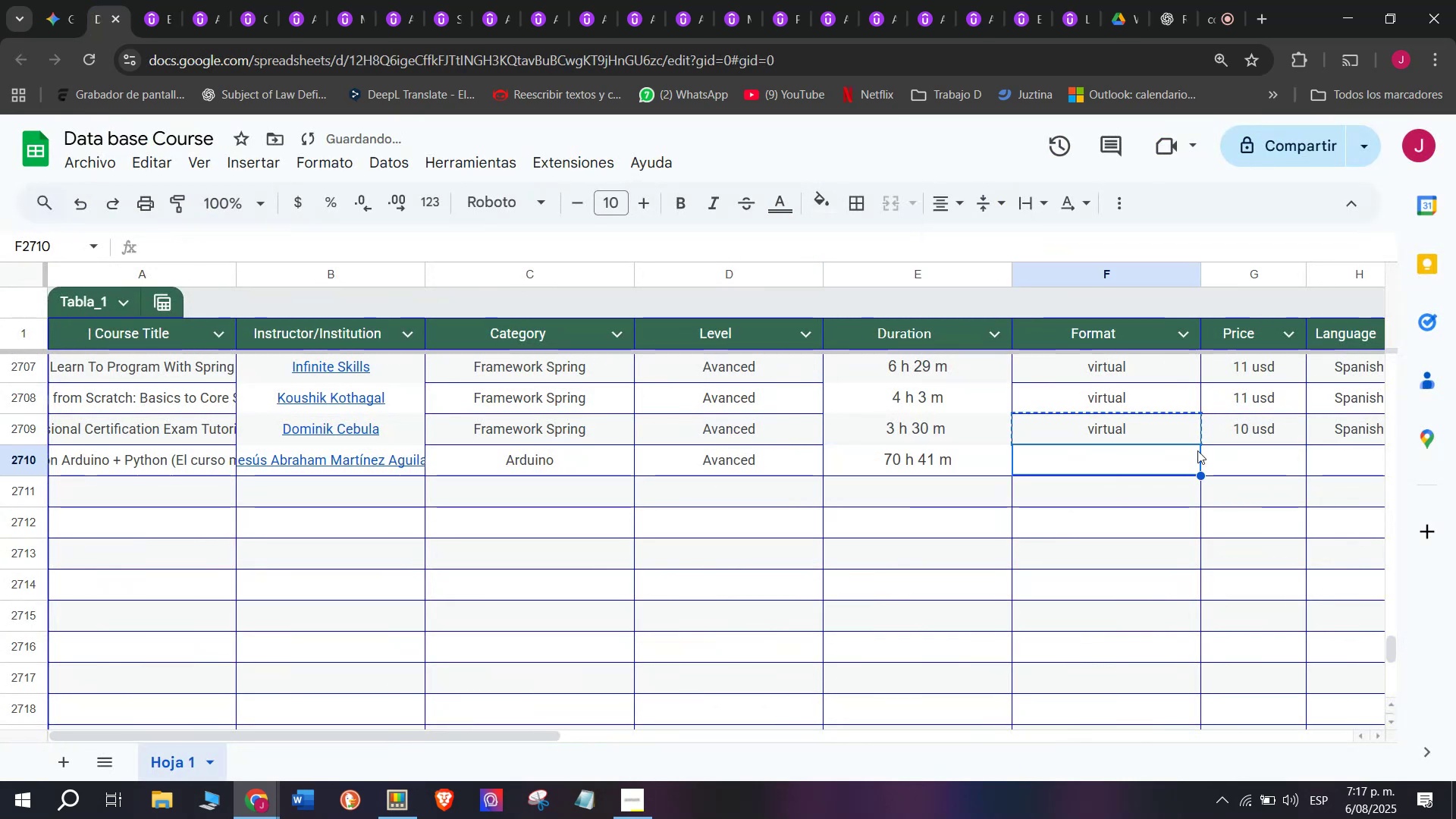 
key(Control+V)
 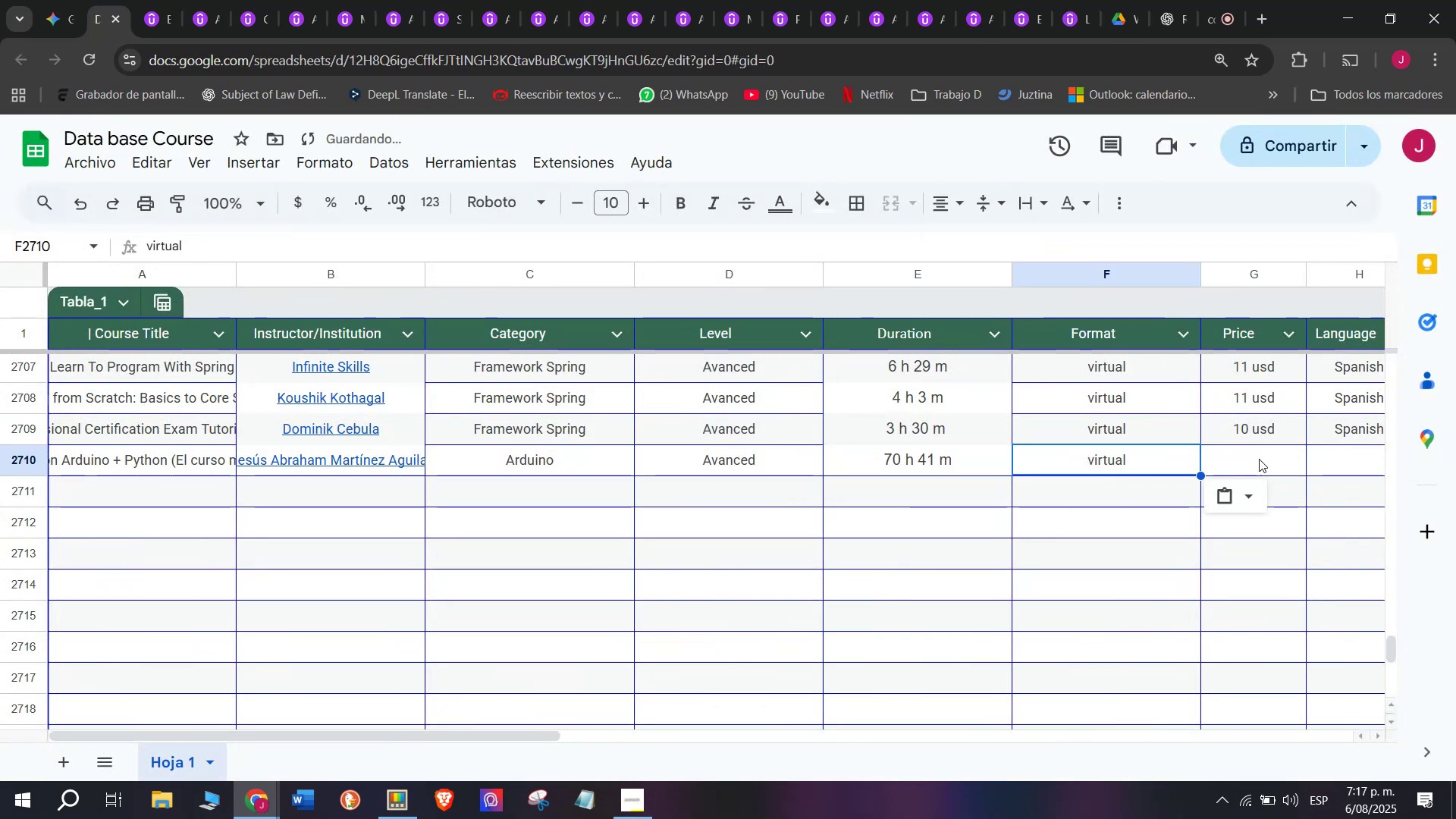 
left_click([1259, 459])
 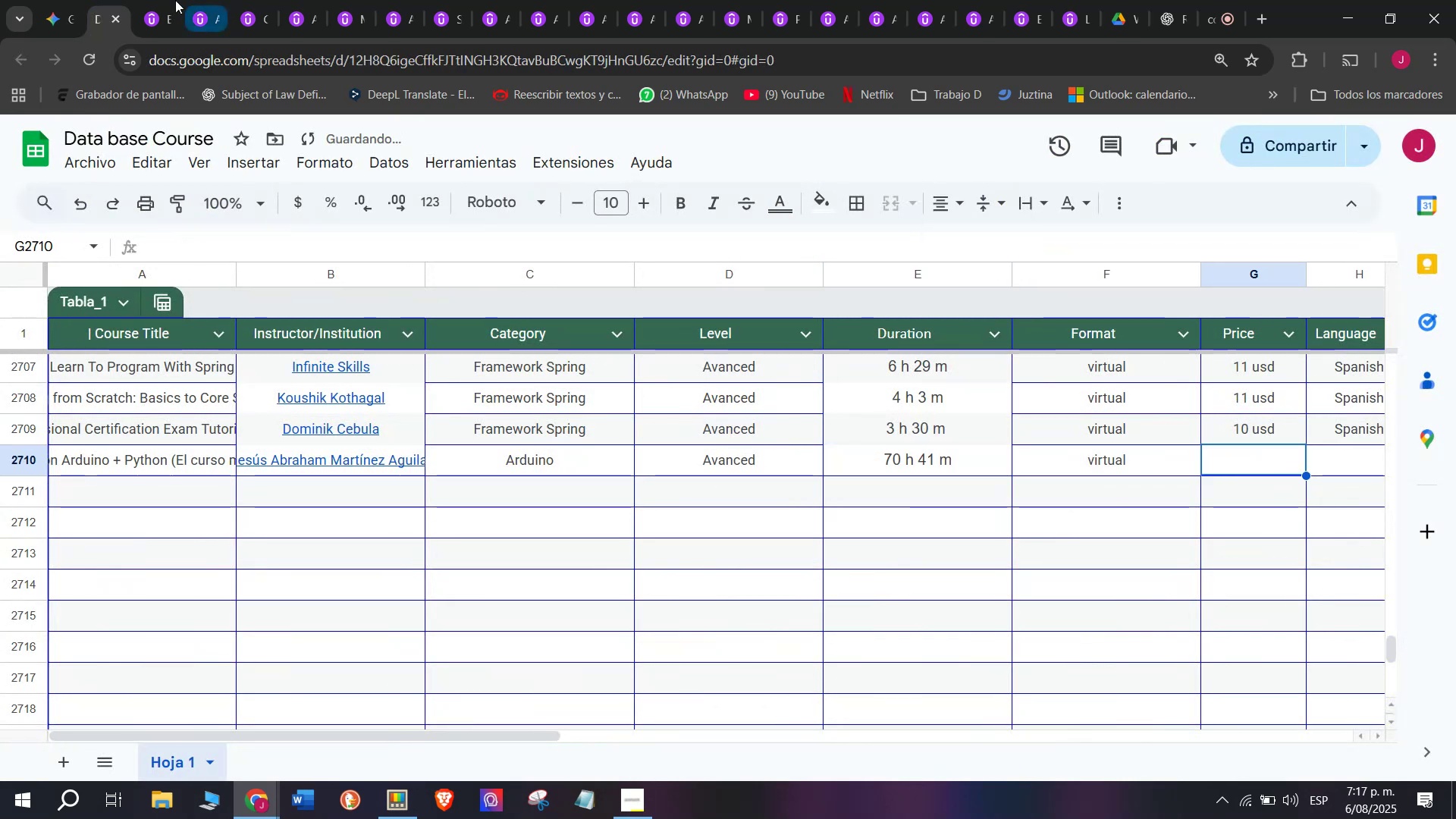 
left_click([154, 0])
 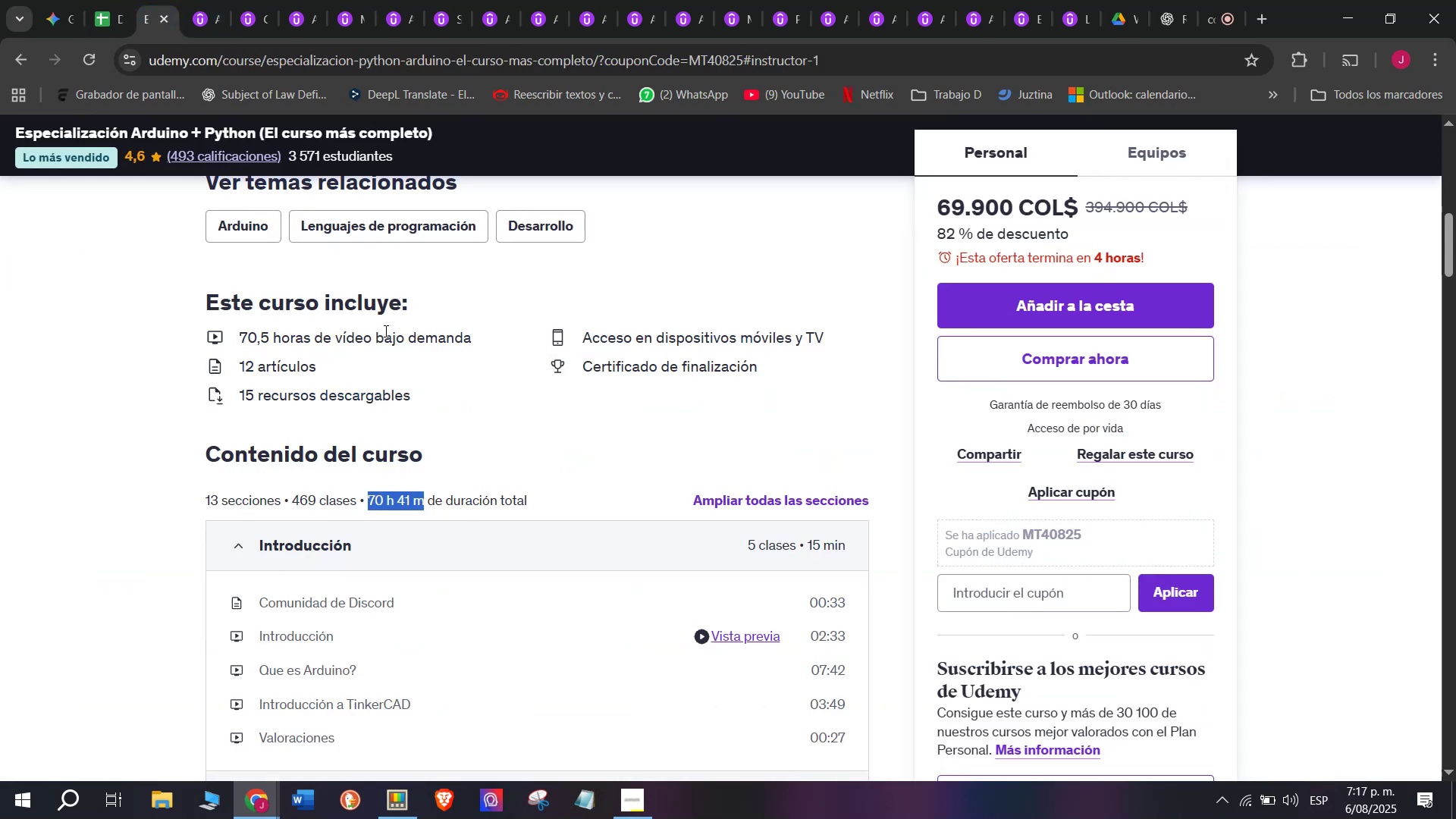 
scroll: coordinate [445, 438], scroll_direction: up, amount: 3.0
 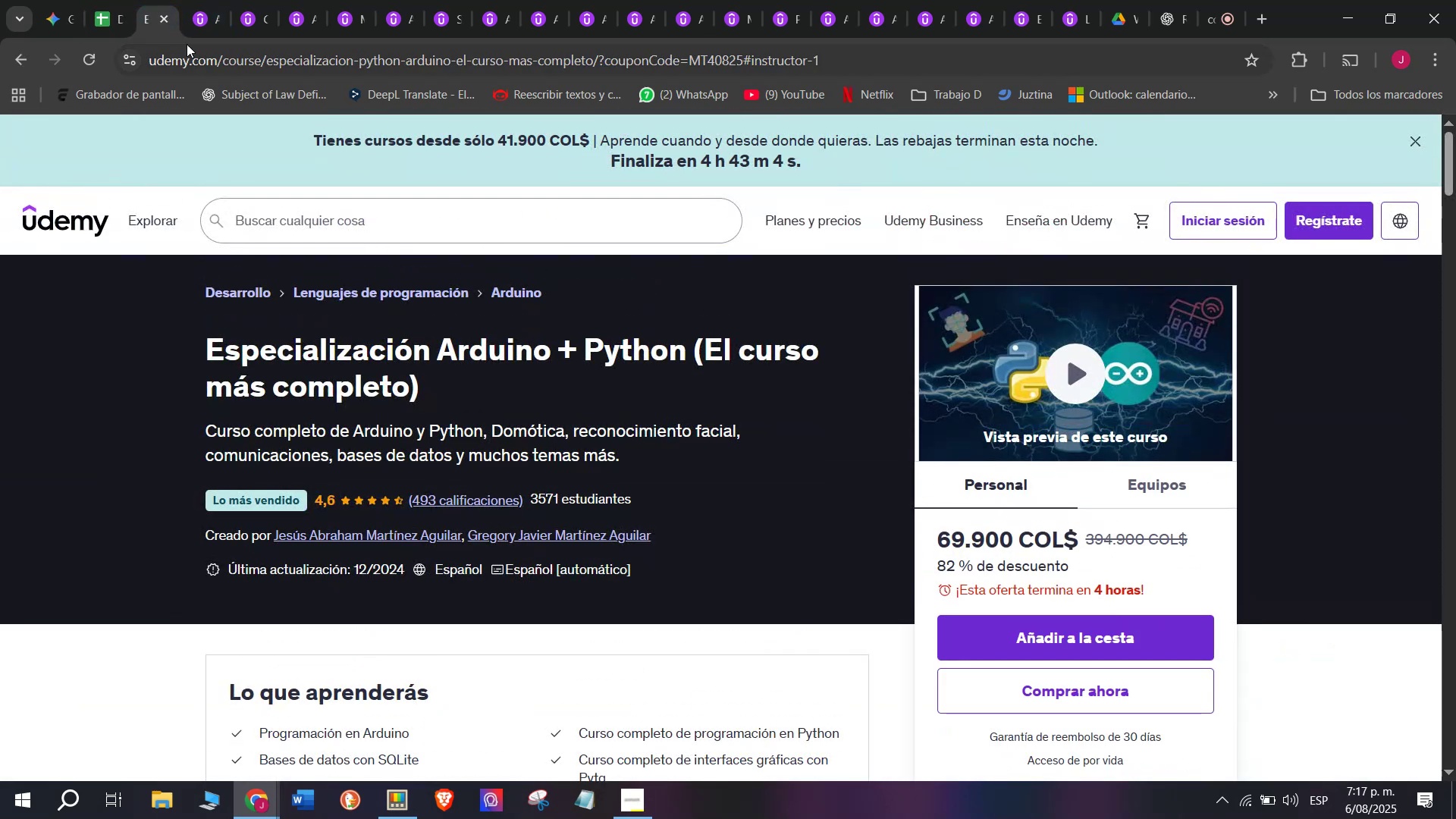 
left_click([101, 0])
 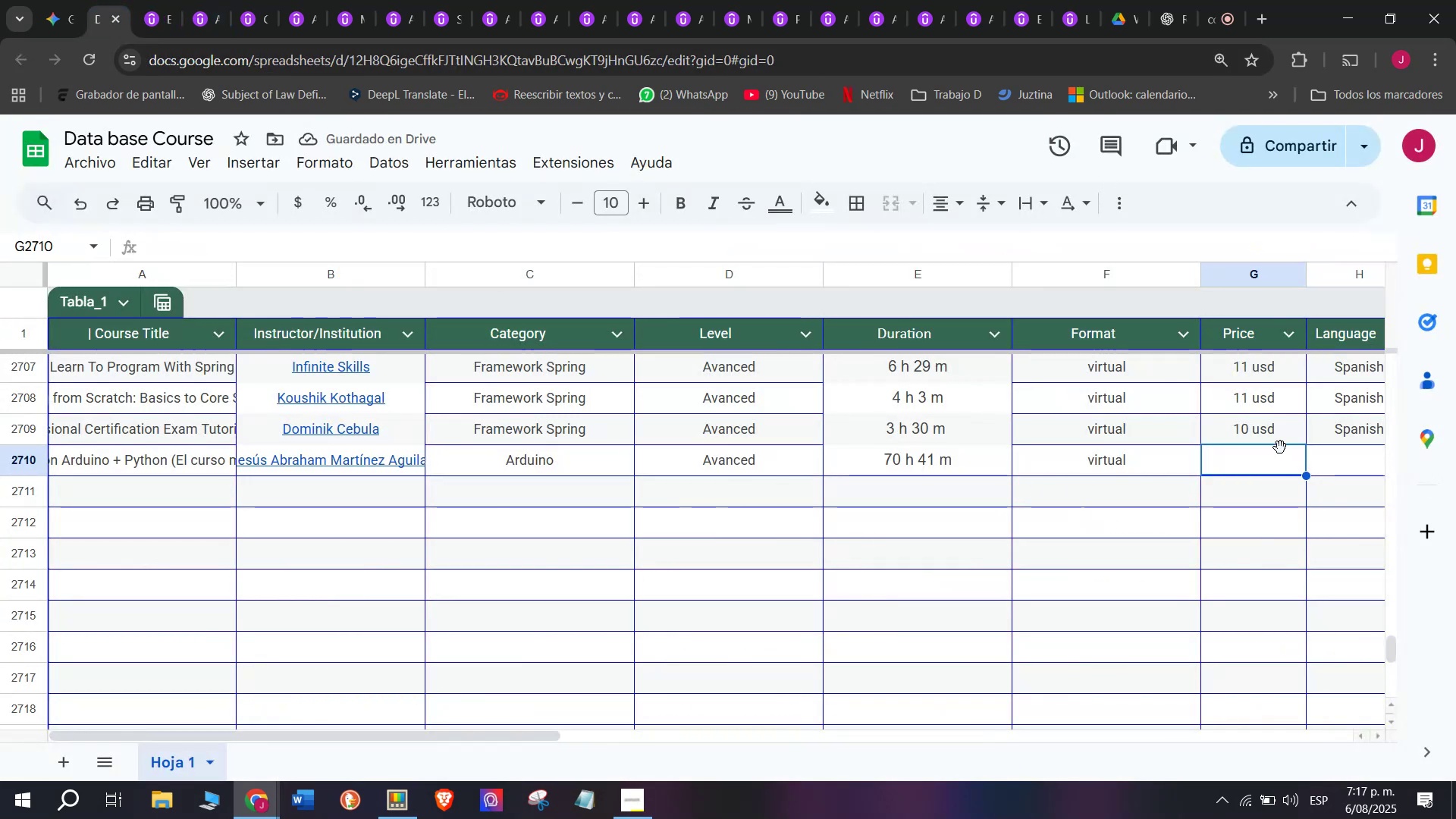 
double_click([1280, 453])
 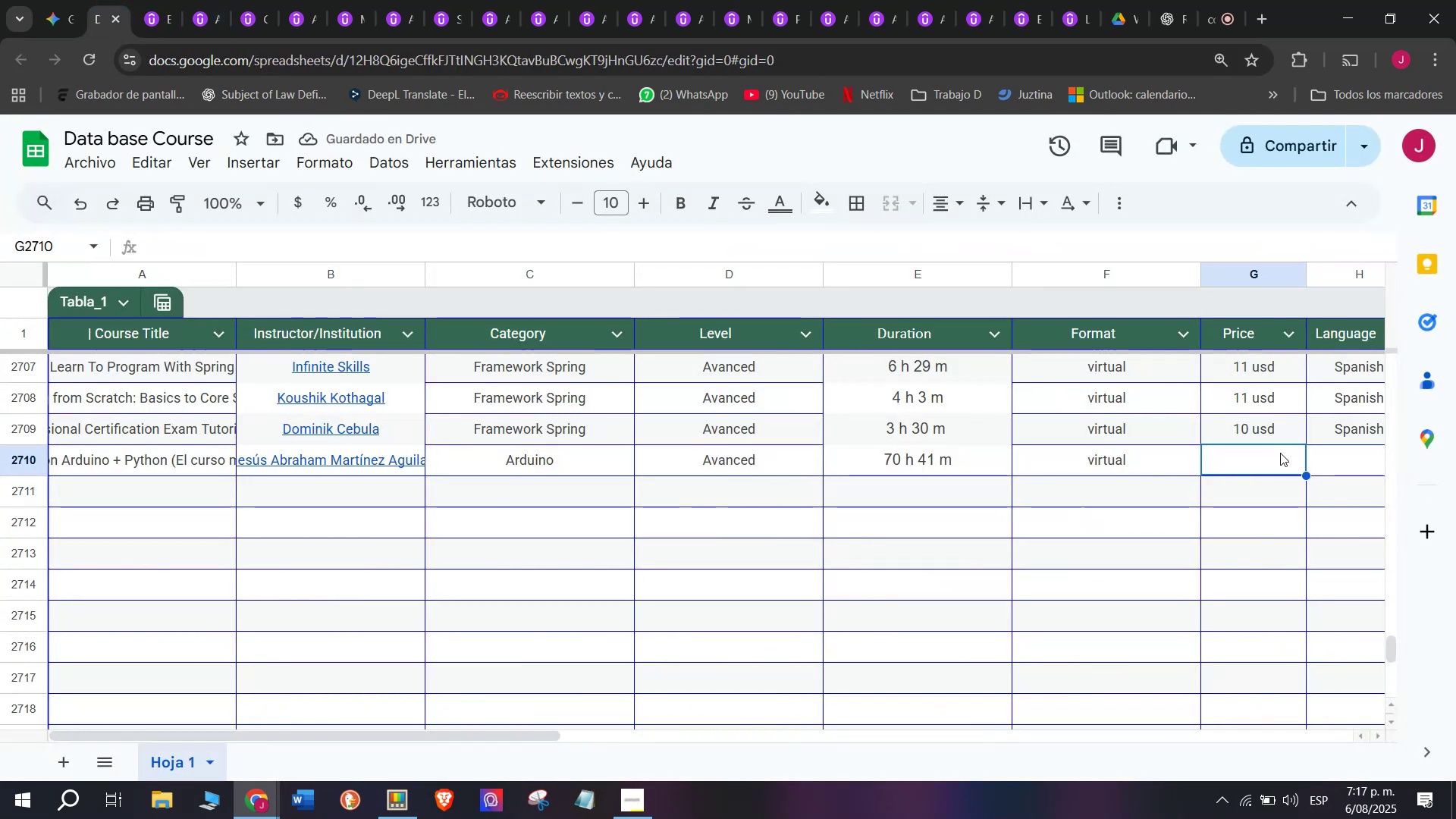 
triple_click([1280, 453])
 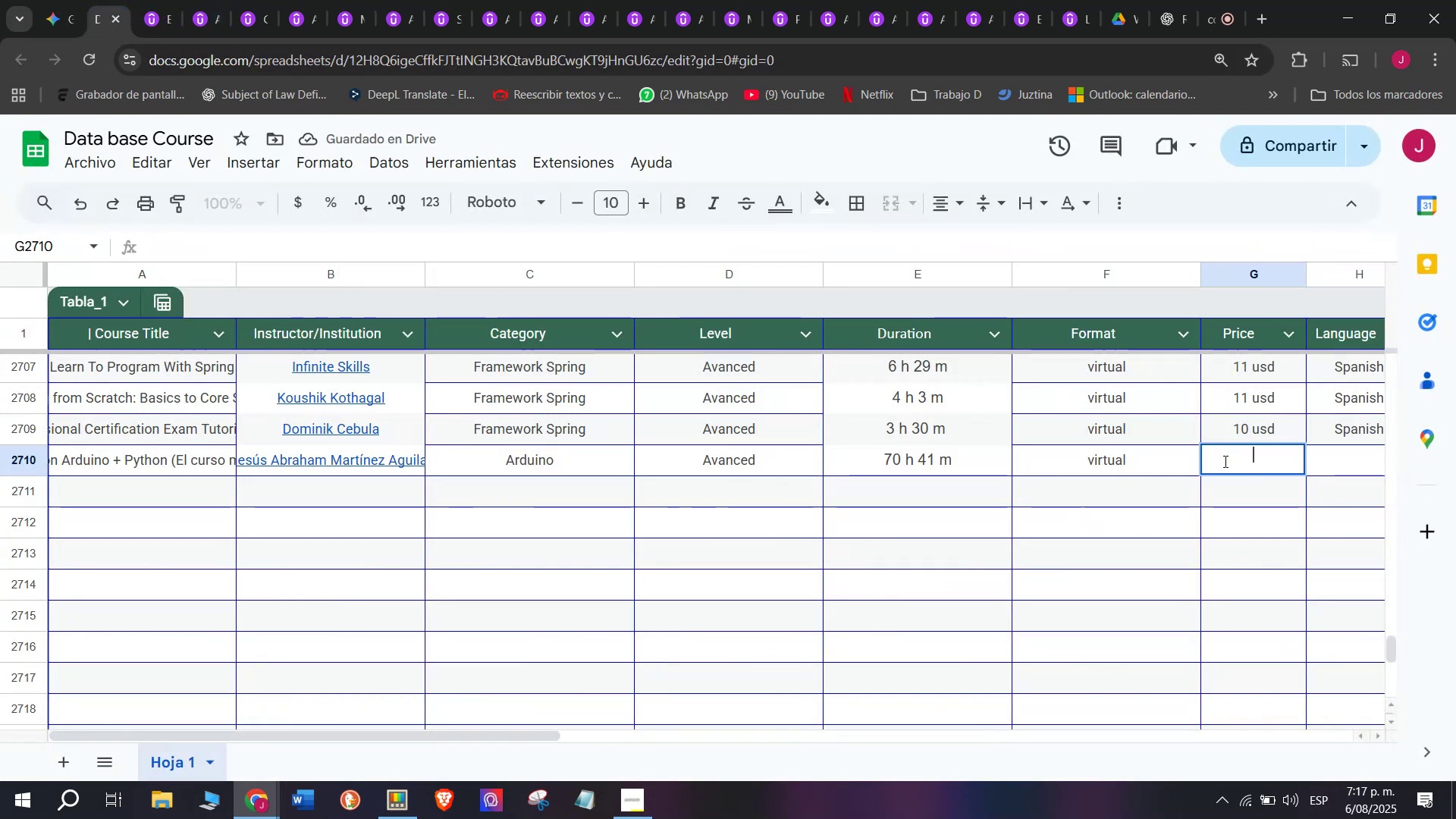 
type(2)
key(Backspace)
type(19 usd)
 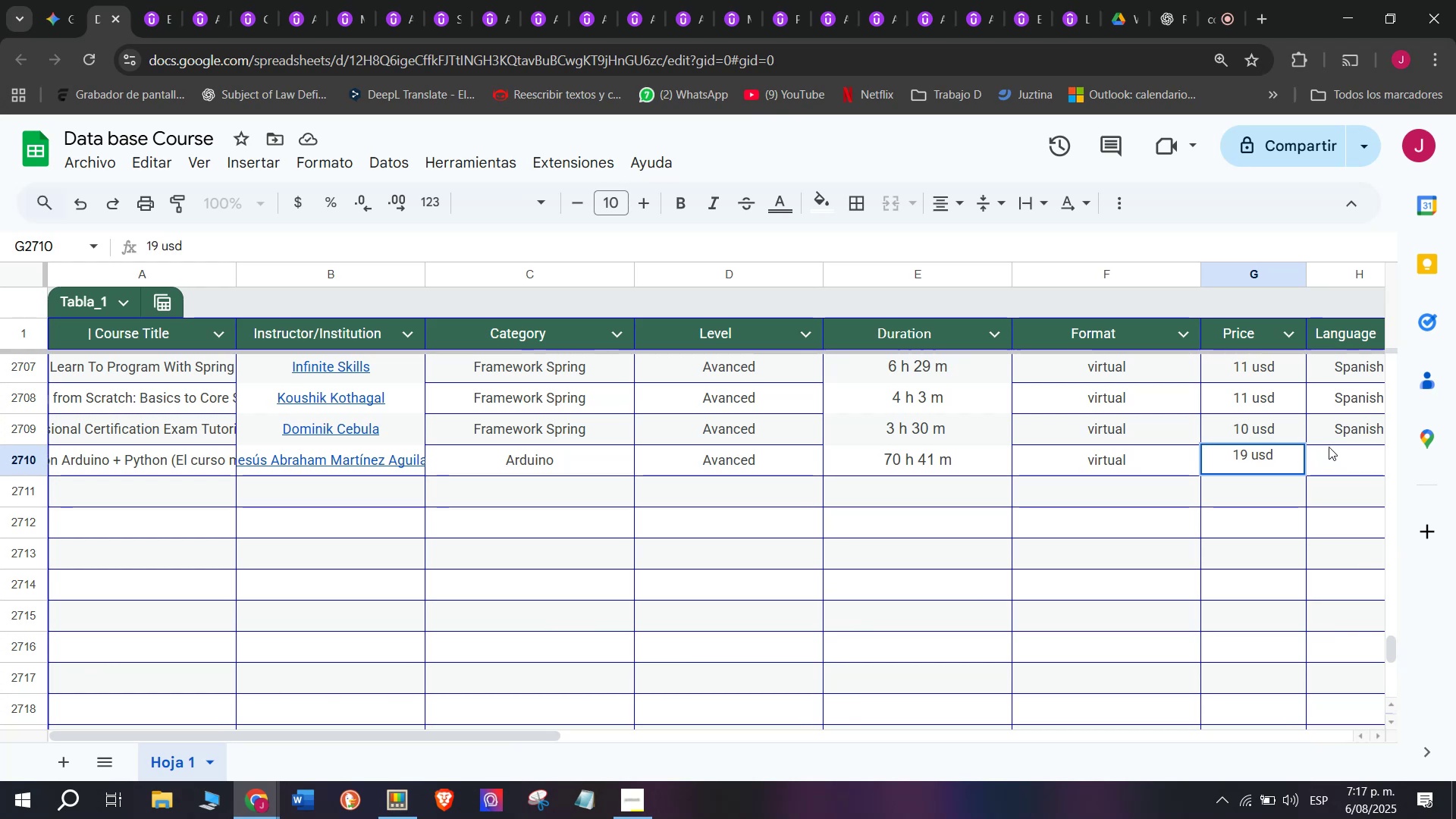 
left_click([1329, 445])
 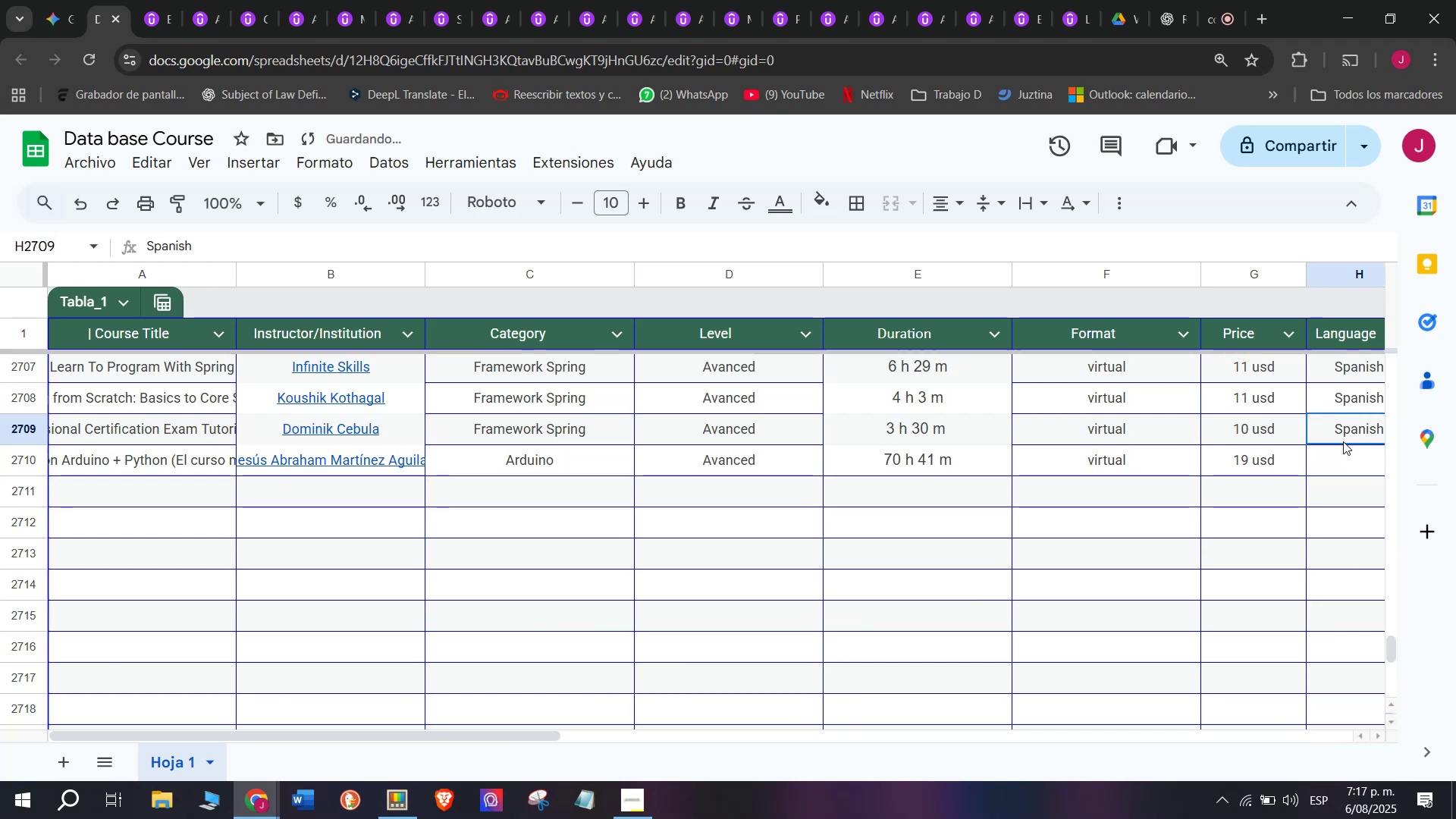 
key(Control+ControlLeft)
 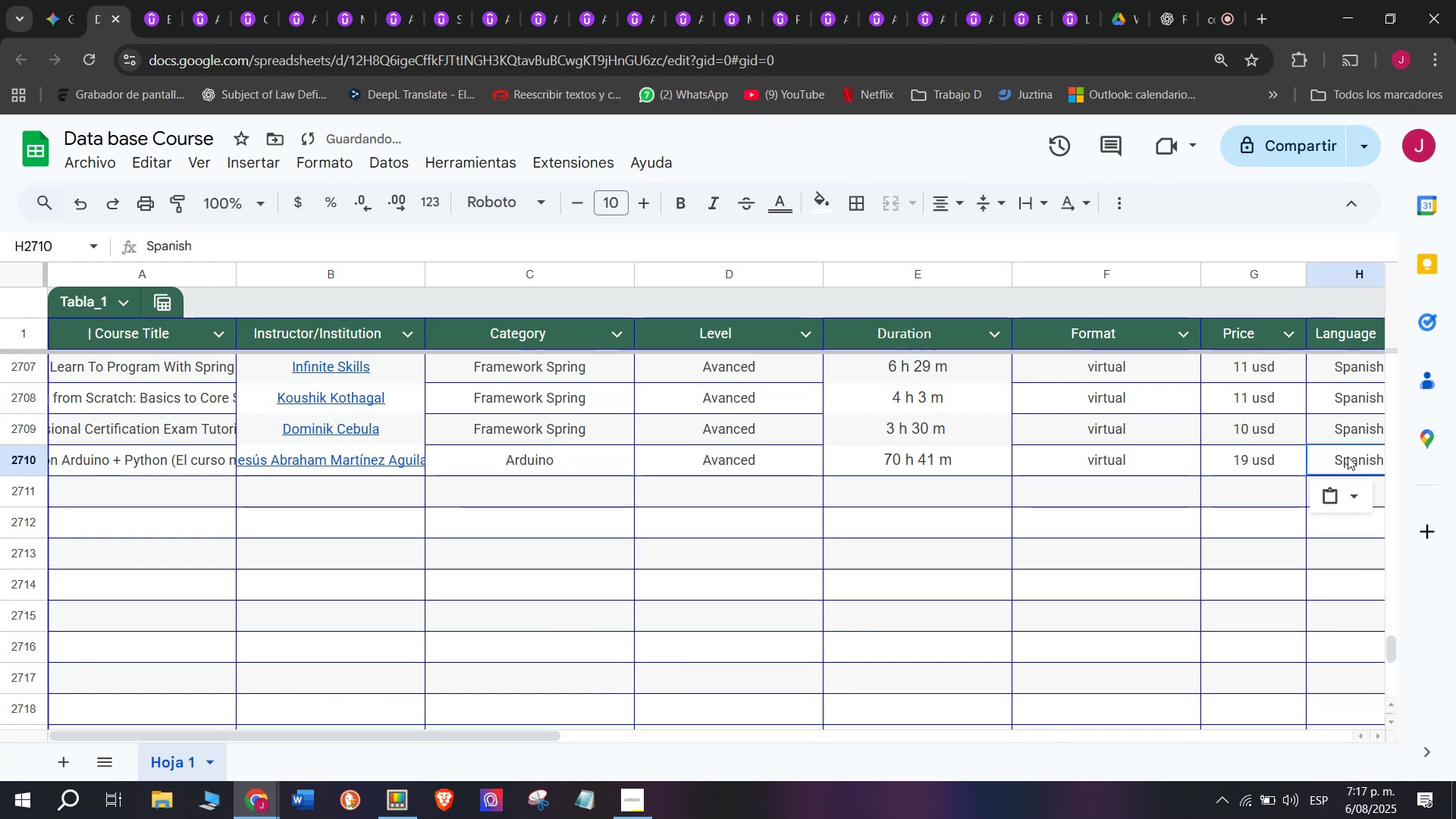 
key(Break)
 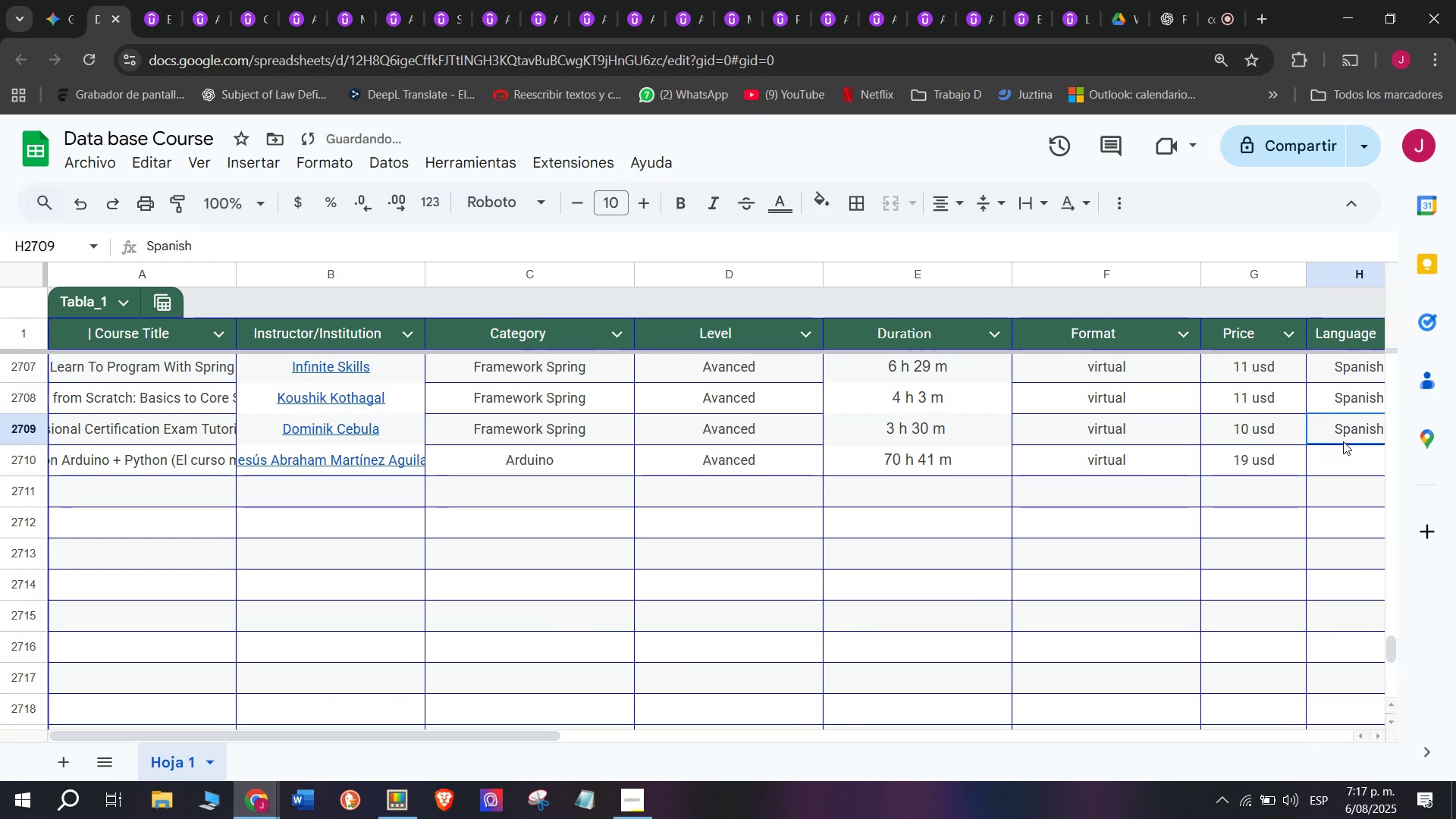 
key(Control+C)
 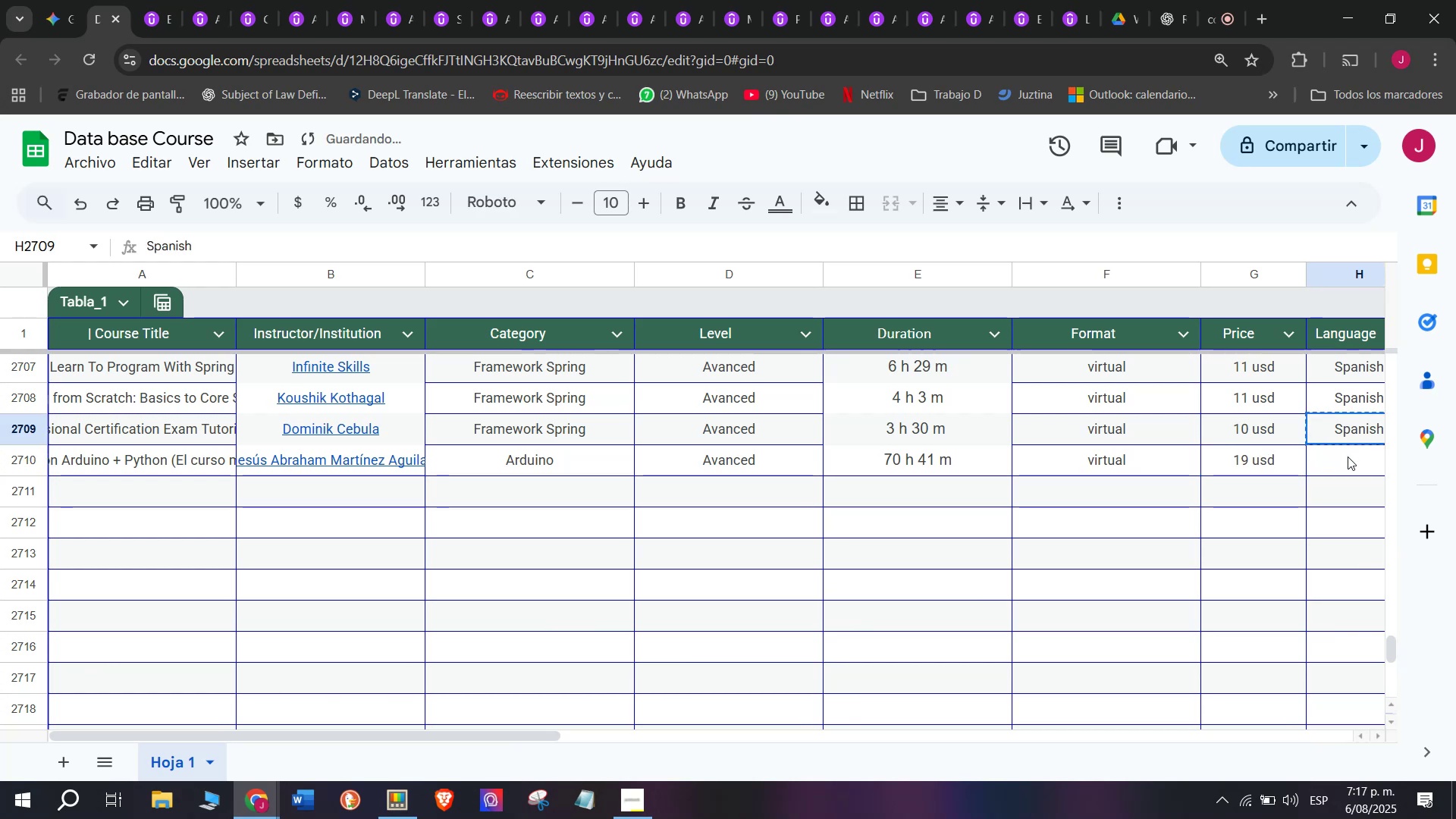 
left_click([1348, 457])
 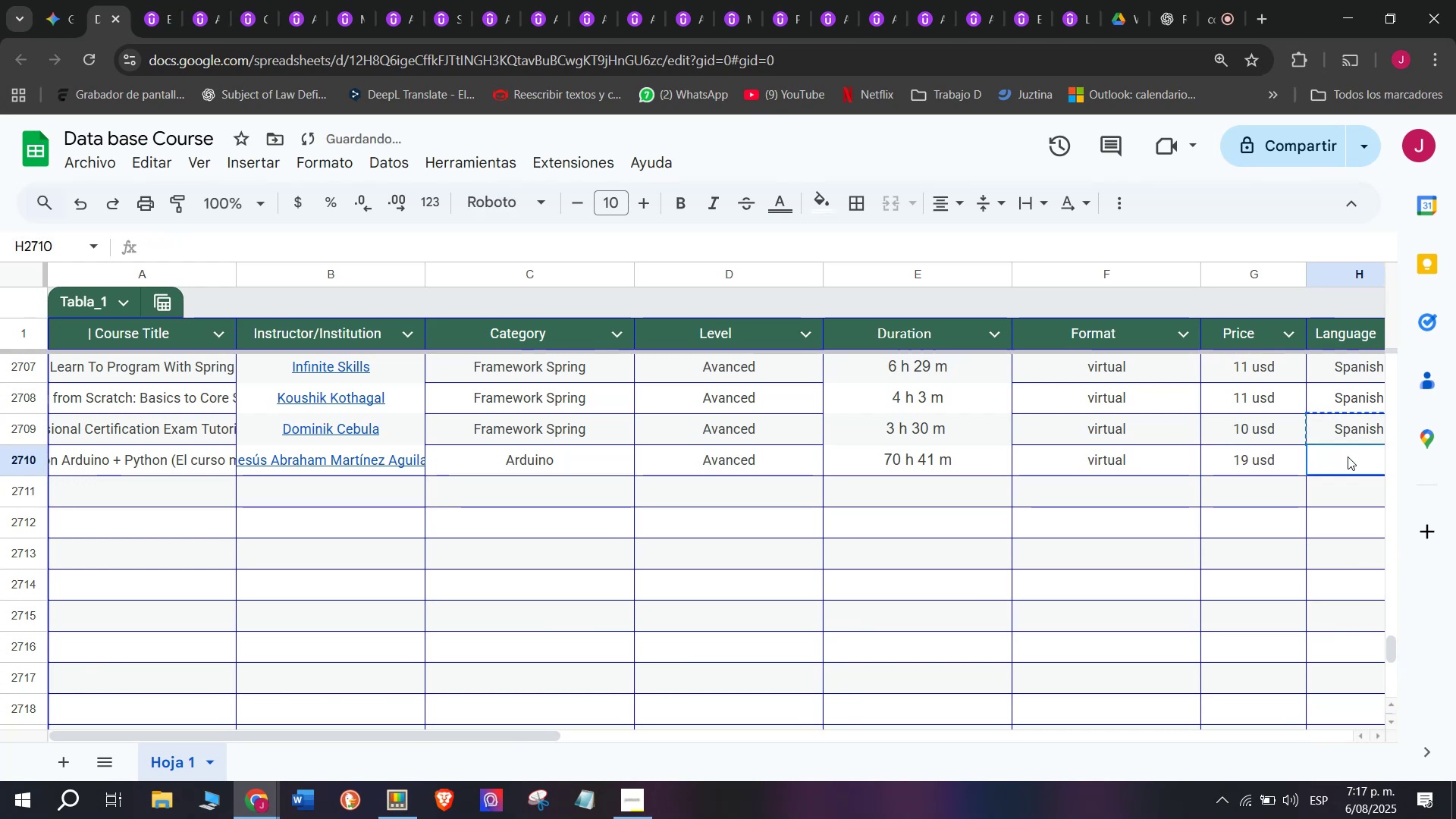 
key(Z)
 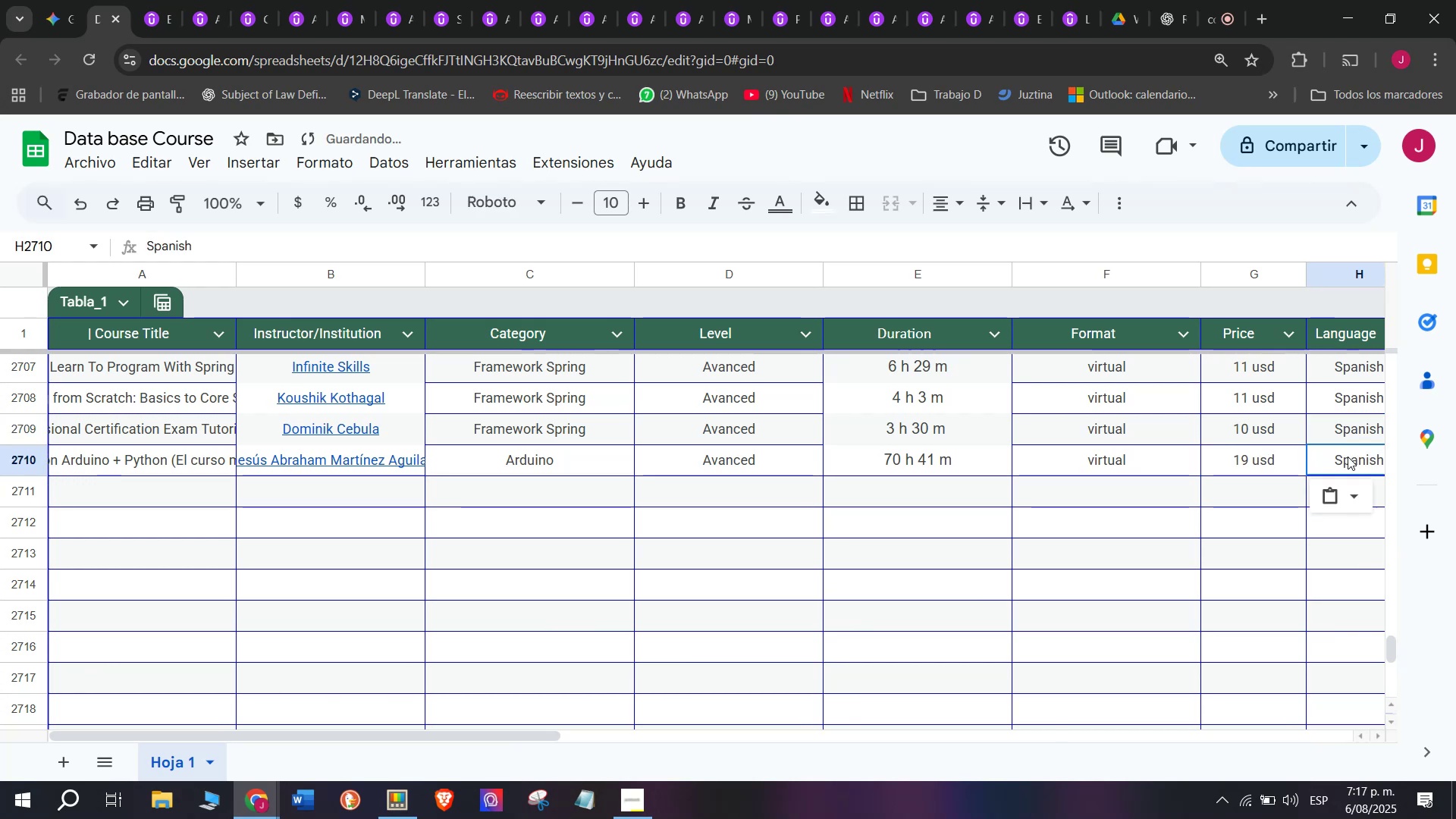 
key(Control+ControlLeft)
 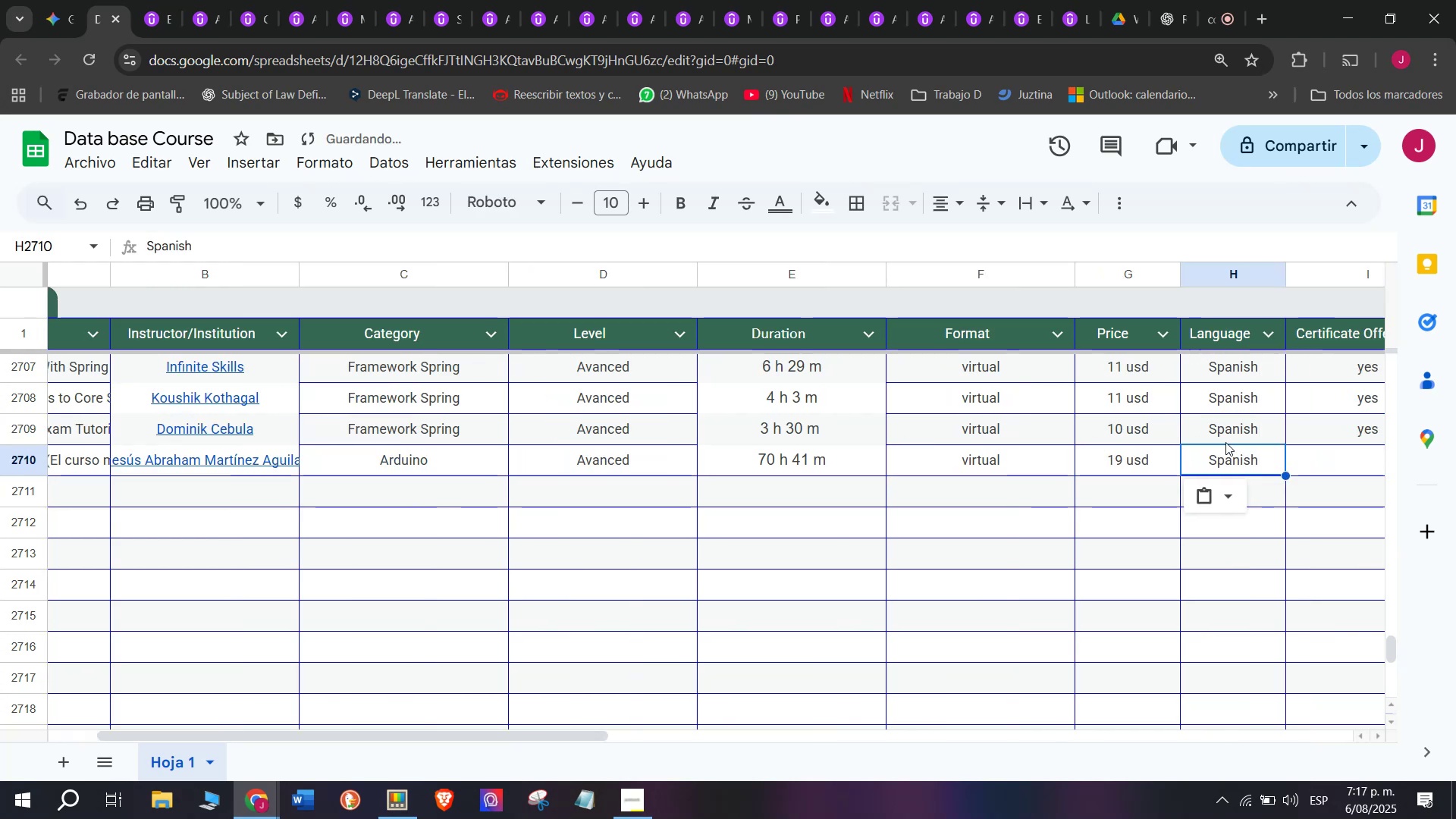 
key(Control+V)
 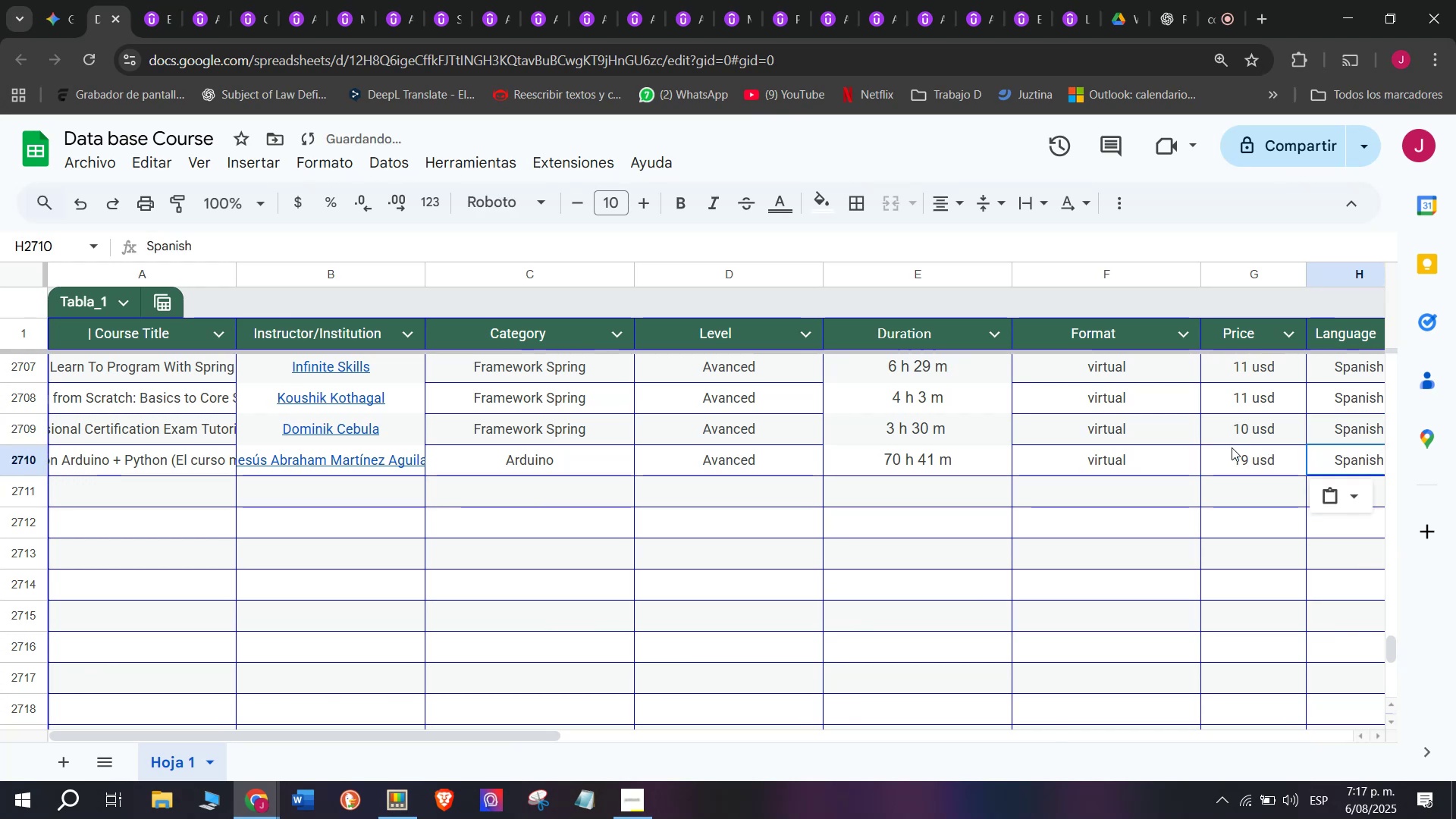 
scroll: coordinate [348, 466], scroll_direction: down, amount: 3.0
 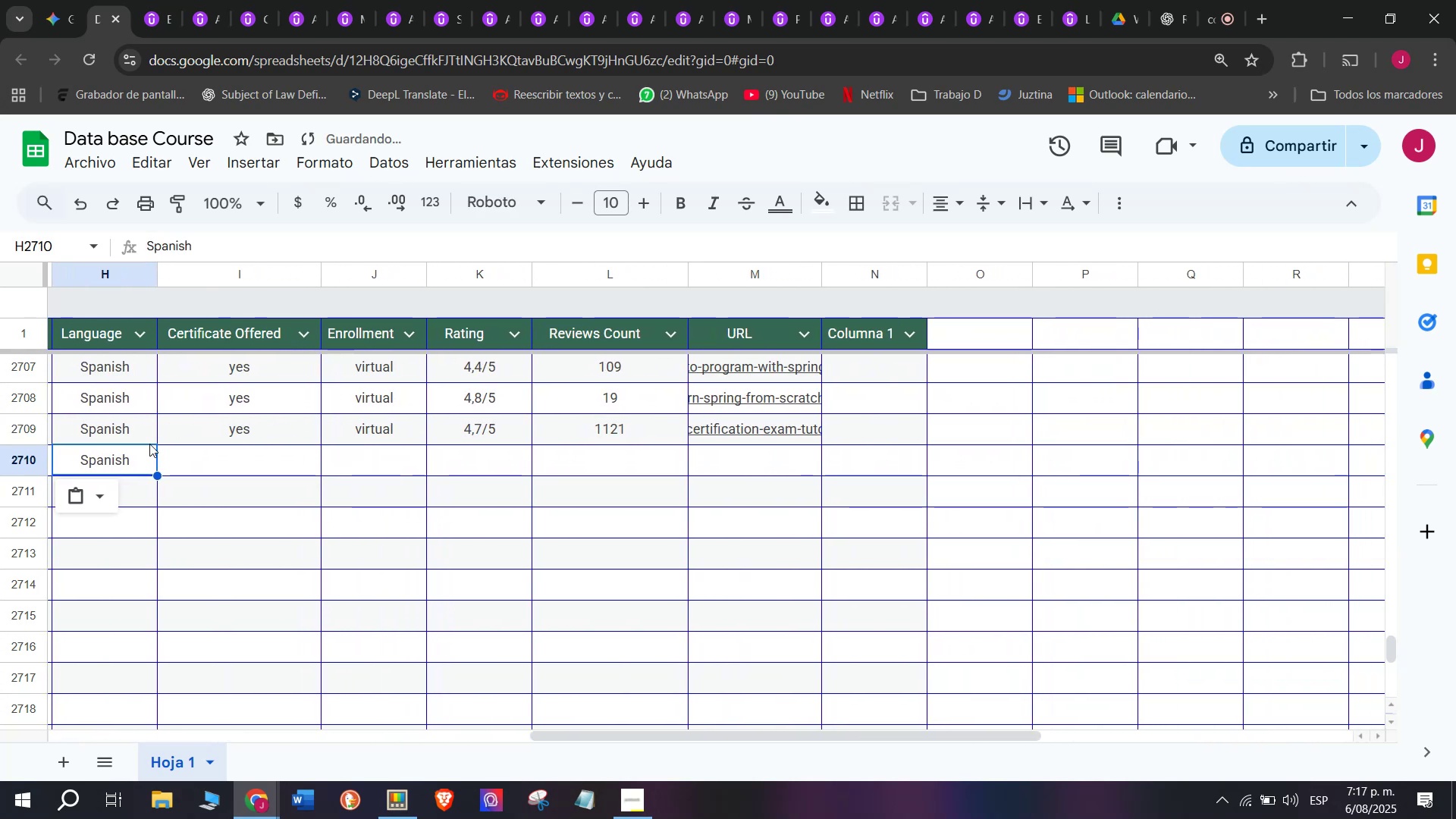 
left_click_drag(start_coordinate=[143, 442], to_coordinate=[155, 437])
 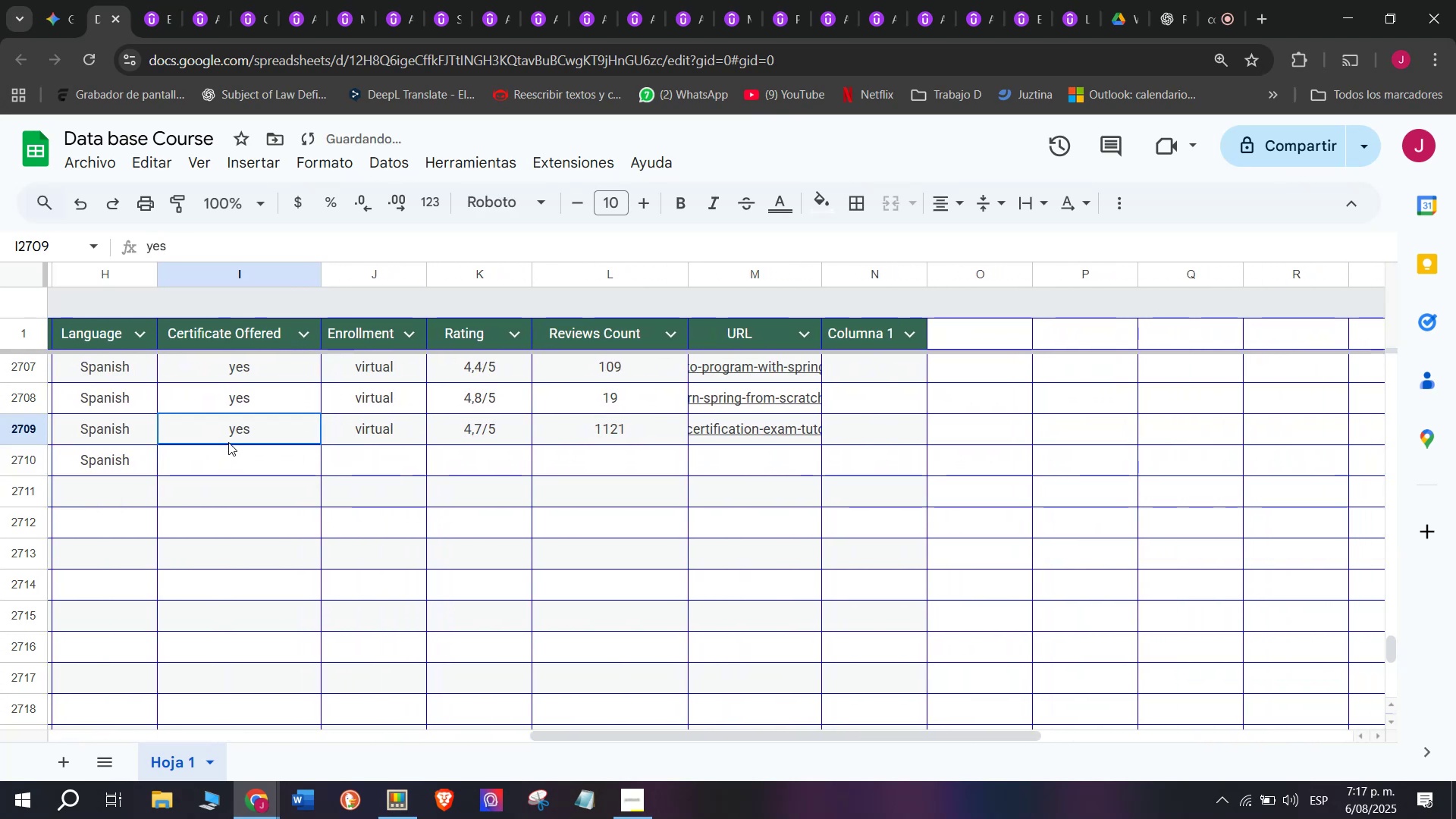 
key(Control+ControlLeft)
 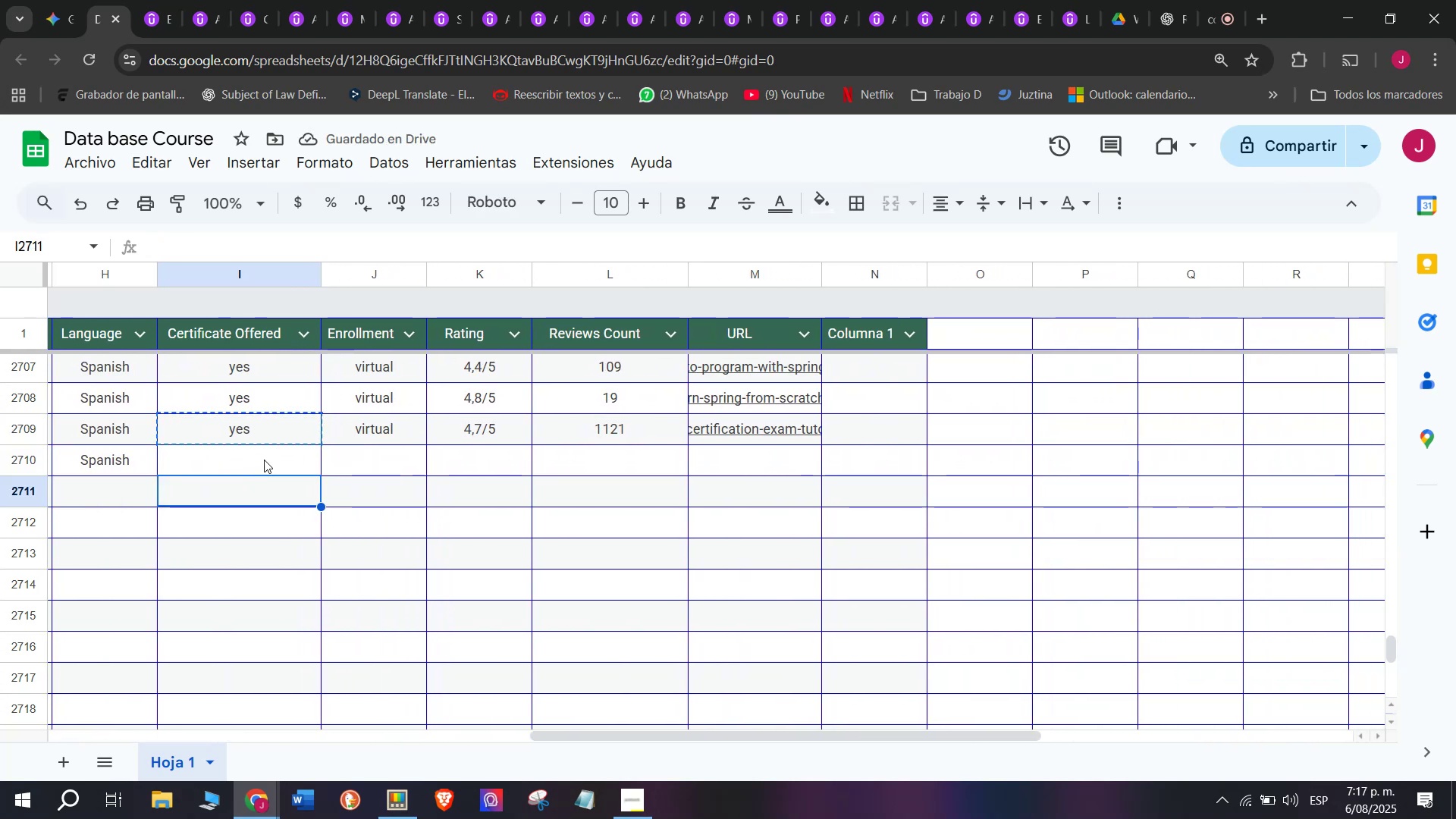 
key(Break)
 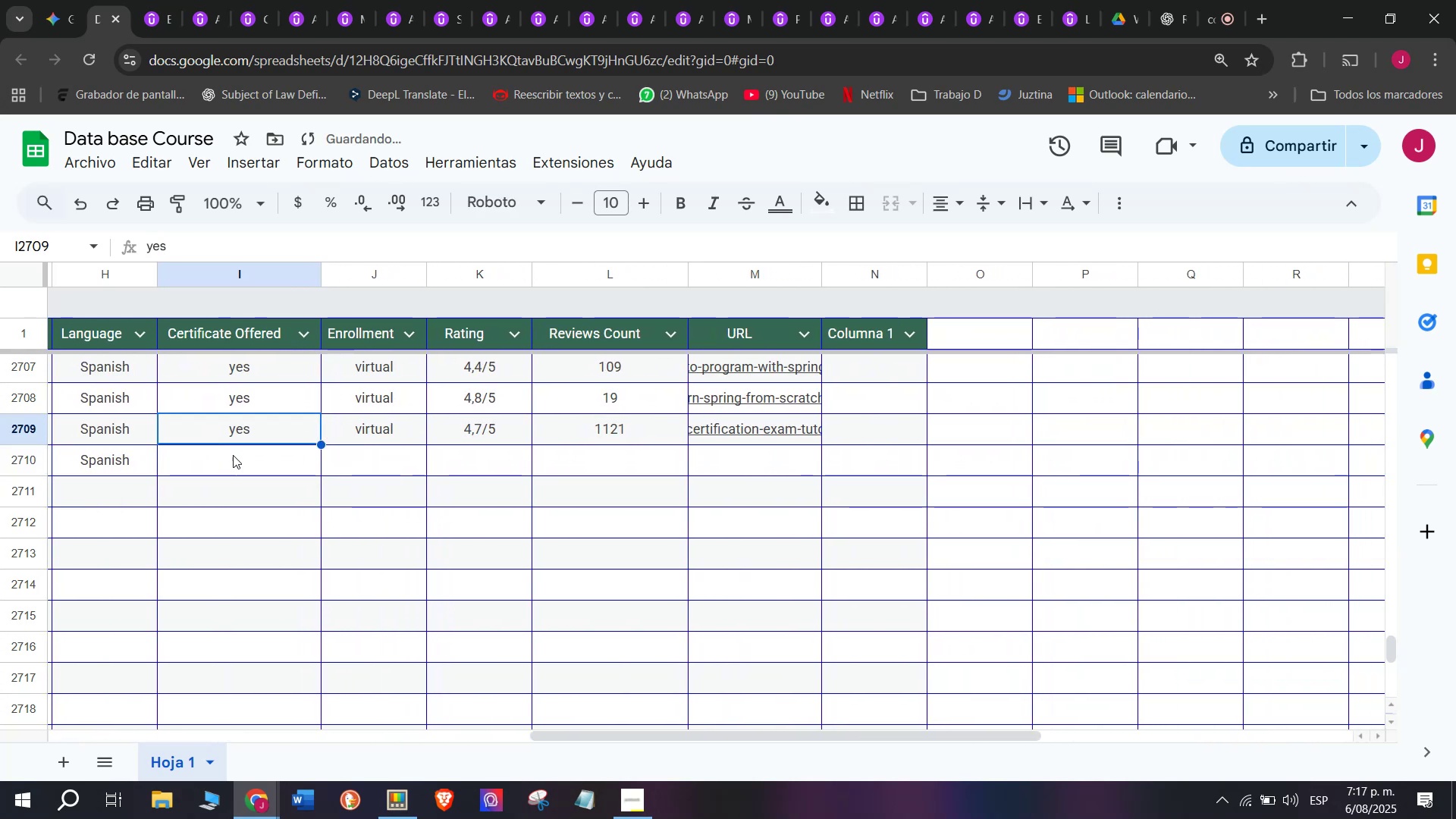 
key(Control+C)
 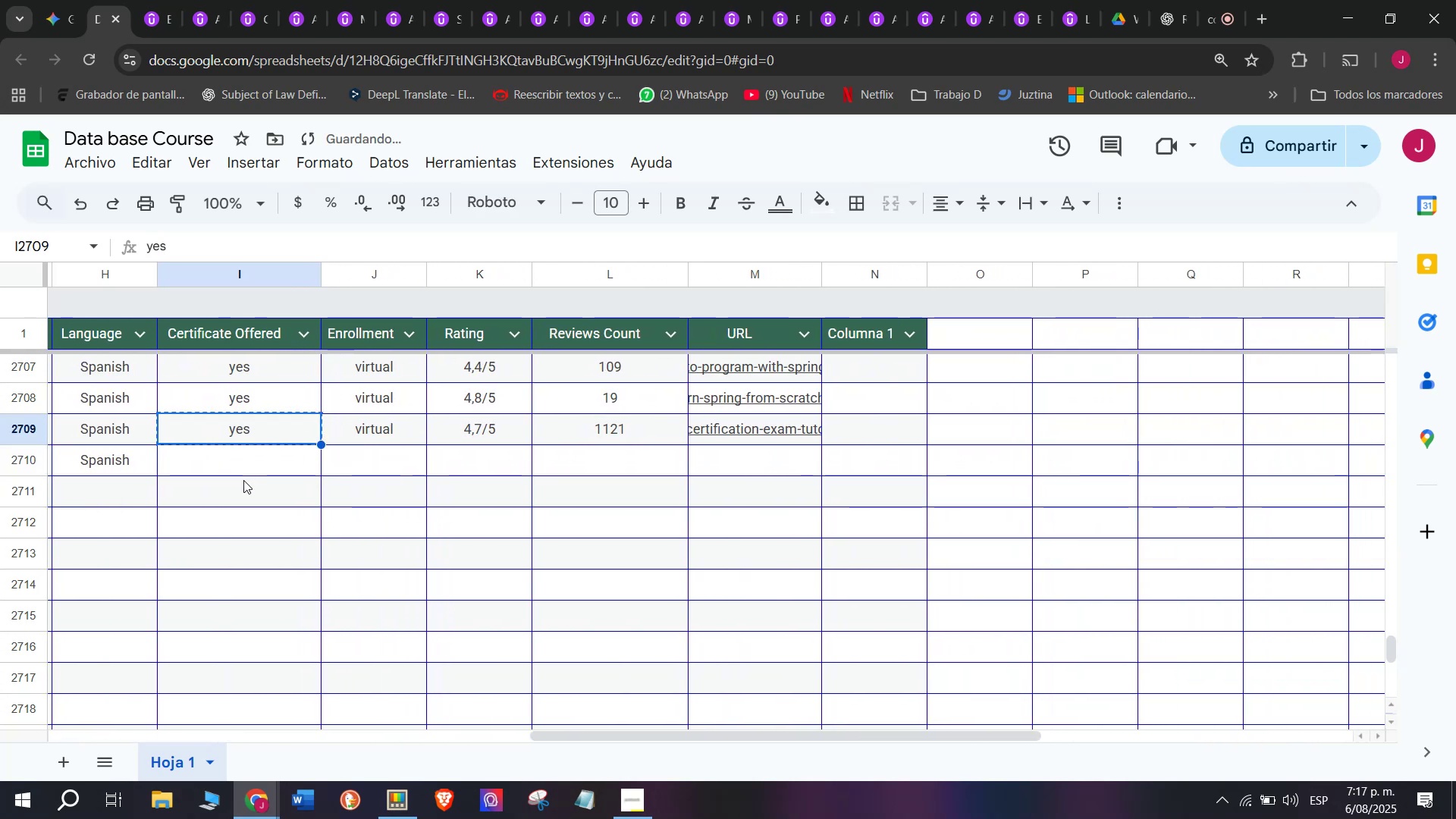 
double_click([243, 480])
 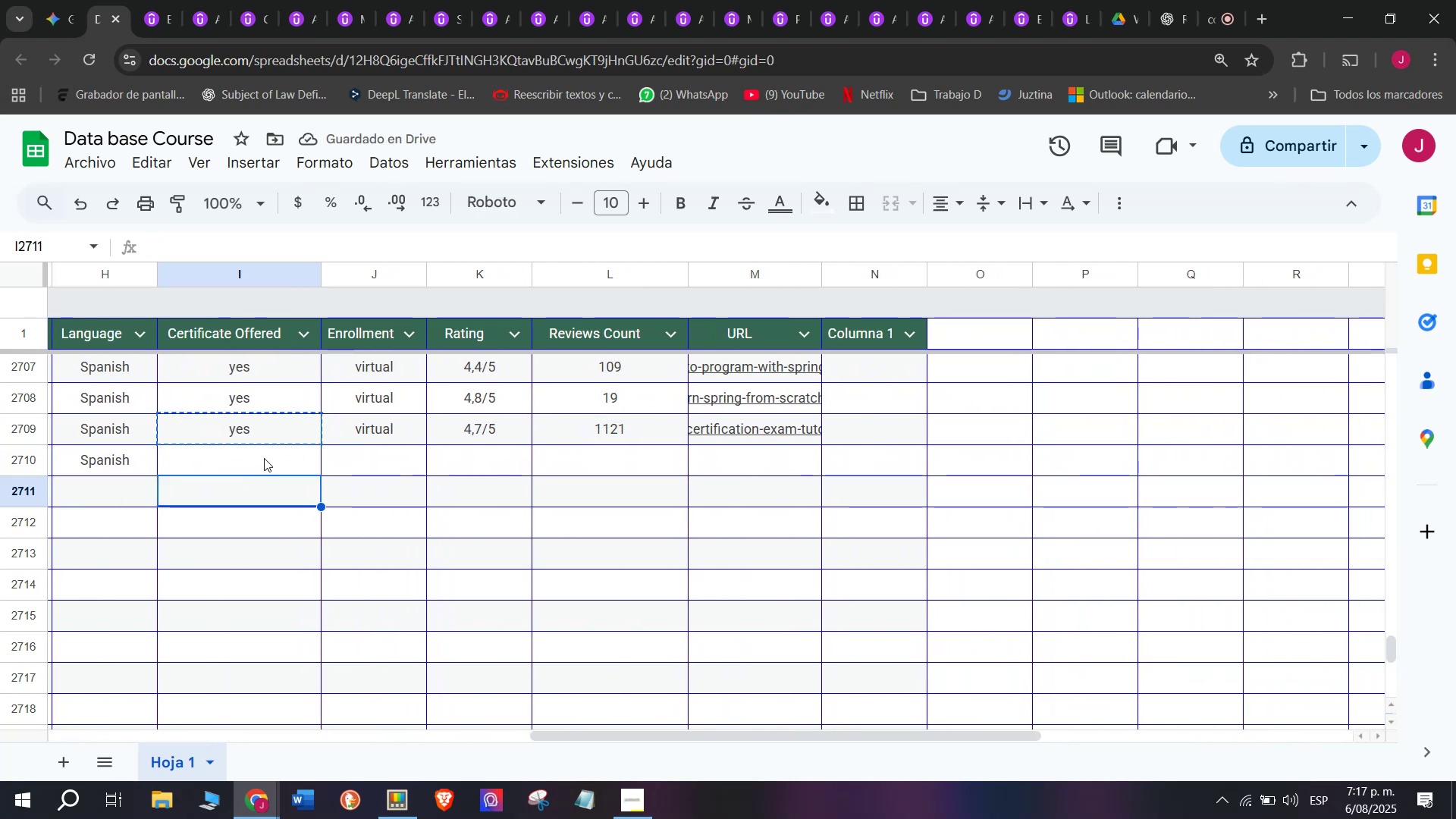 
key(Z)
 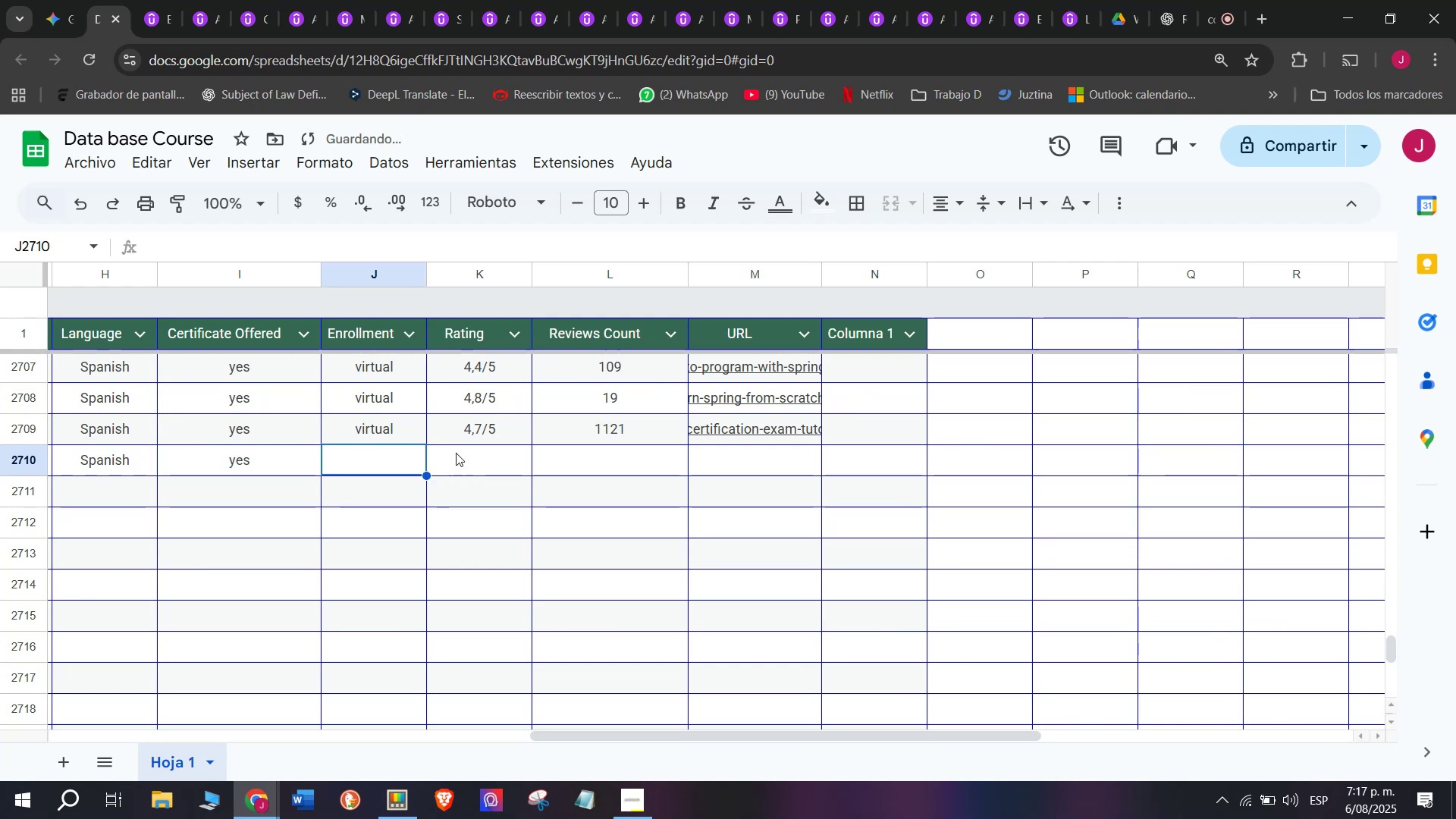 
key(Control+ControlLeft)
 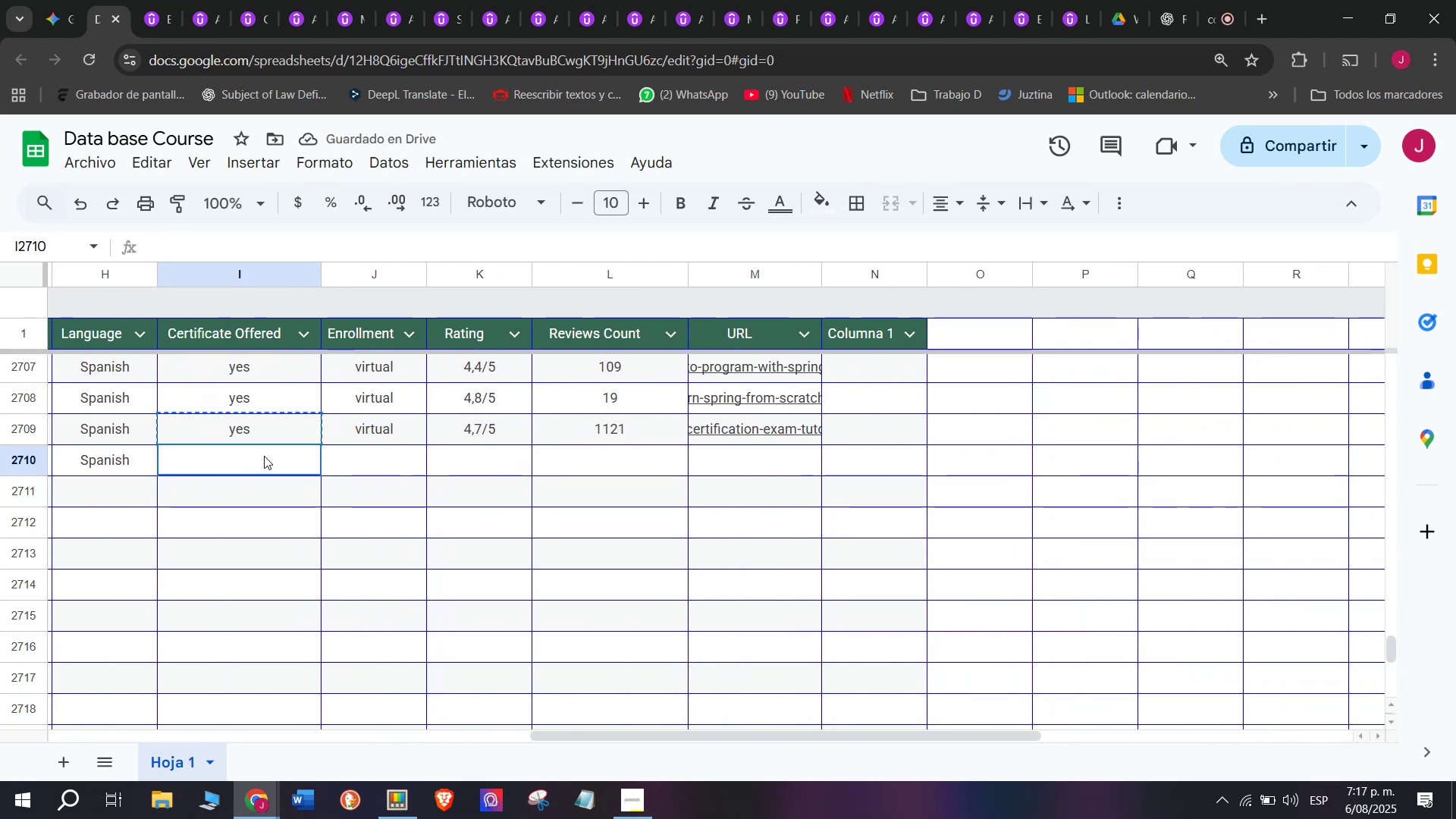 
key(Control+V)
 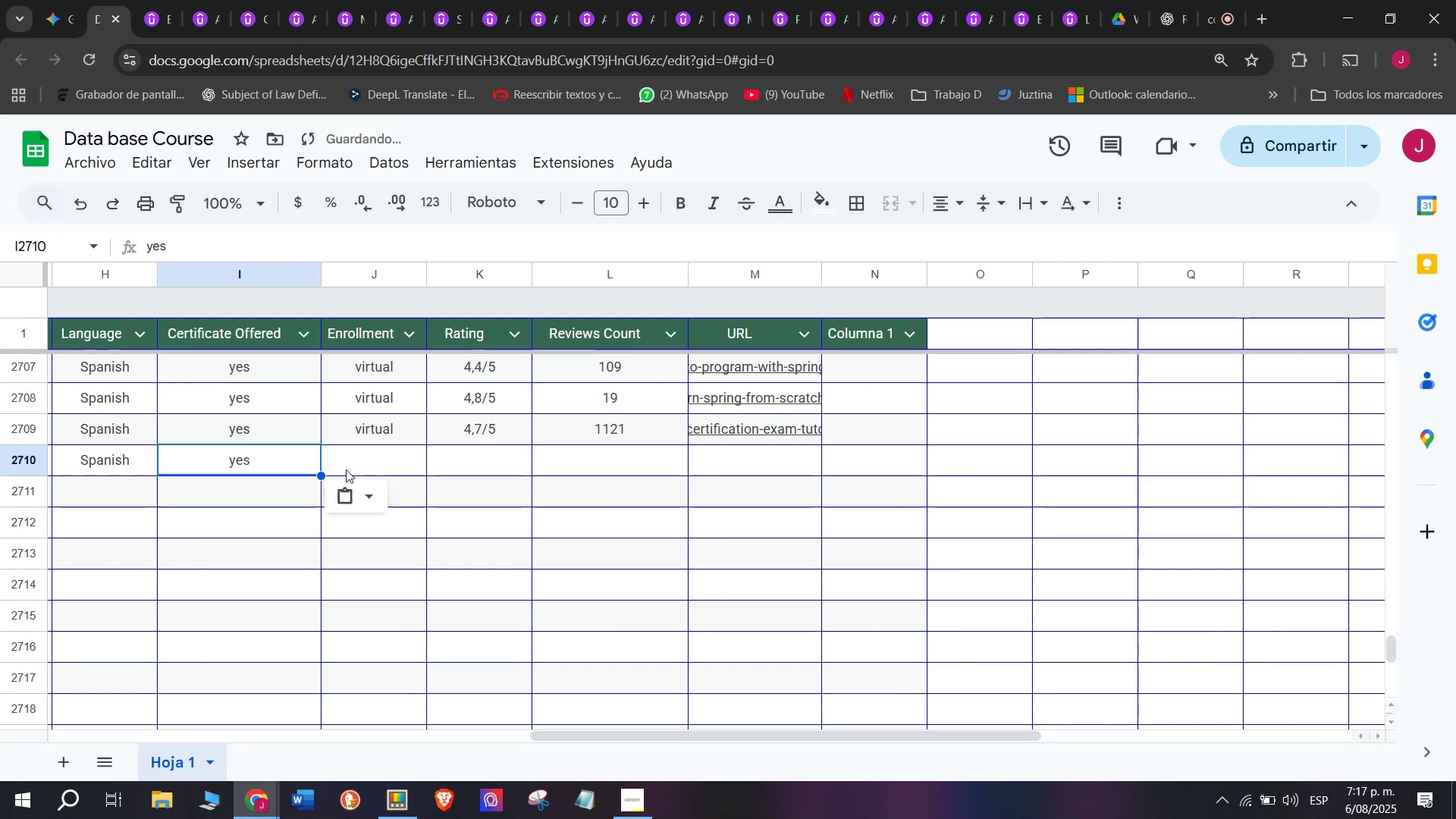 
left_click_drag(start_coordinate=[349, 468], to_coordinate=[353, 464])
 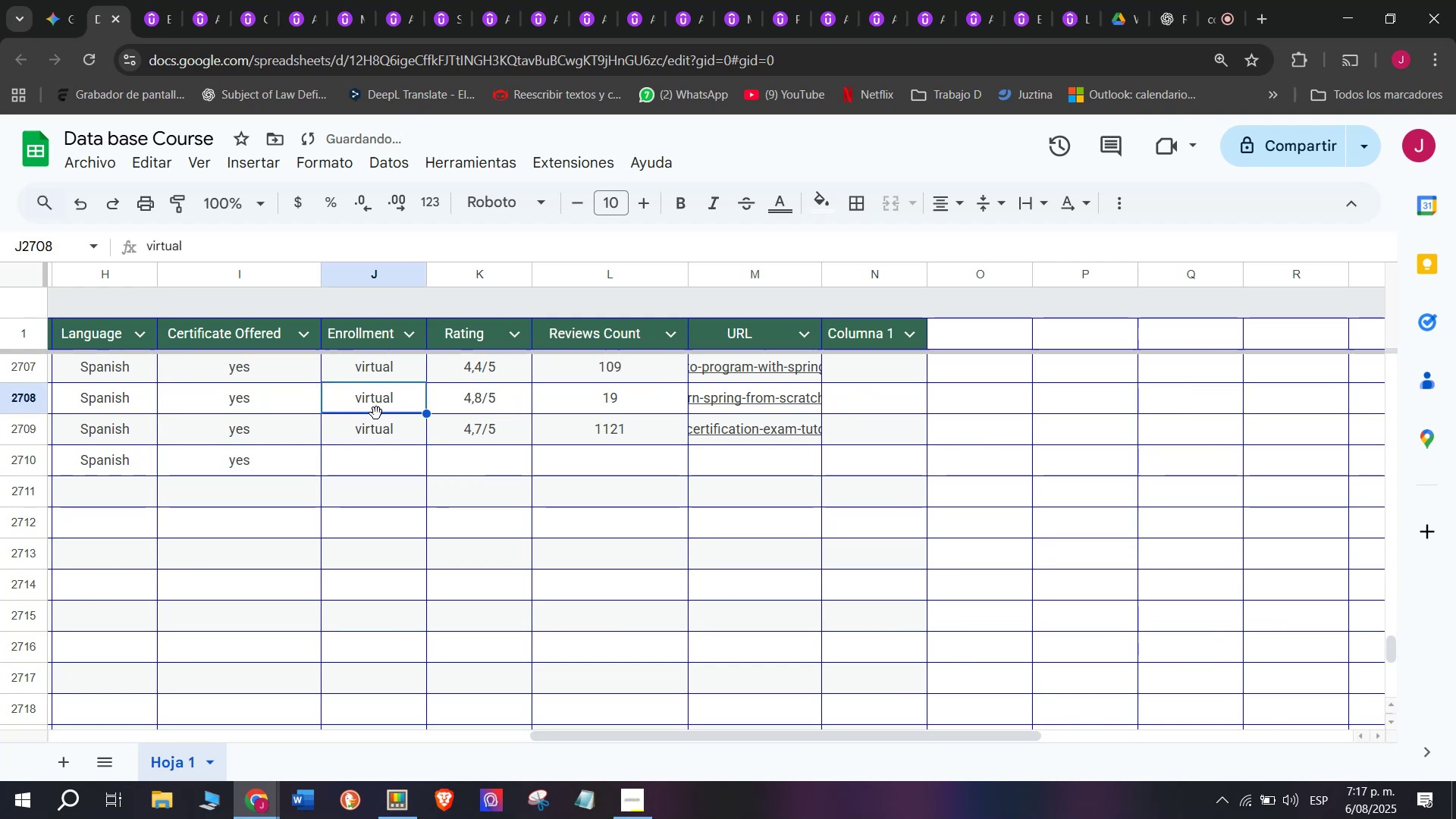 
double_click([376, 425])
 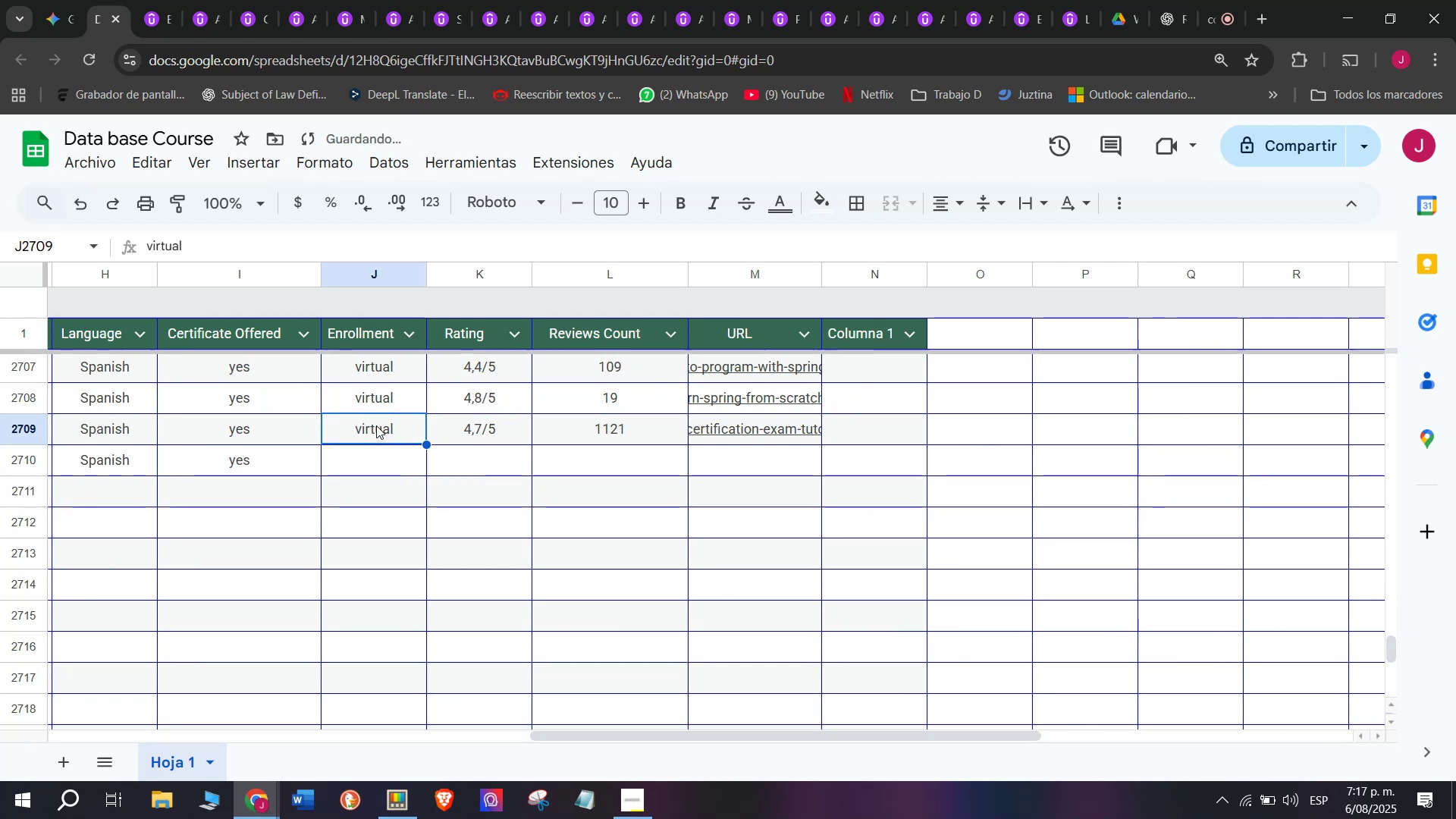 
key(Break)
 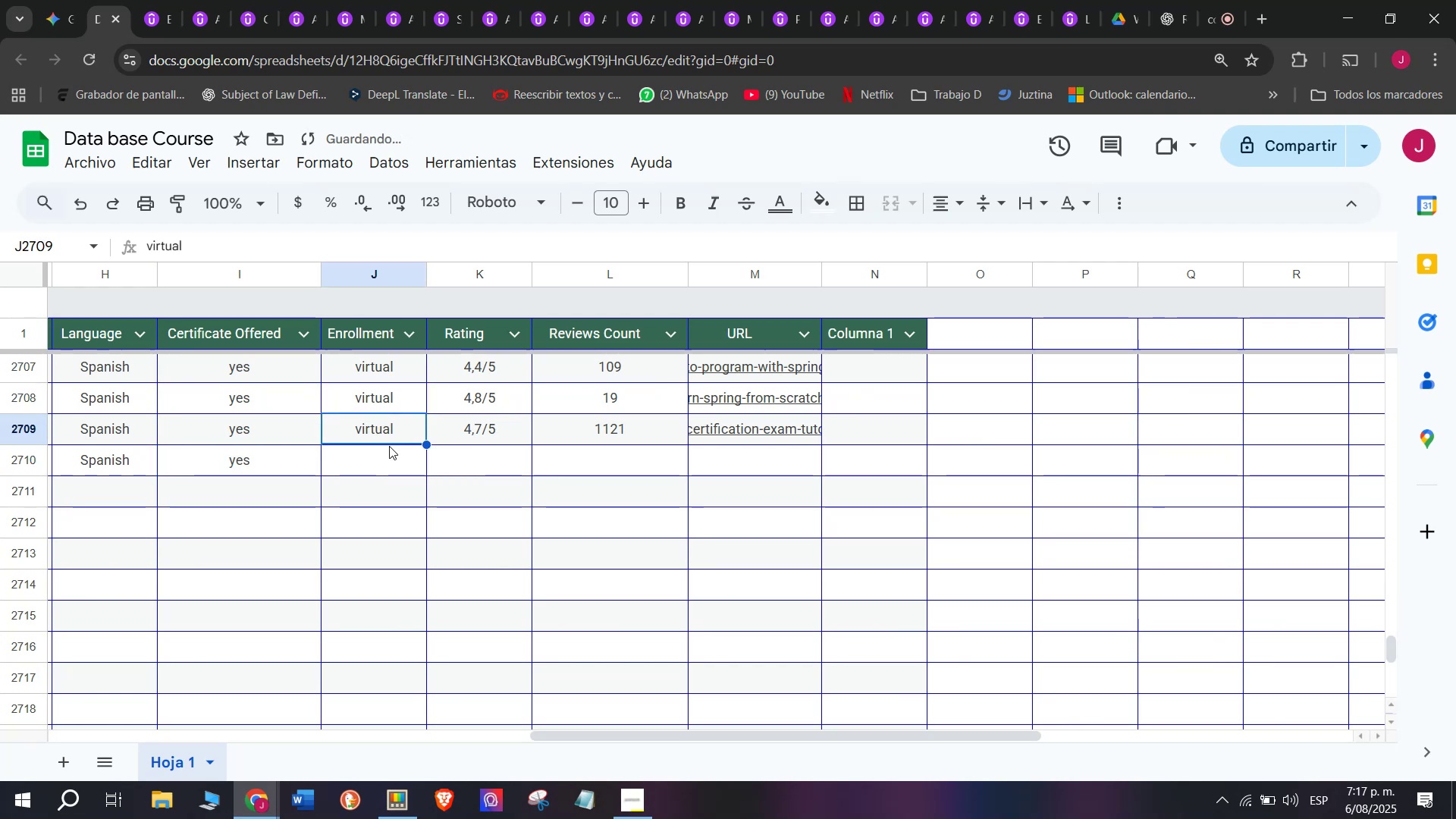 
key(Control+ControlLeft)
 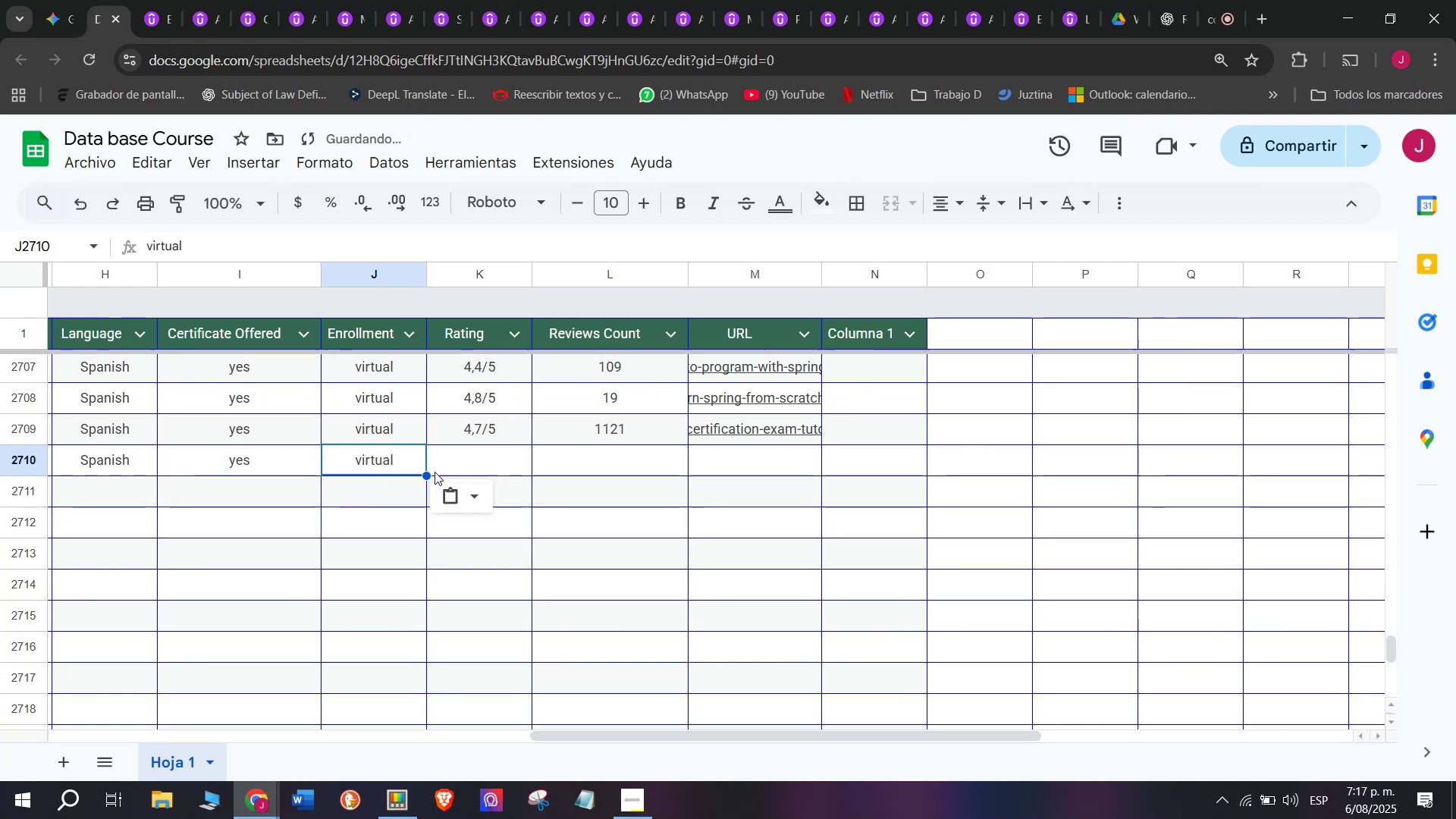 
key(Control+C)
 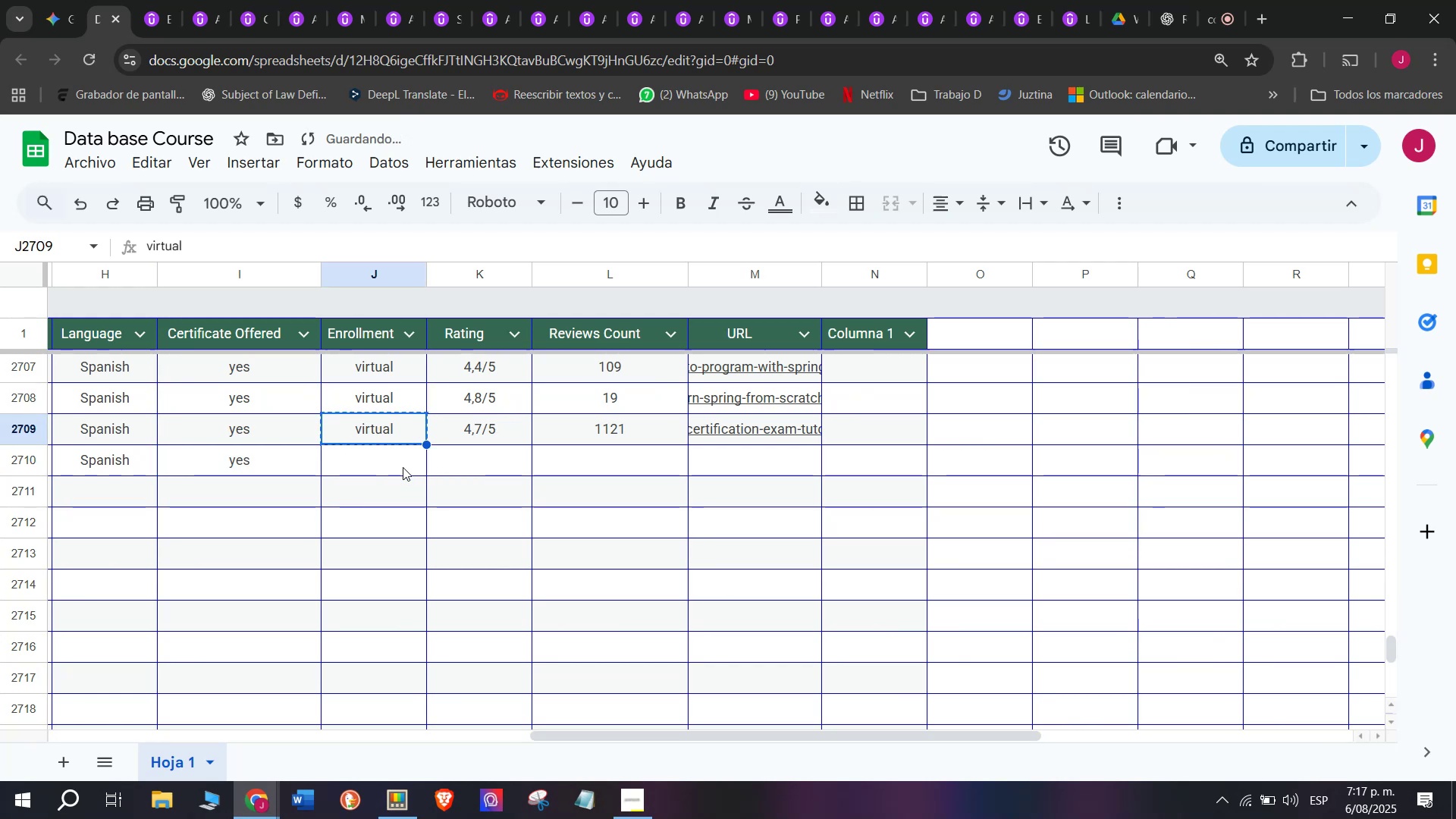 
triple_click([403, 467])
 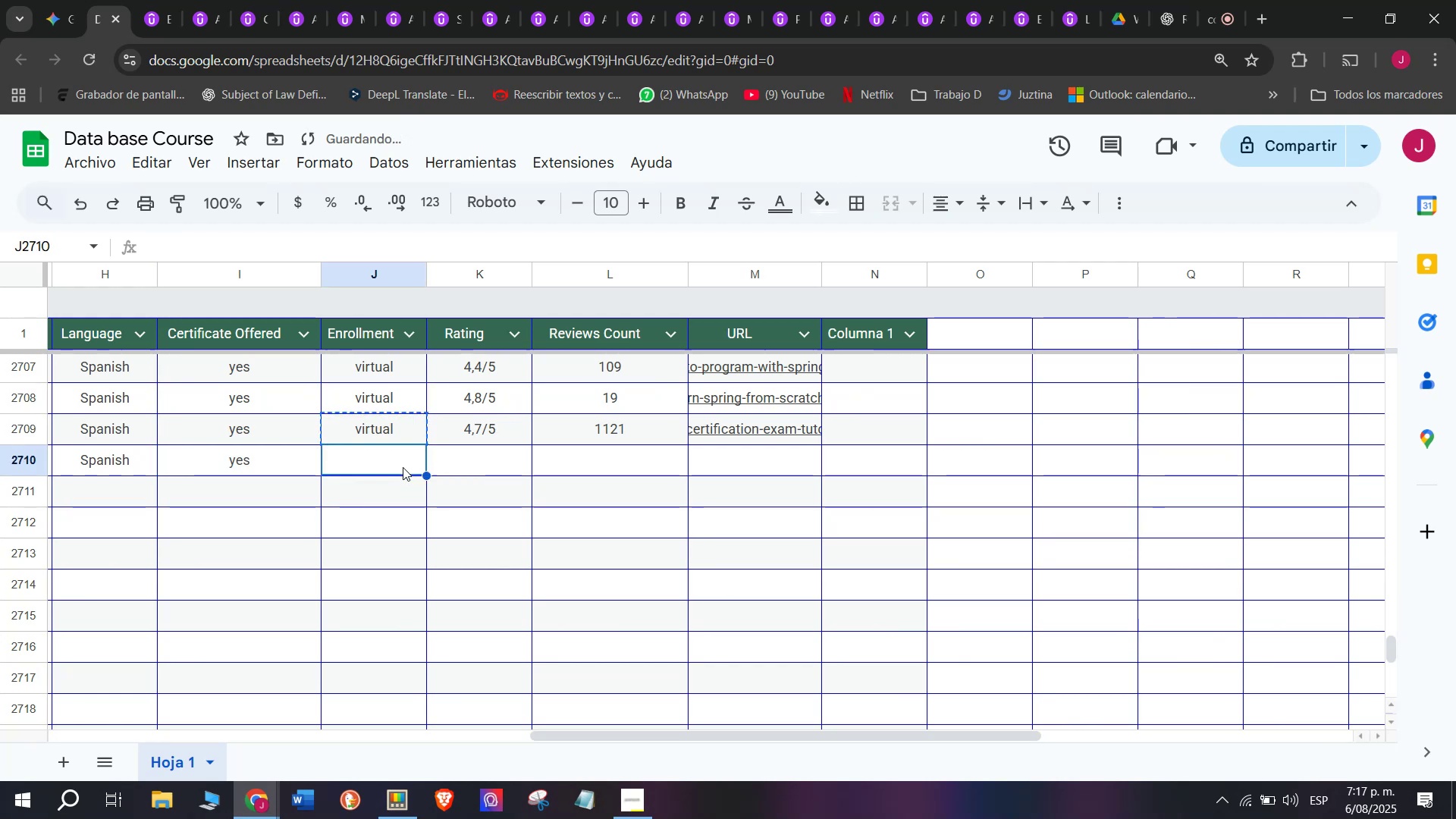 
key(Z)
 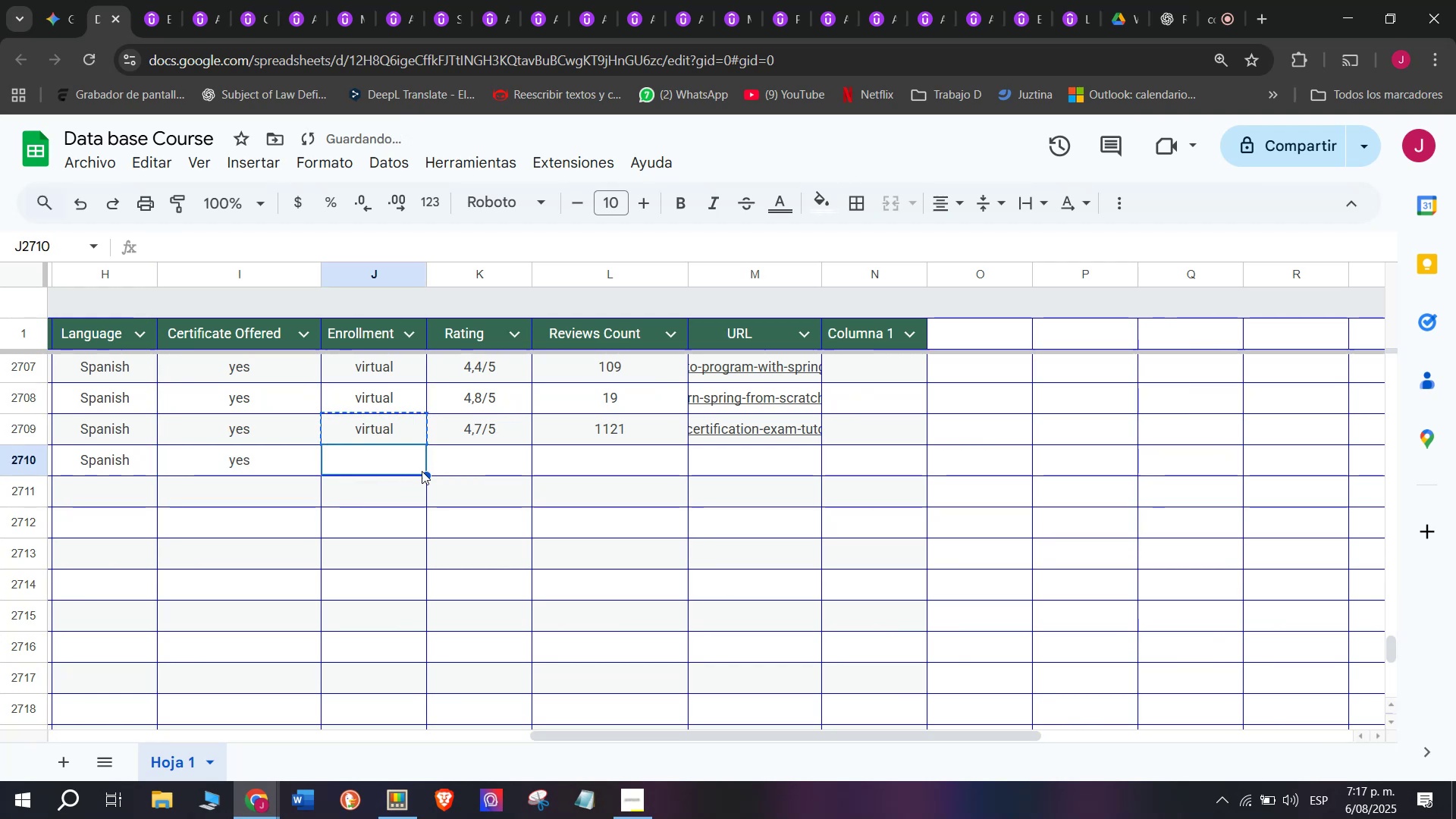 
key(Control+V)
 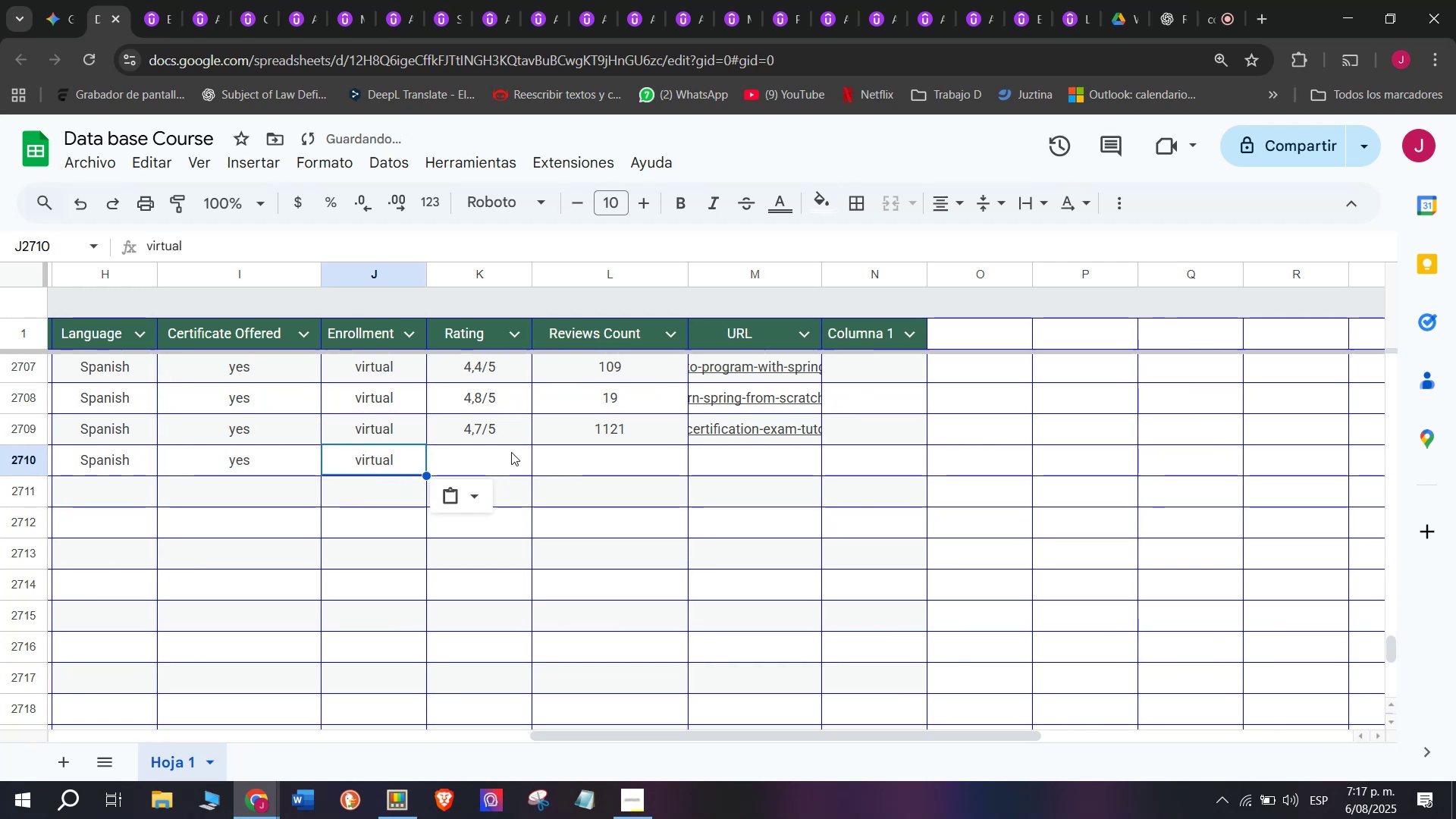 
key(Control+ControlLeft)
 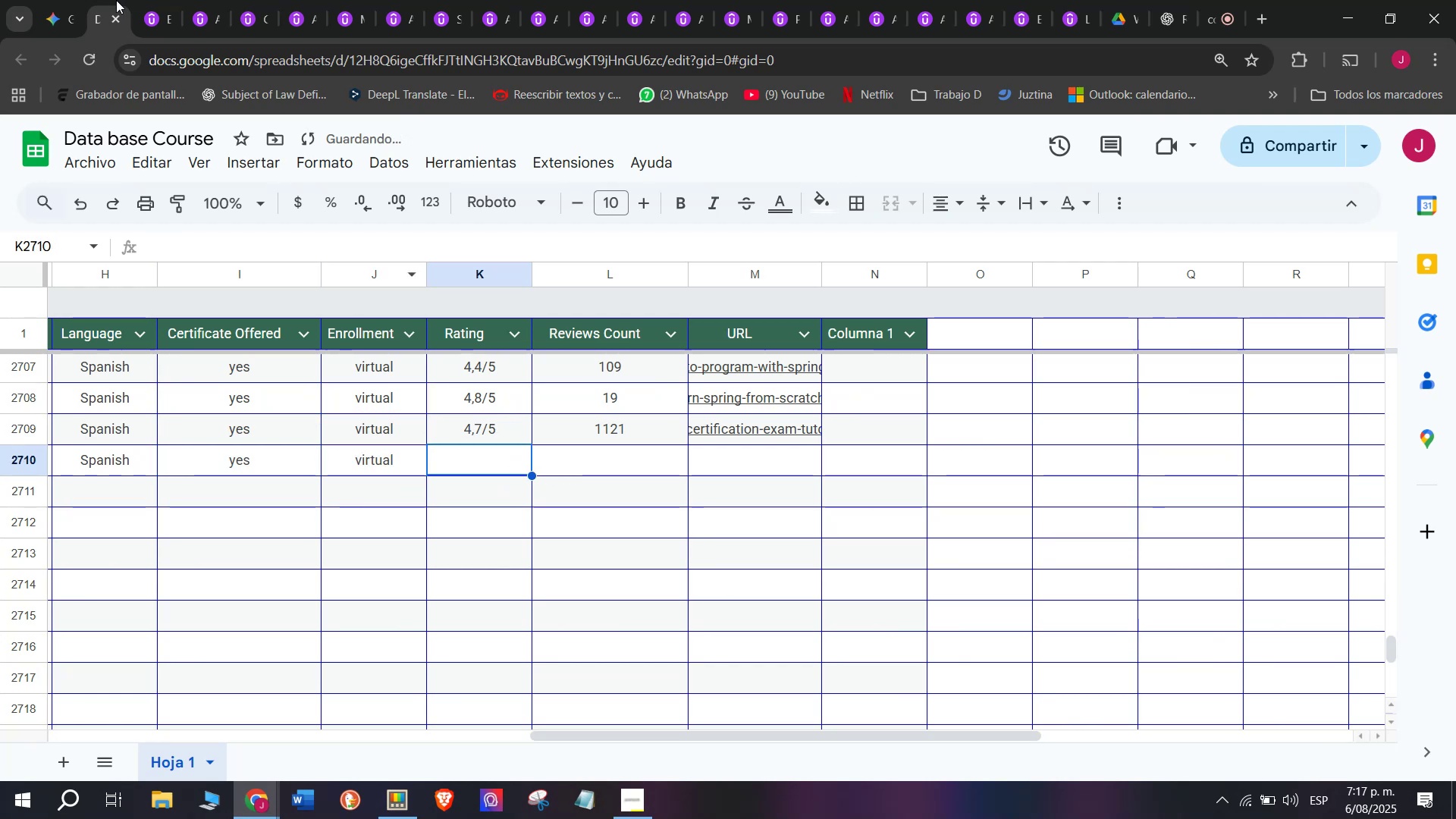 
left_click([164, 0])
 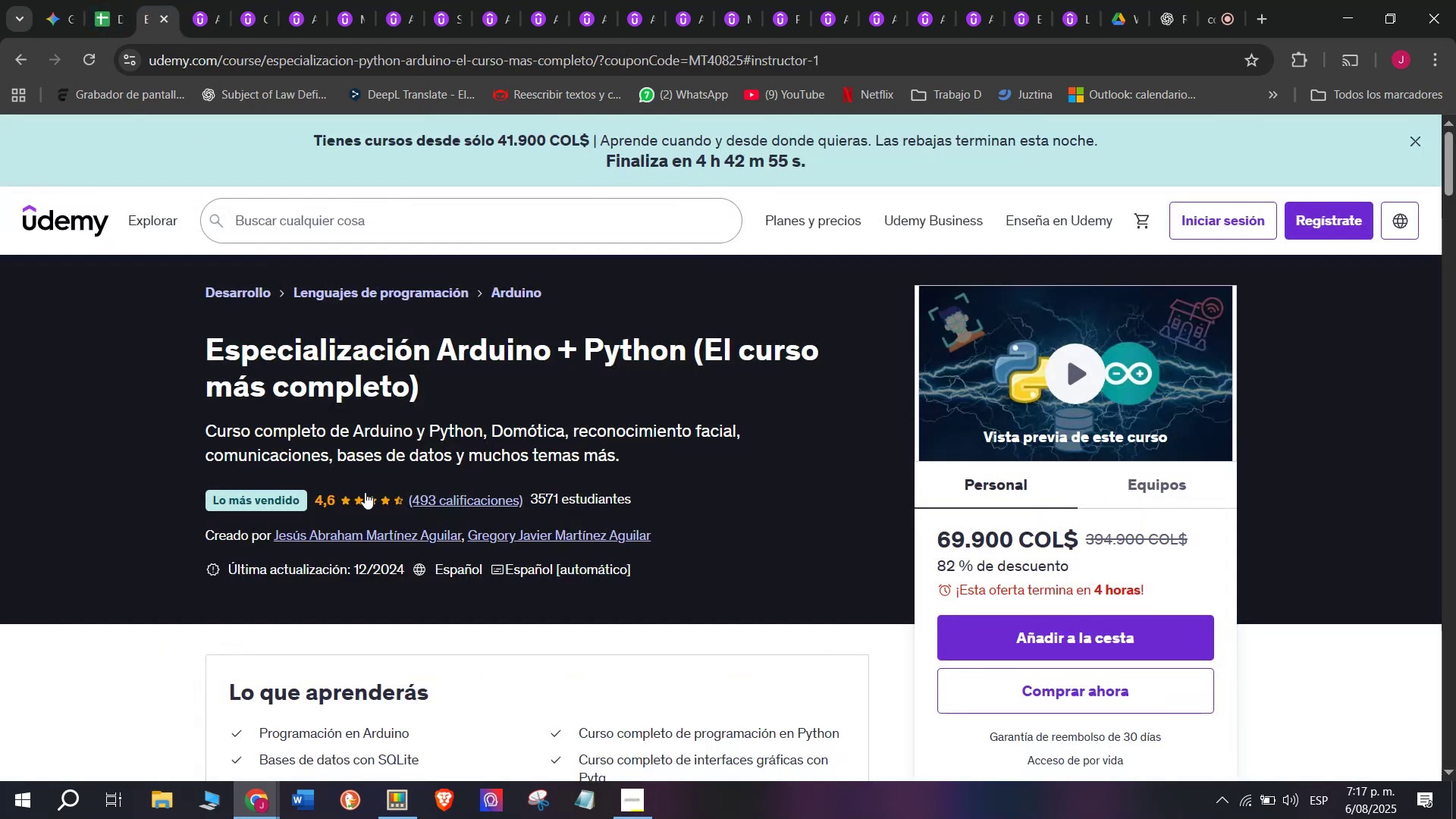 
scroll: coordinate [365, 492], scroll_direction: up, amount: 1.0
 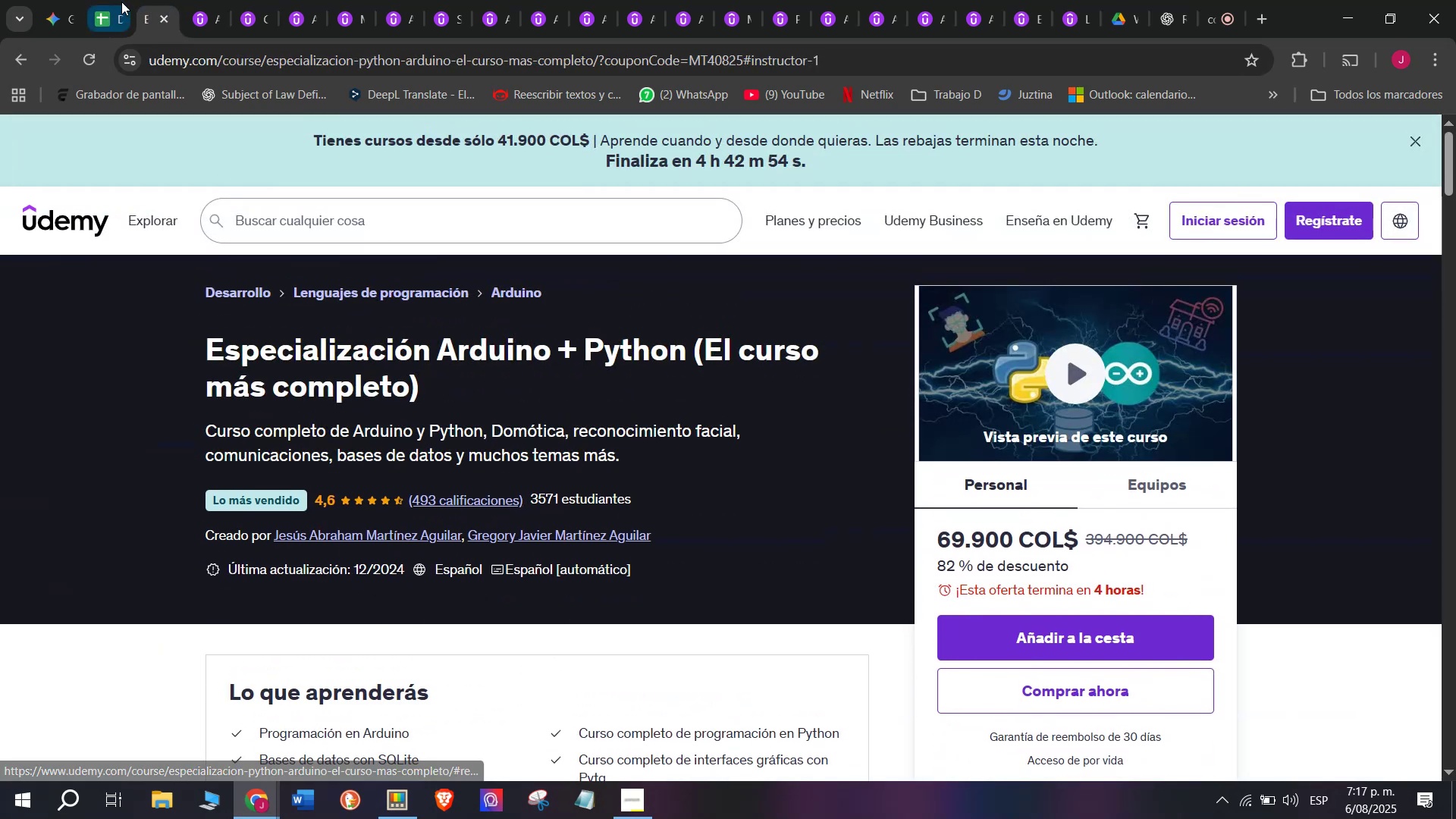 
left_click([99, 0])
 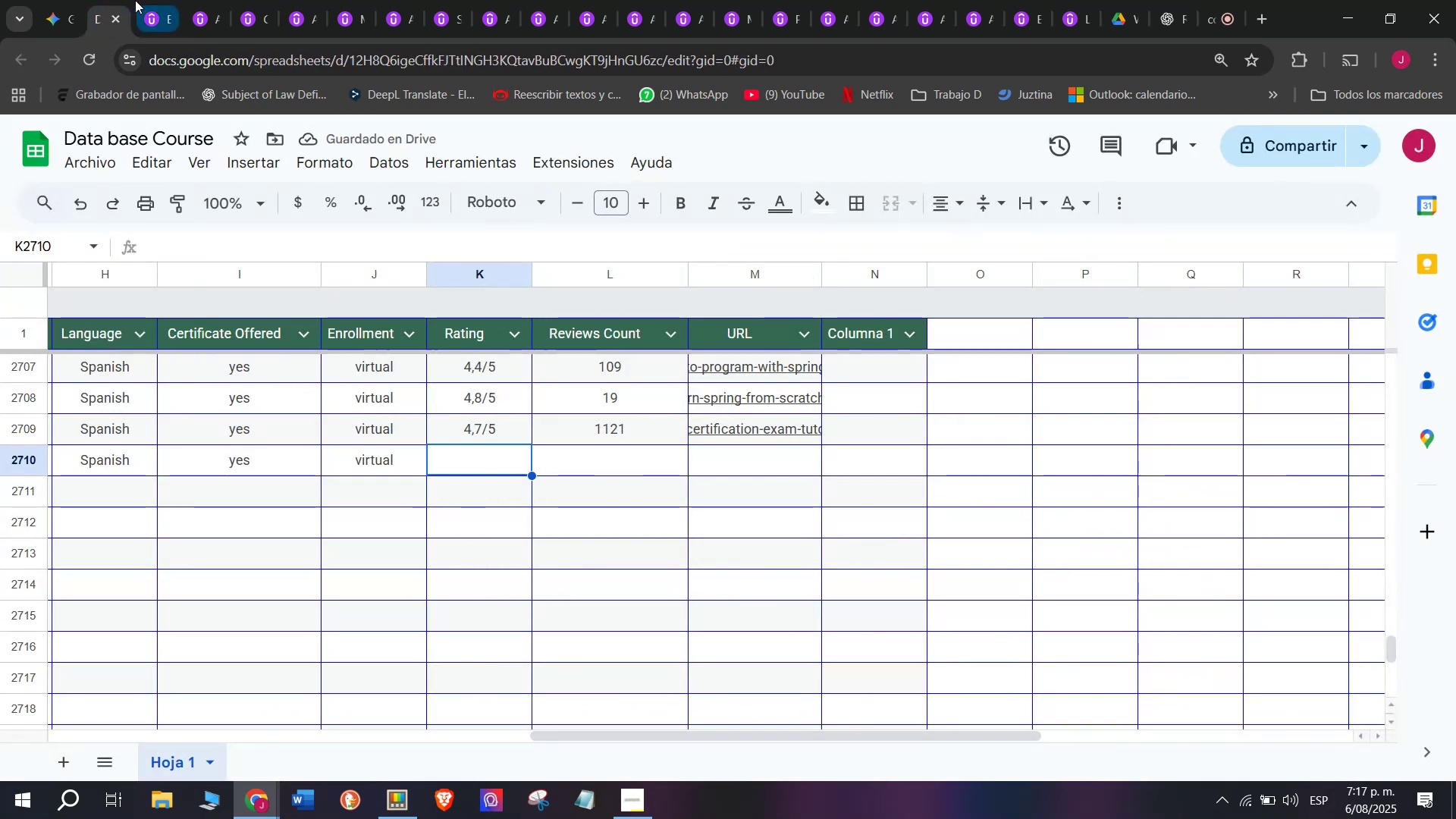 
left_click([142, 0])
 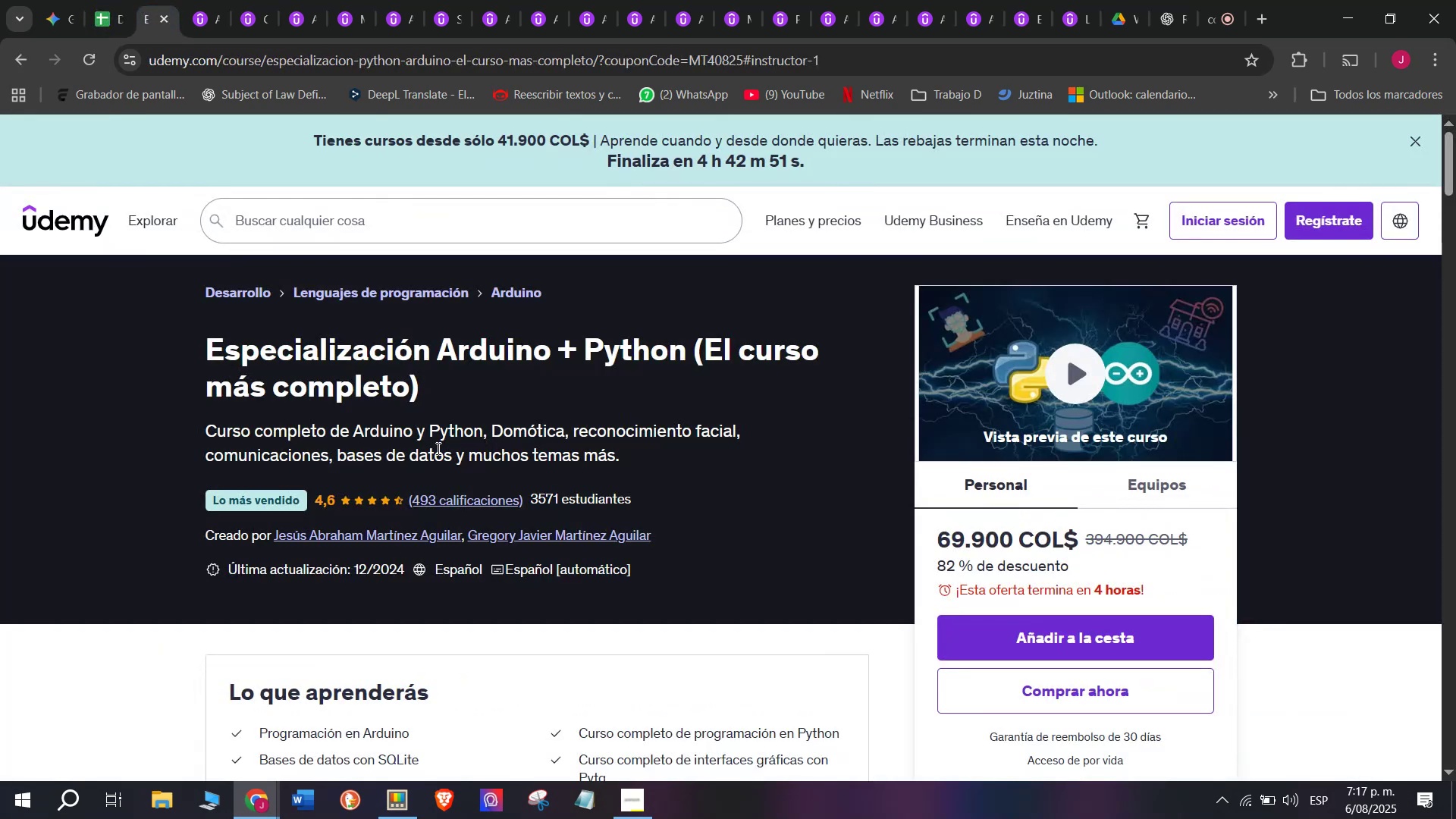 
scroll: coordinate [437, 448], scroll_direction: down, amount: 1.0
 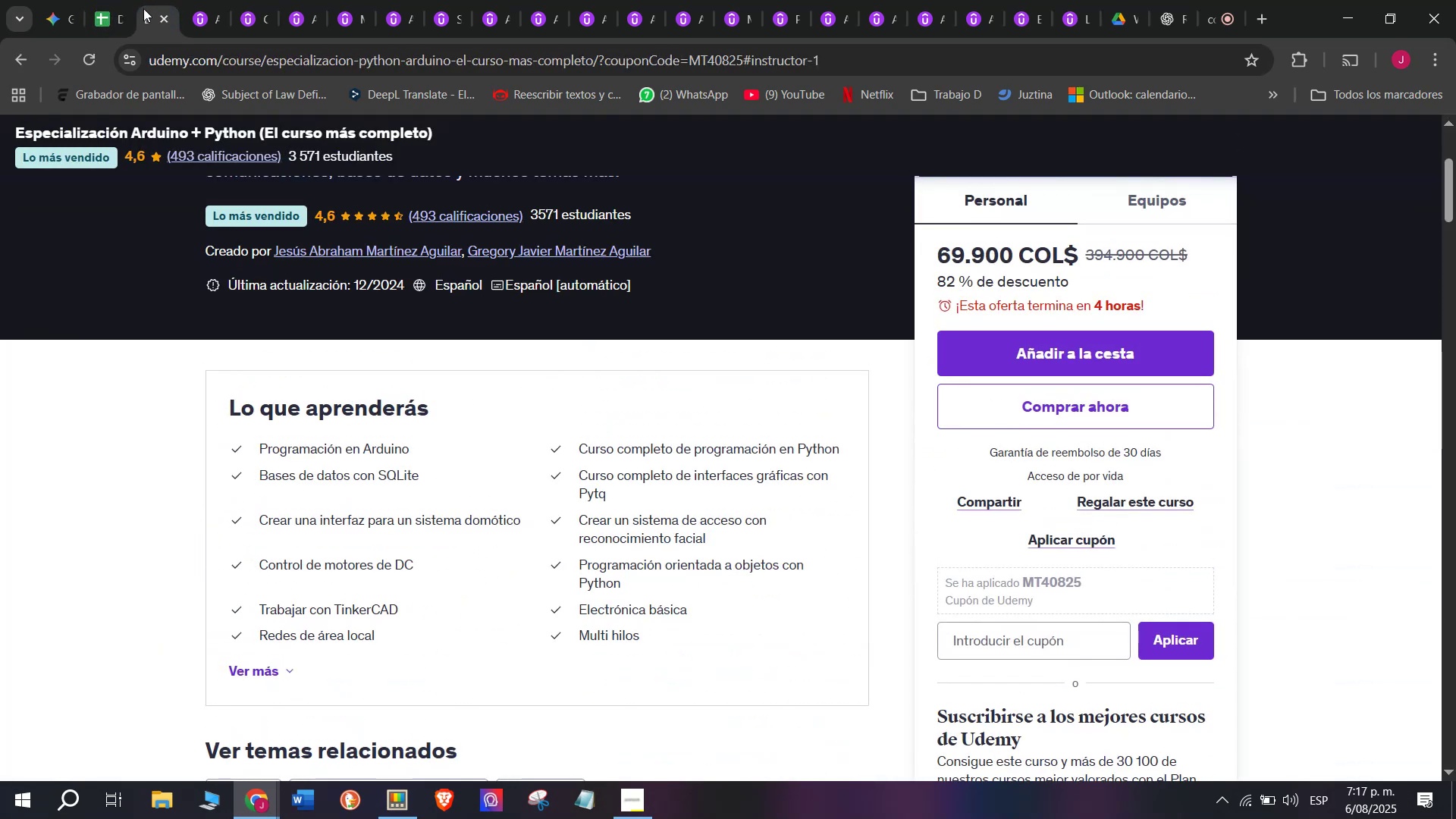 
left_click([101, 0])
 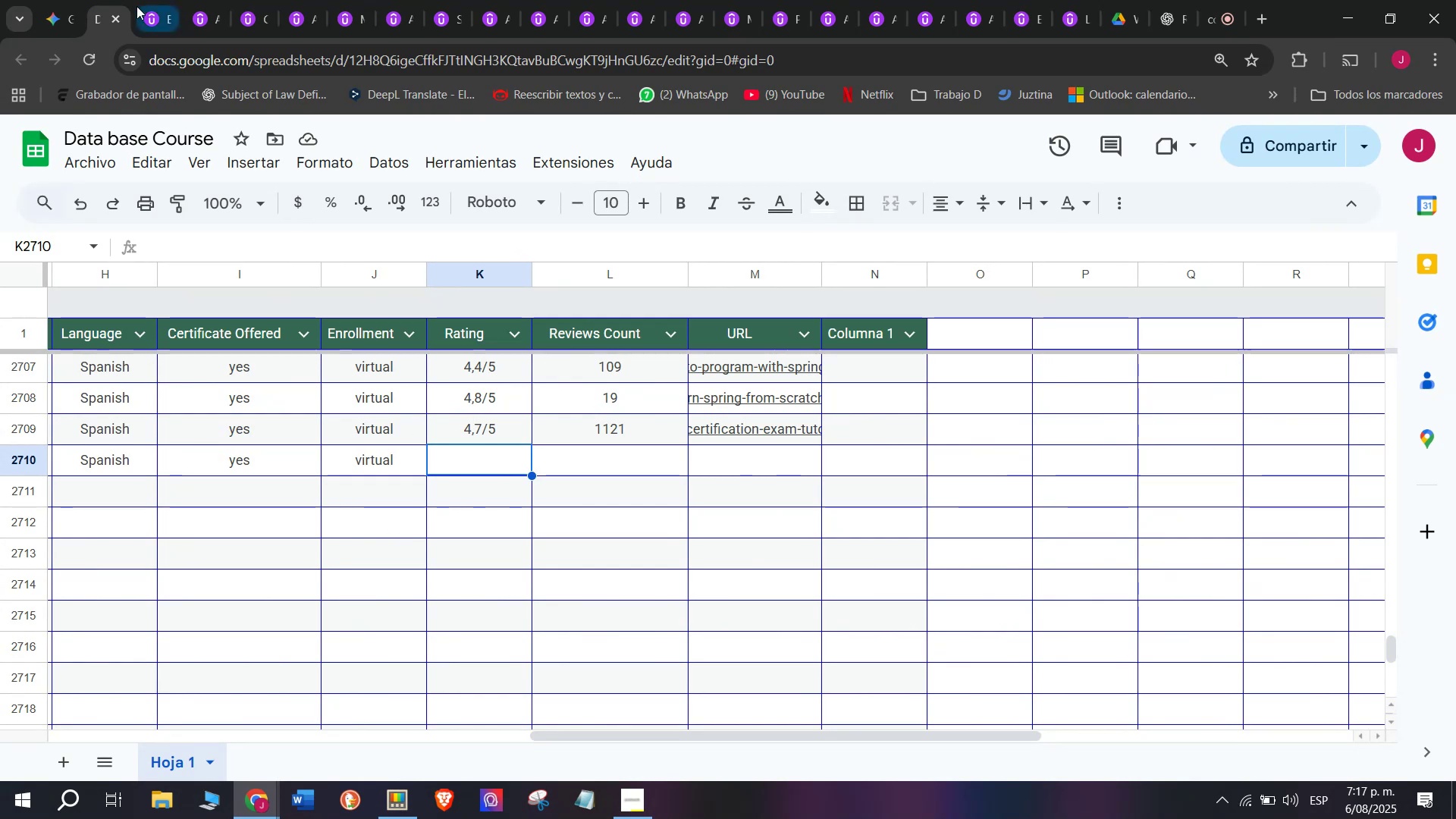 
left_click([156, 0])
 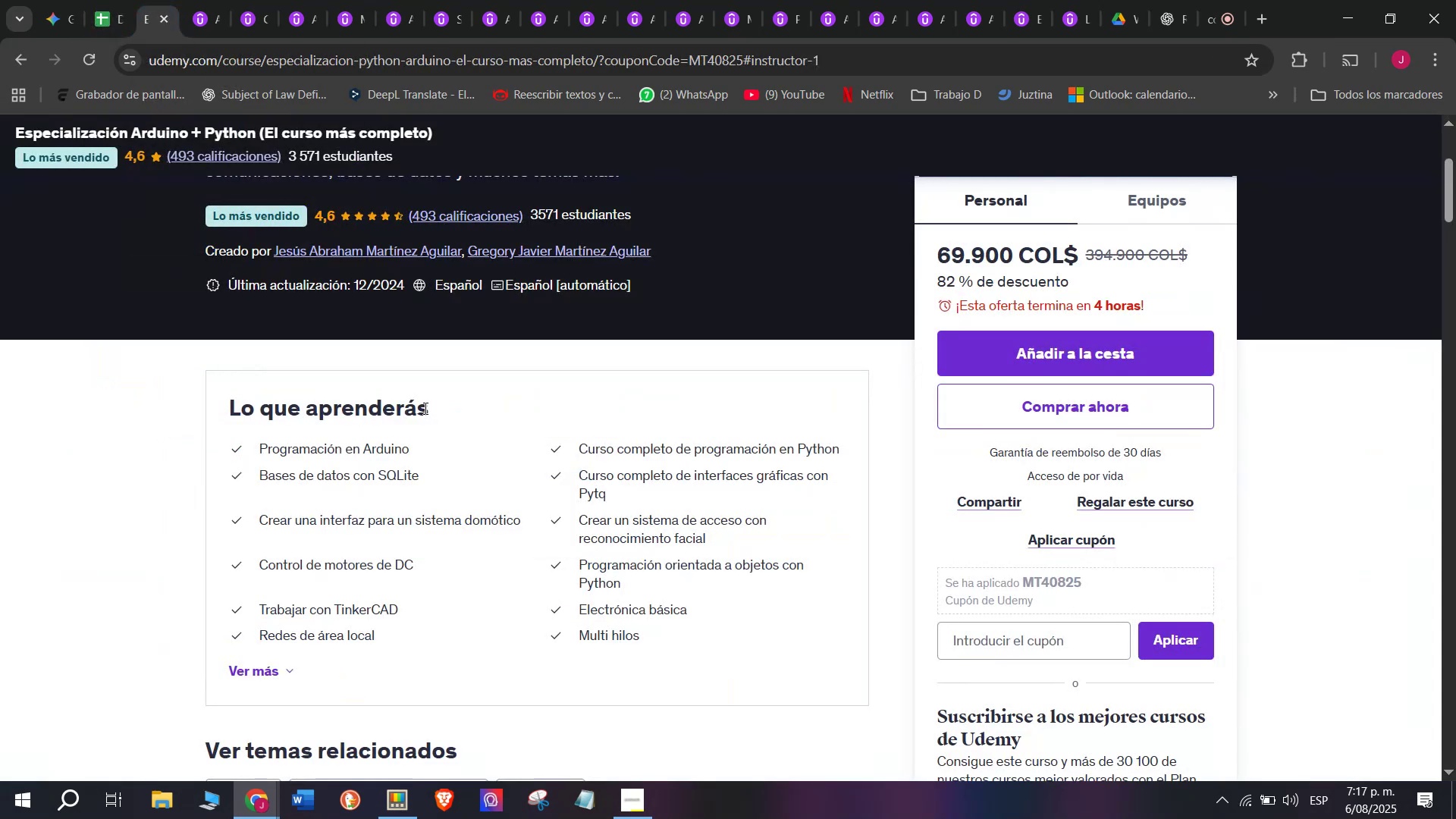 
scroll: coordinate [424, 408], scroll_direction: up, amount: 1.0
 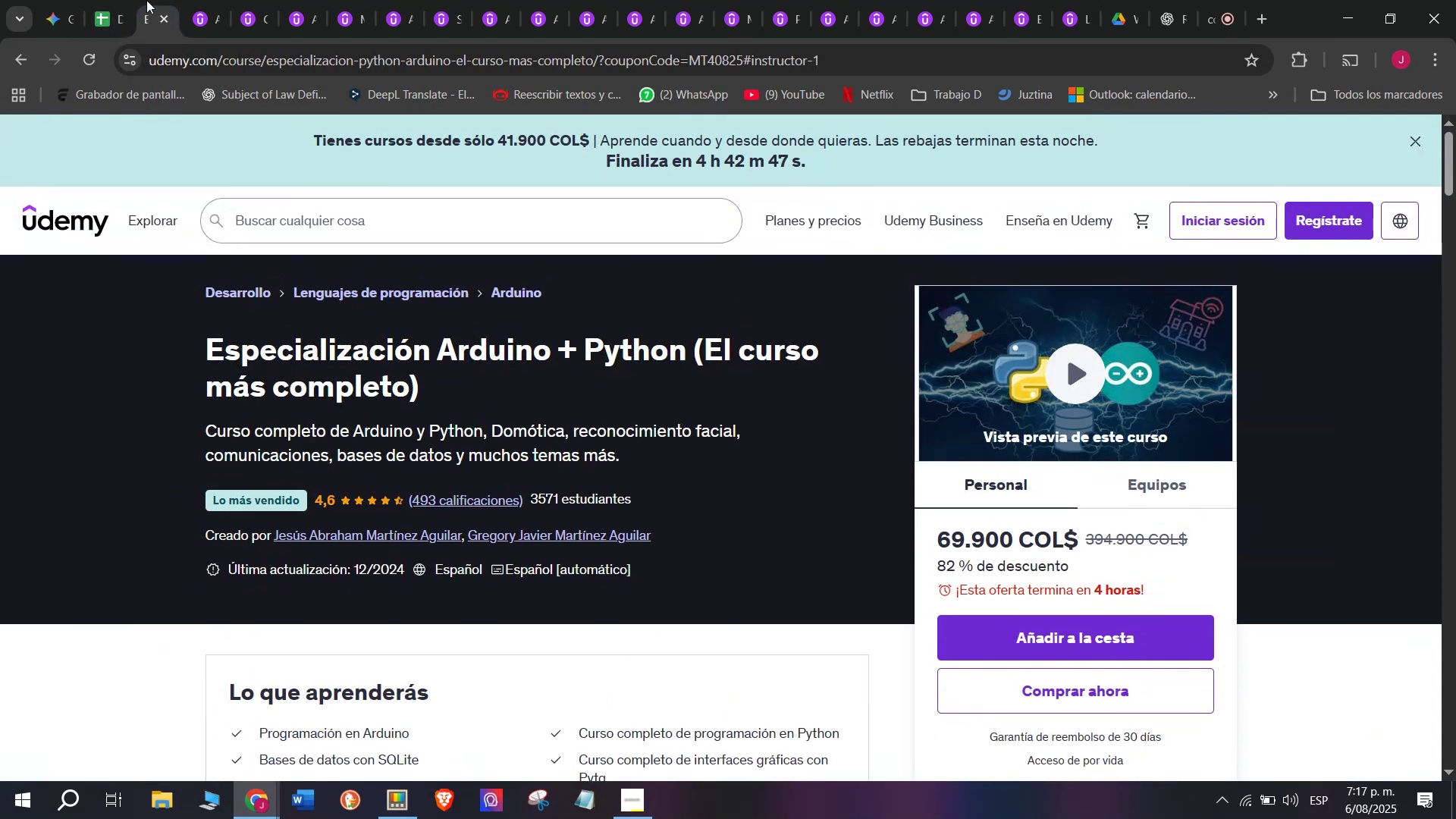 
left_click([122, 0])
 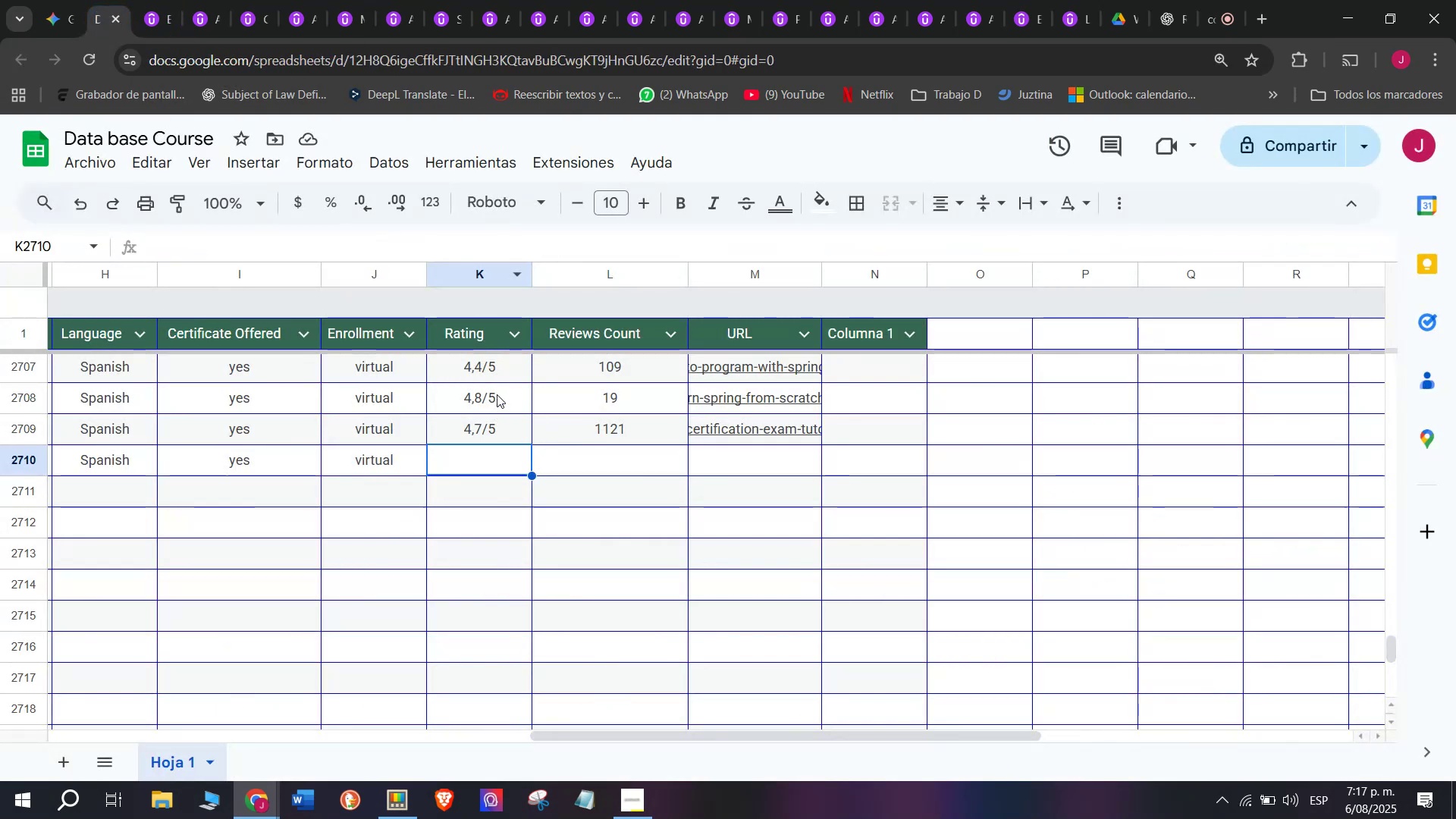 
left_click([497, 430])
 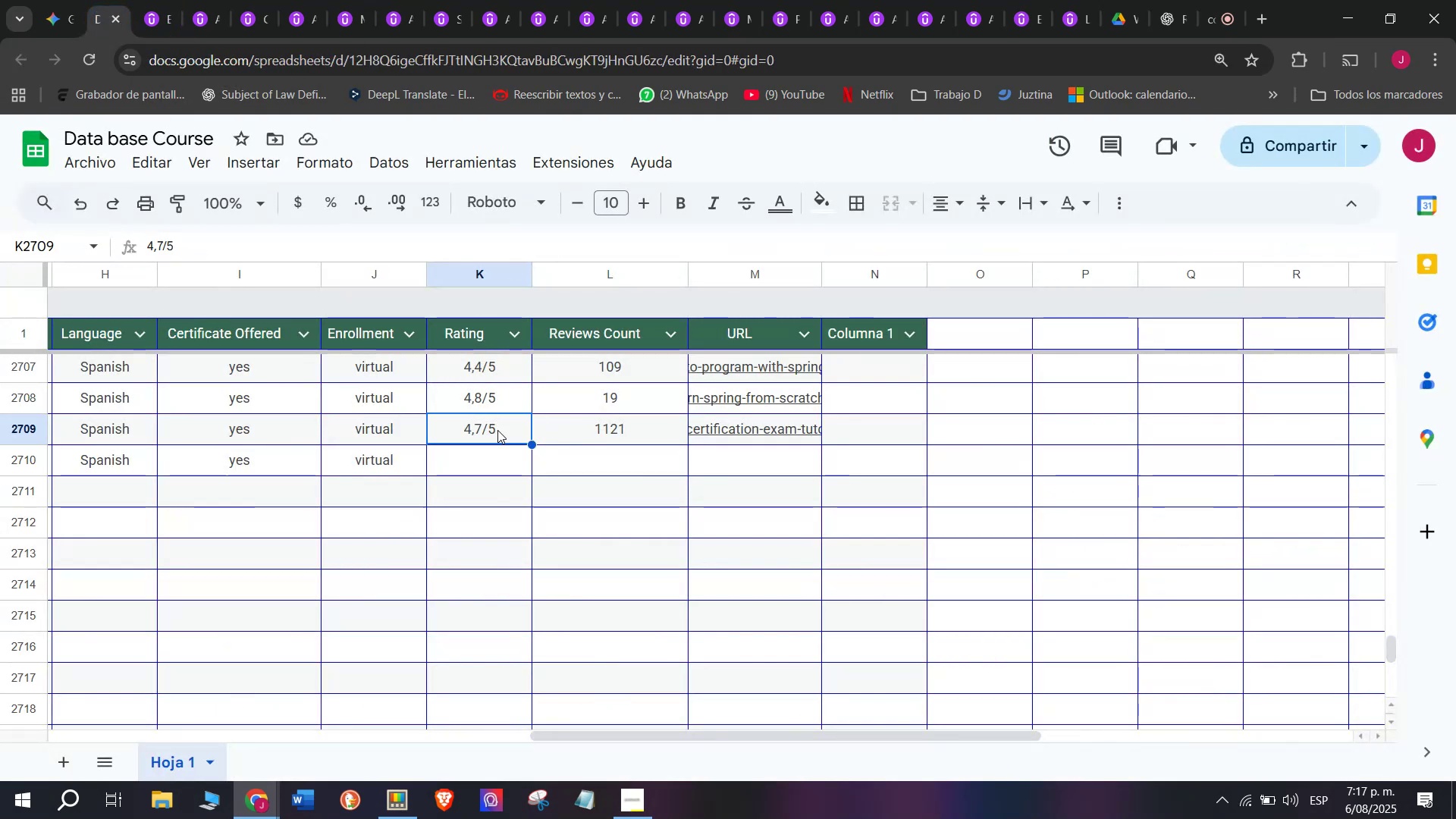 
key(Control+ControlLeft)
 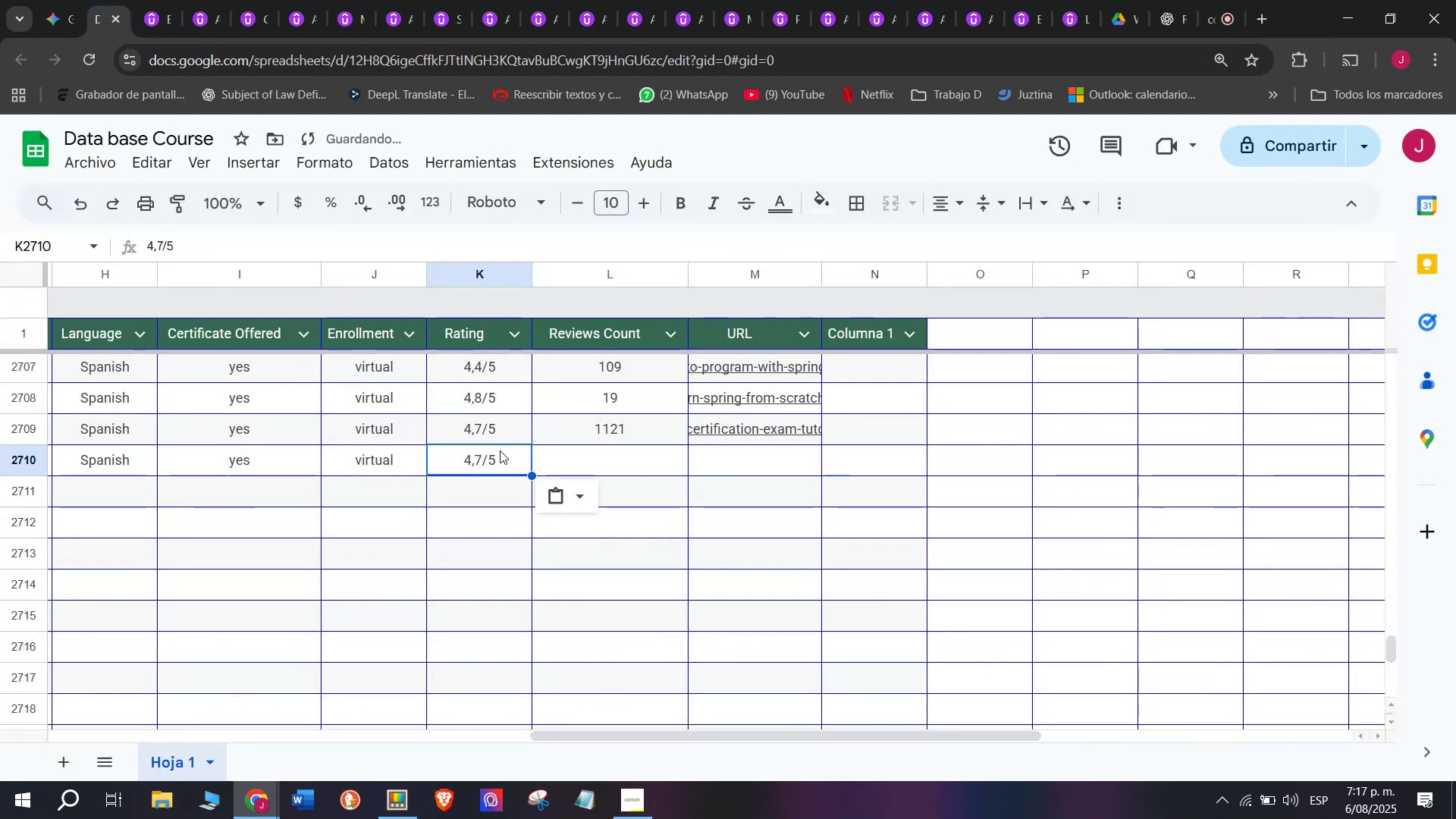 
key(Break)
 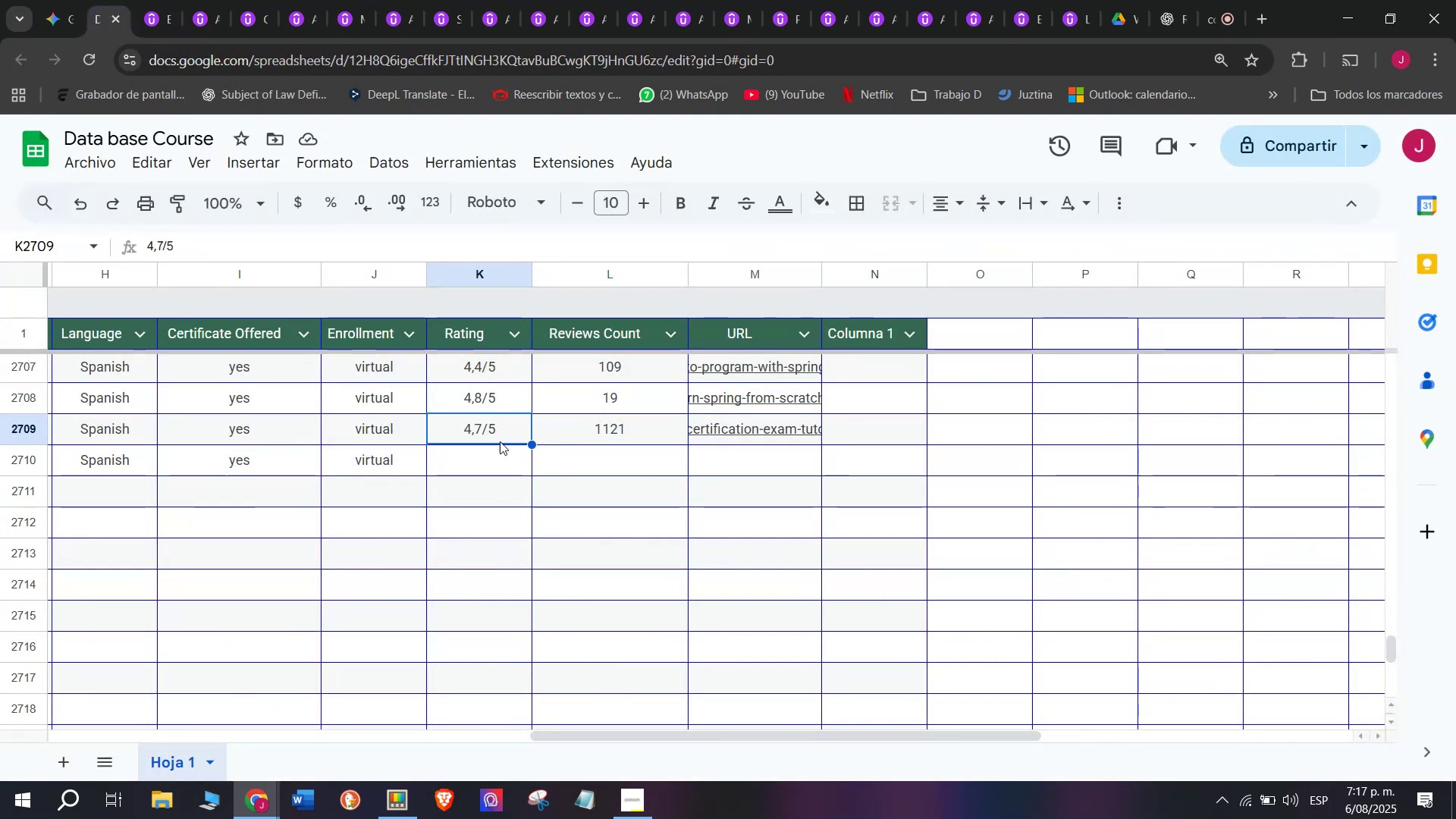 
key(Control+C)
 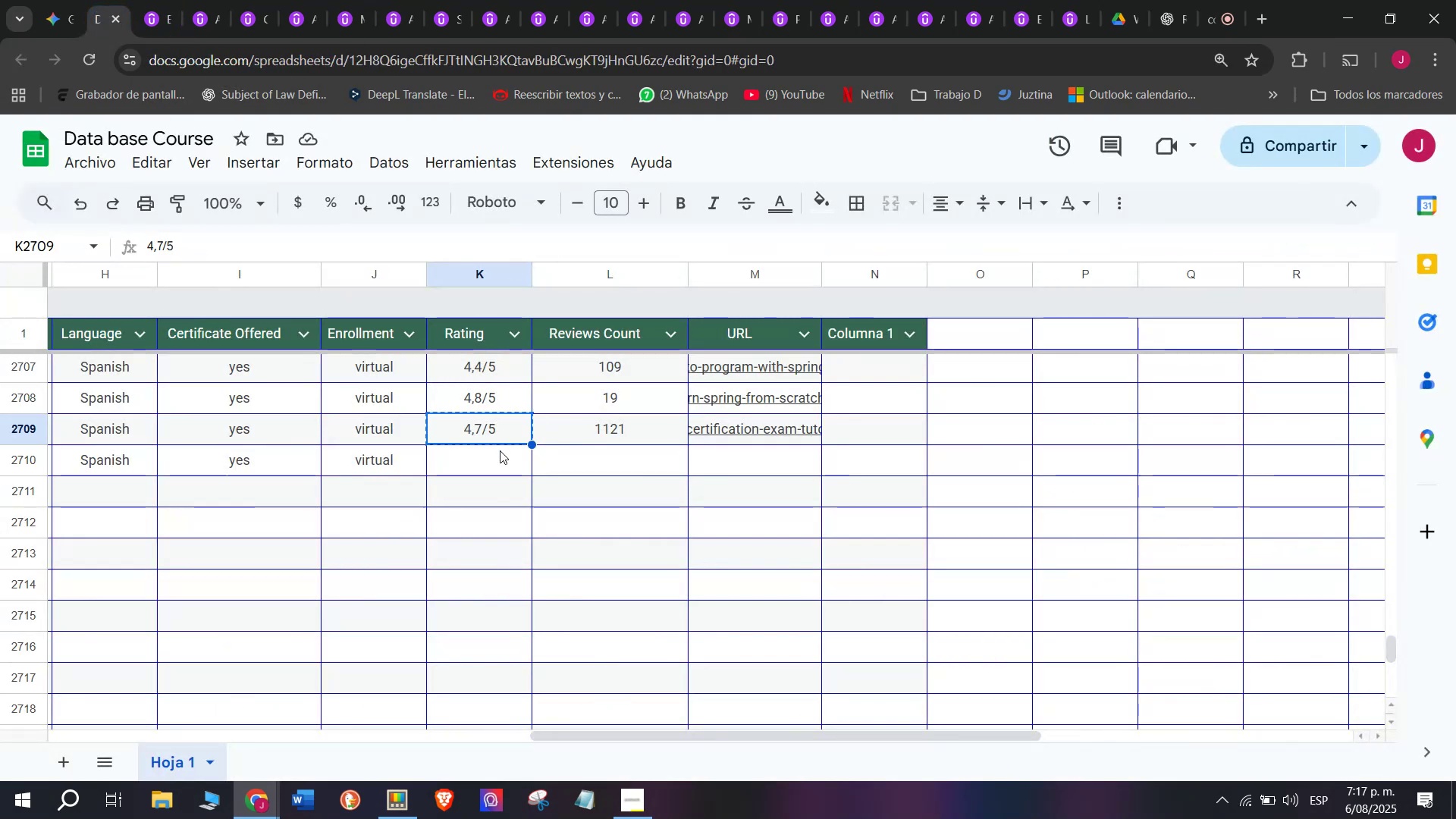 
double_click([500, 450])
 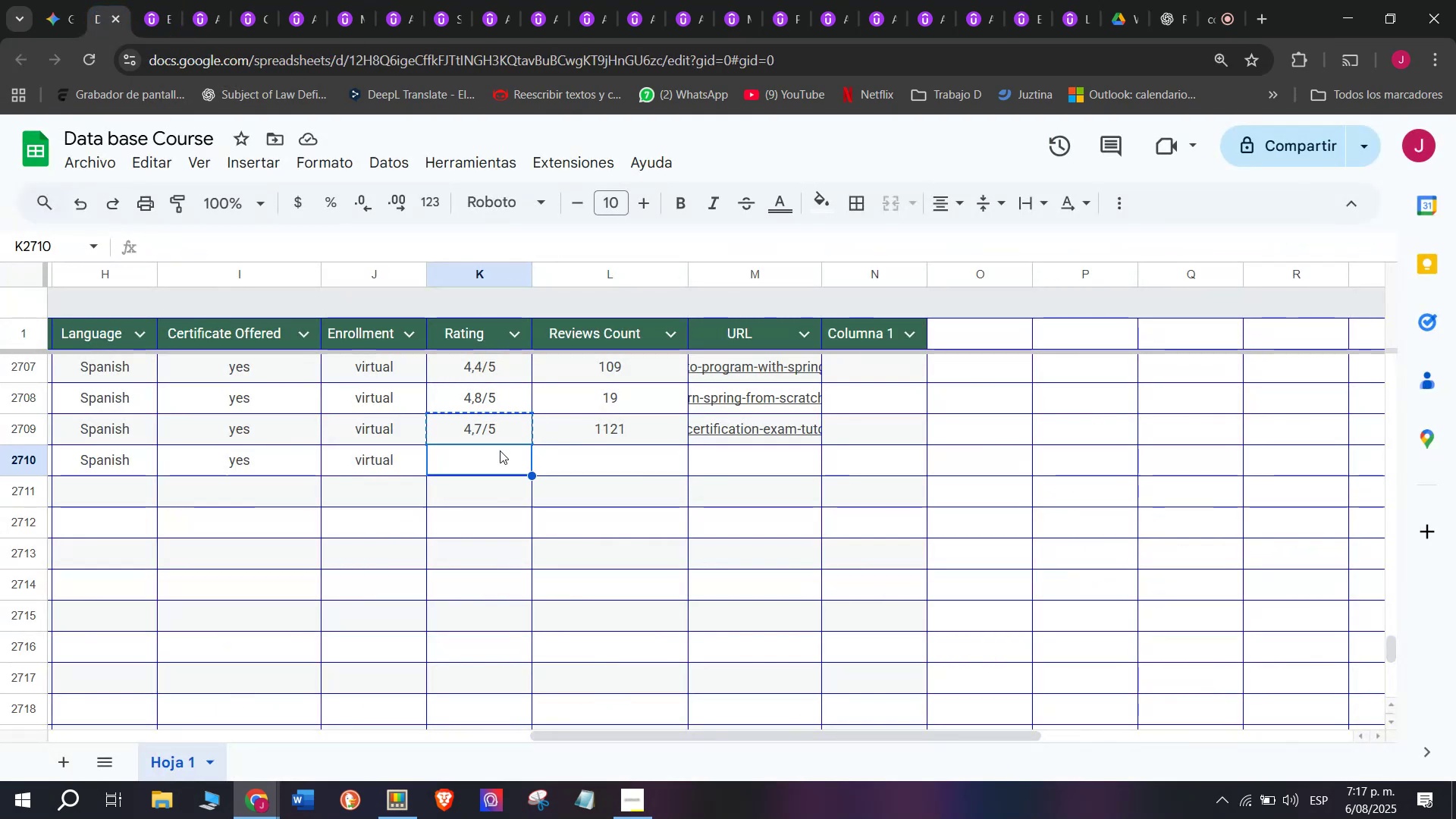 
key(Z)
 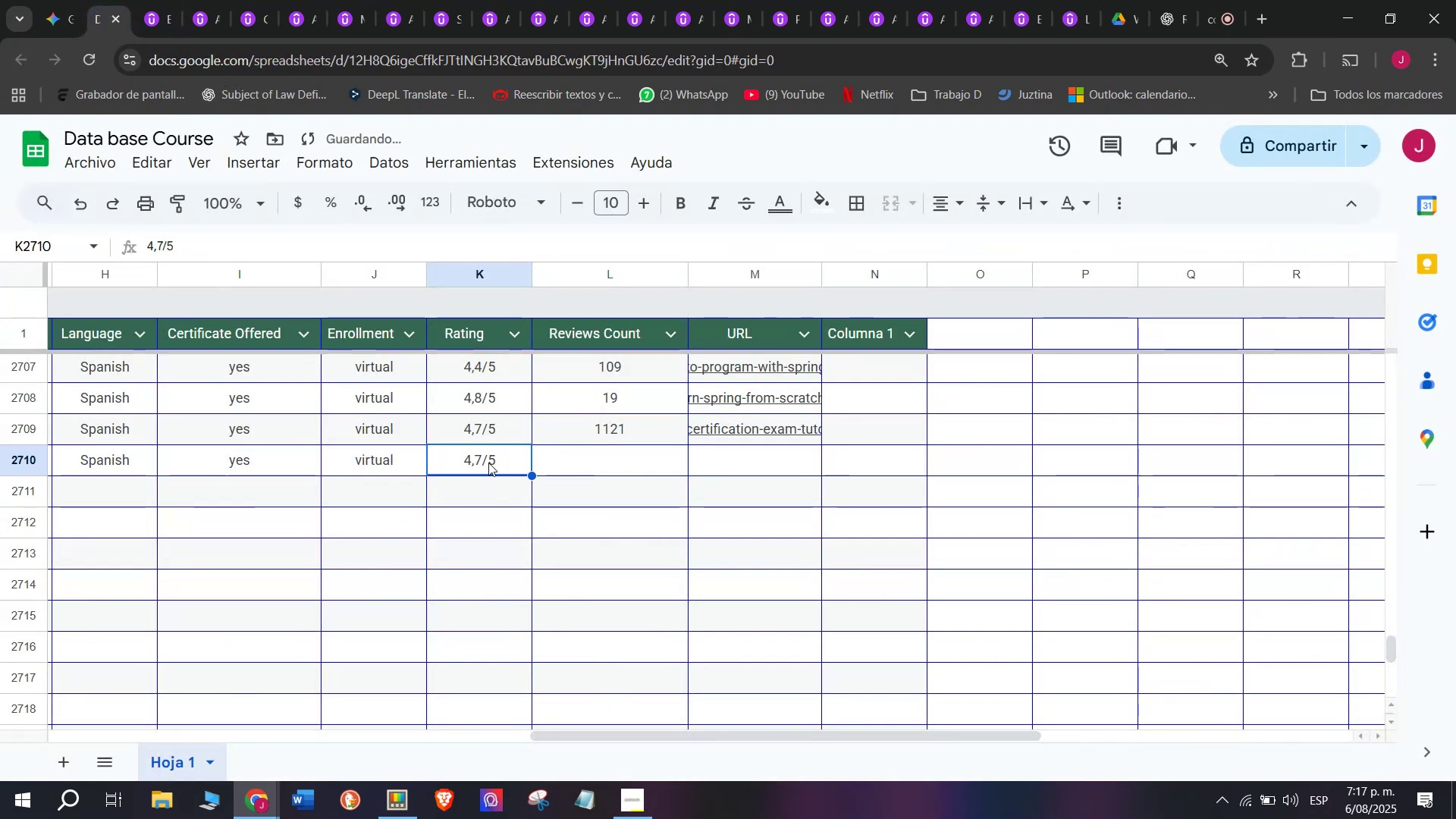 
key(Control+ControlLeft)
 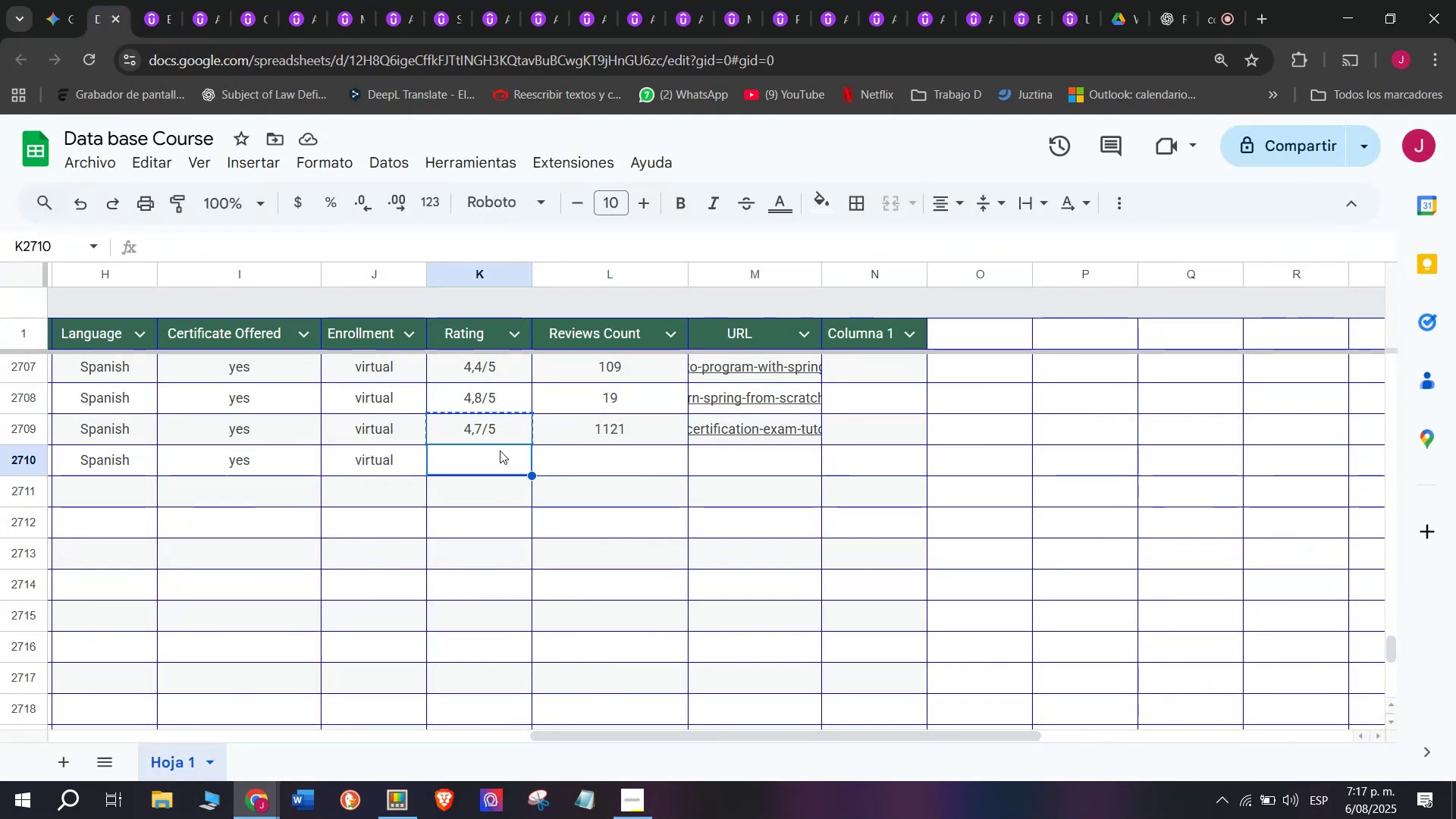 
key(Control+V)
 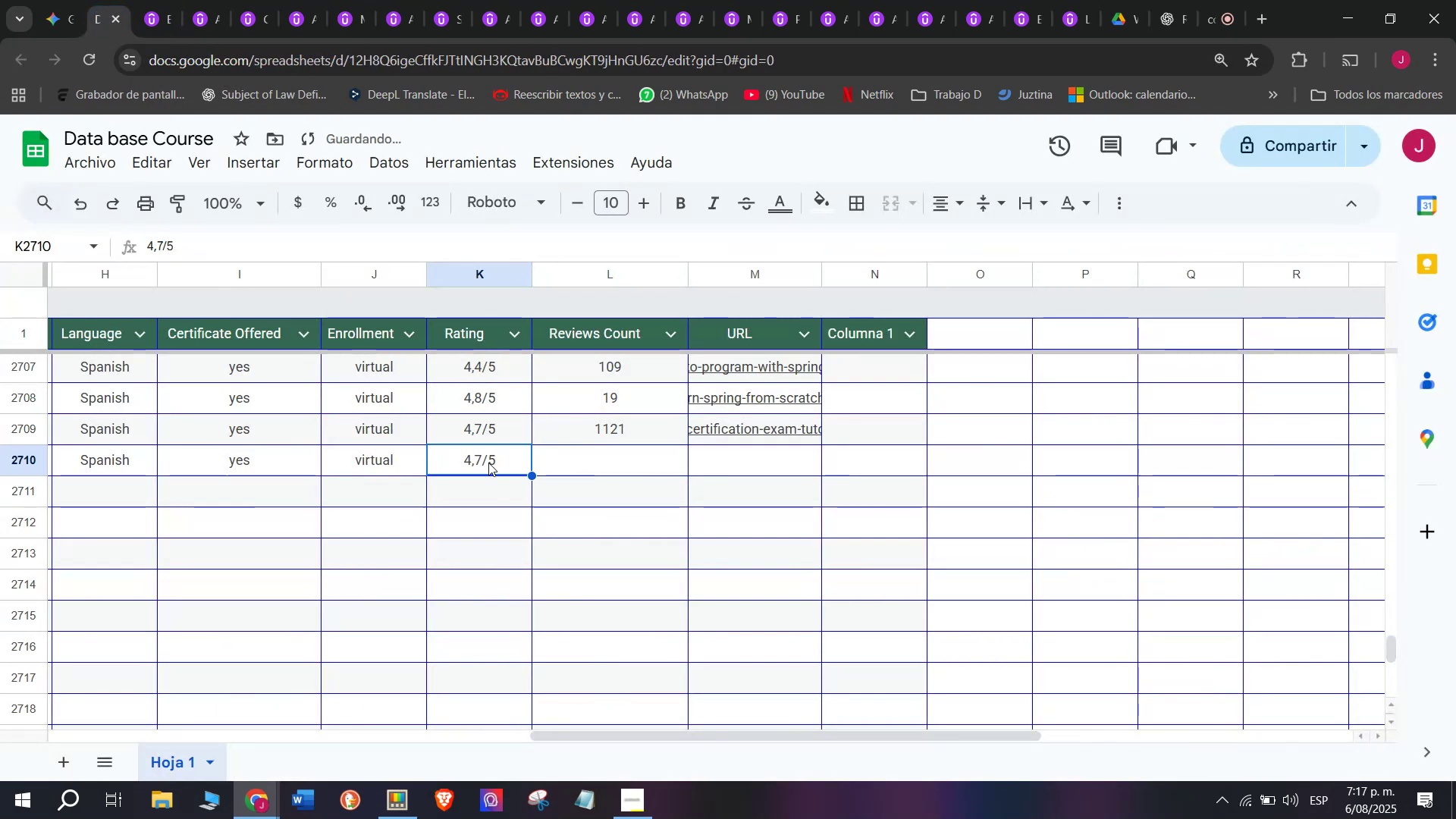 
double_click([488, 463])
 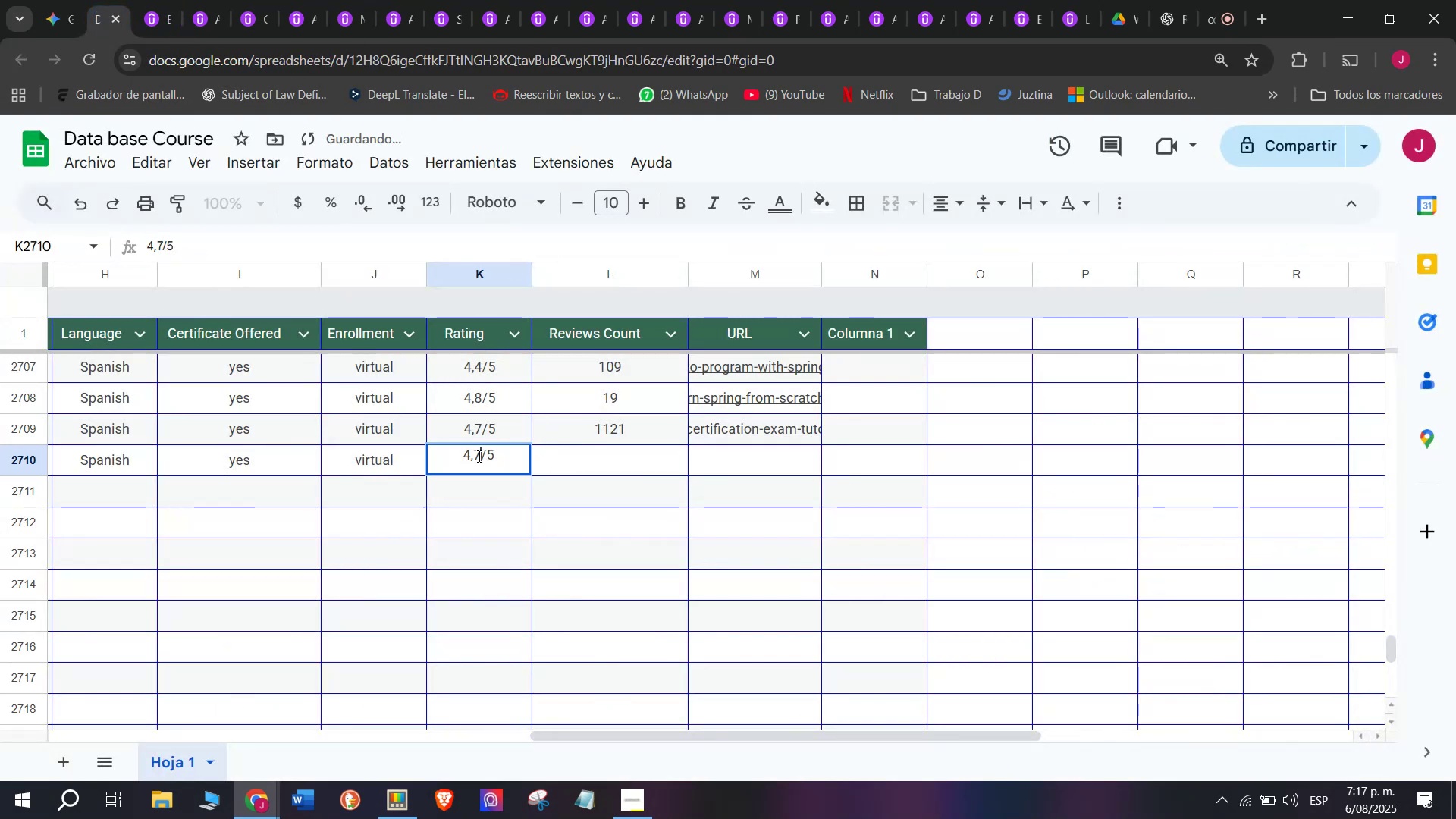 
key(Backspace)
 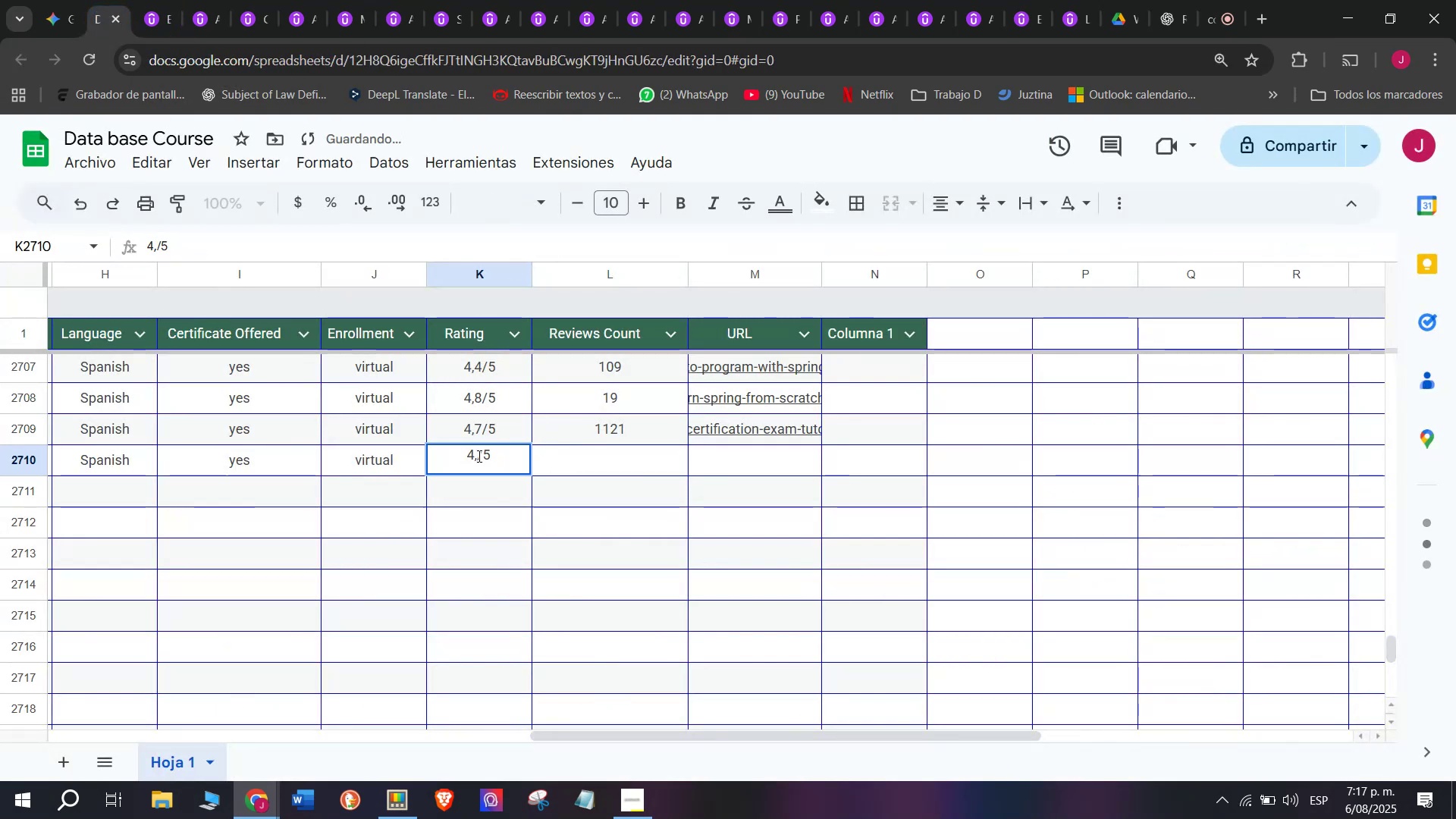 
key(Q)
 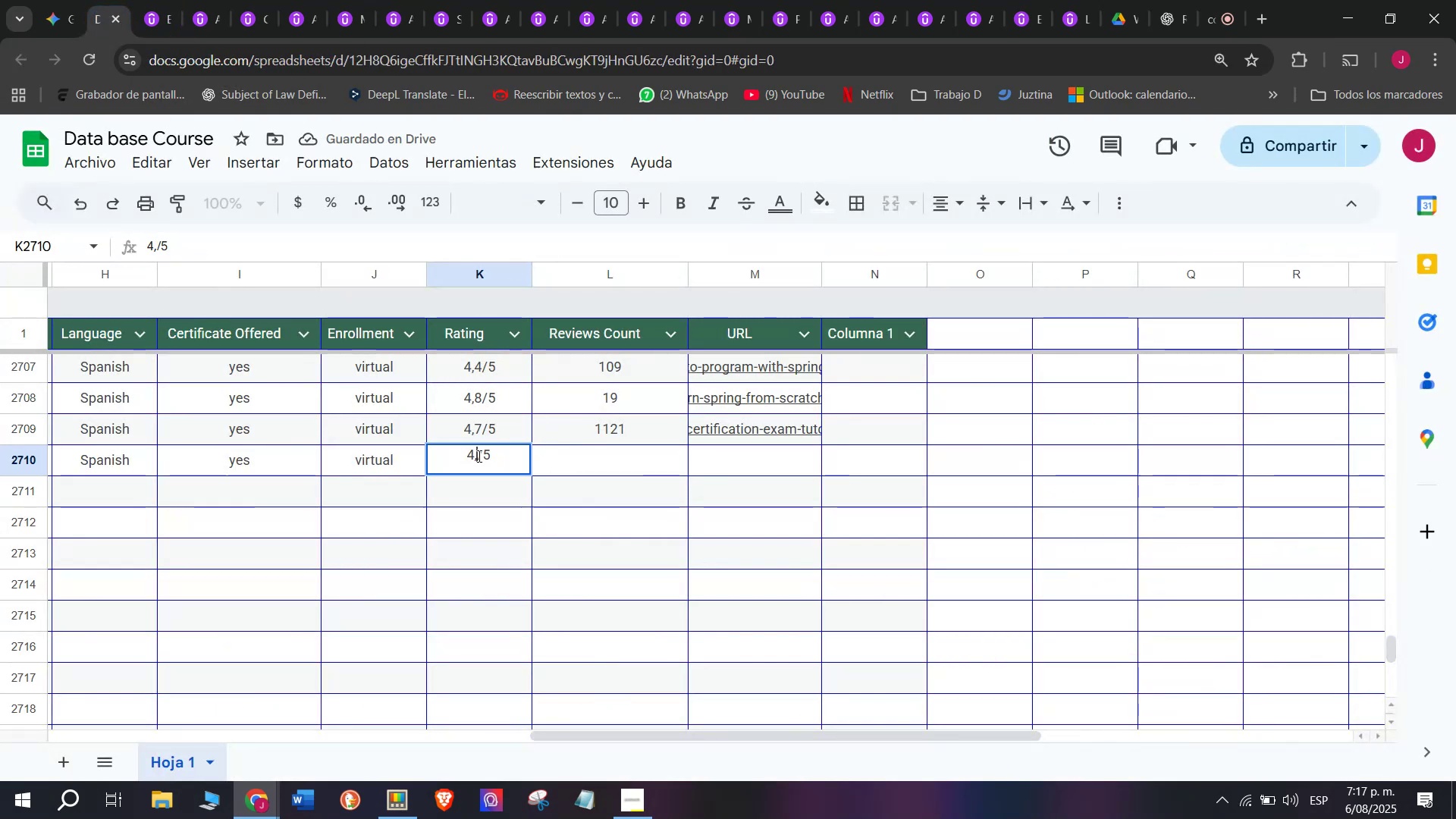 
key(6)
 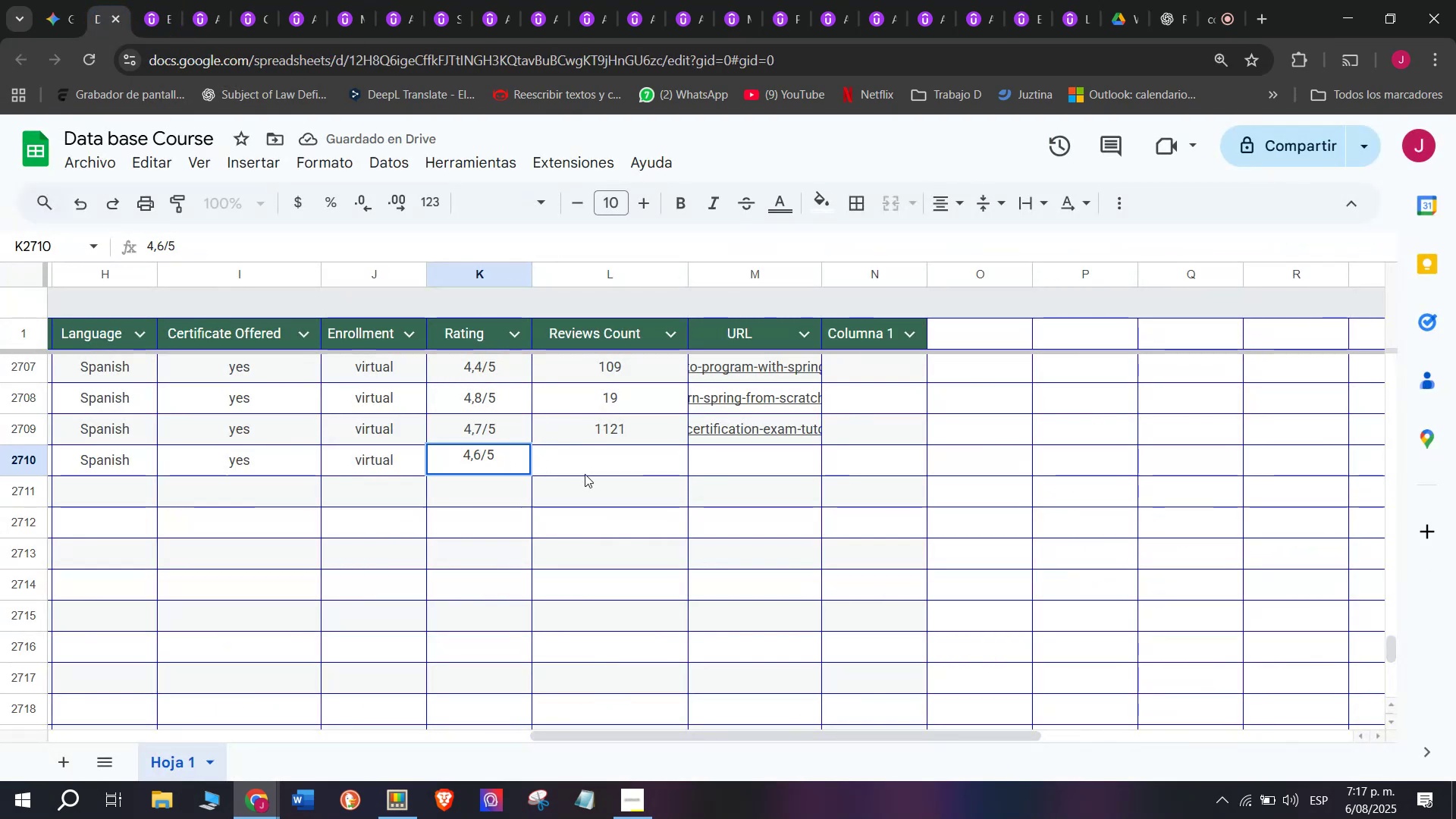 
left_click([595, 455])
 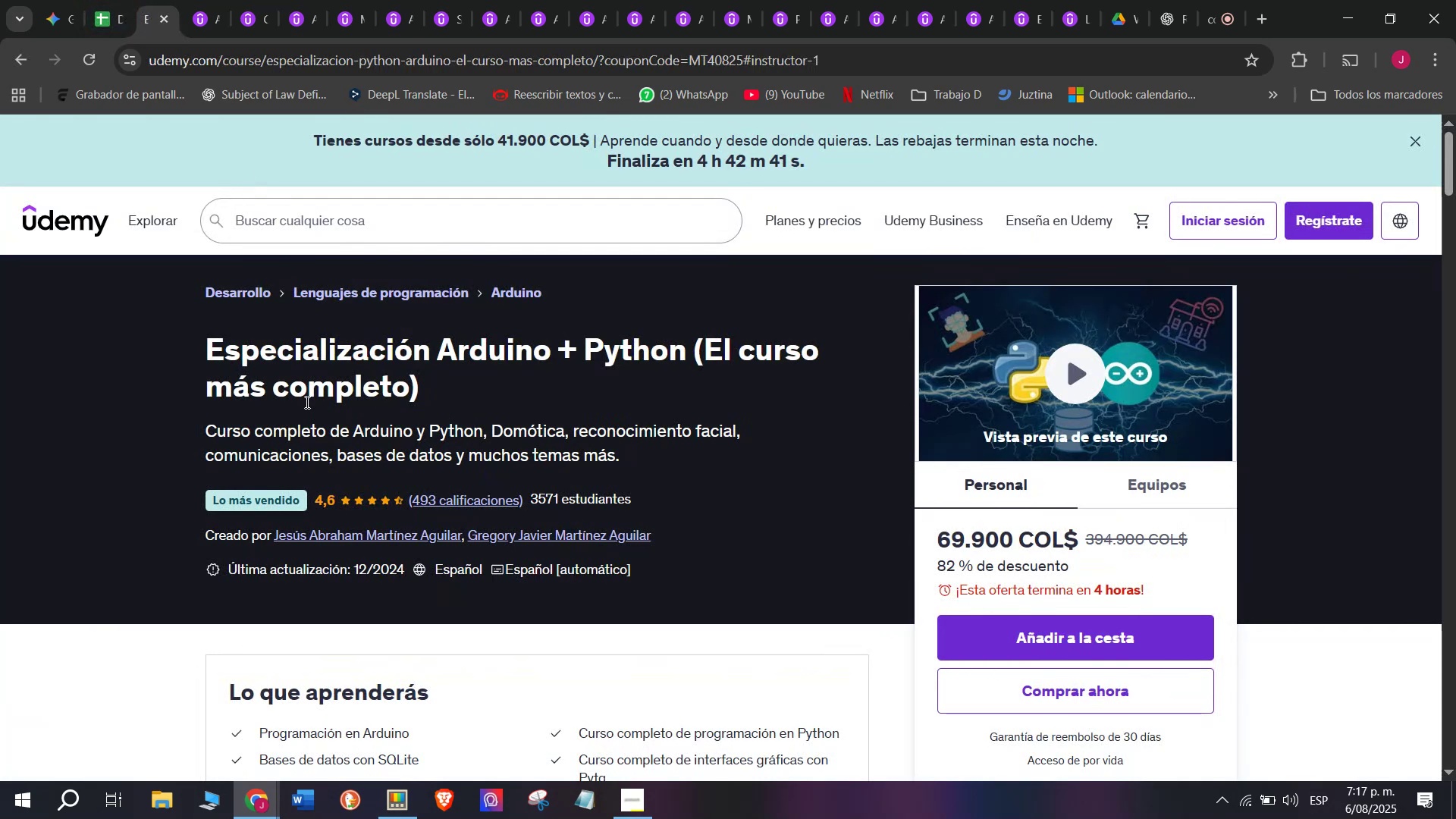 
left_click([99, 0])
 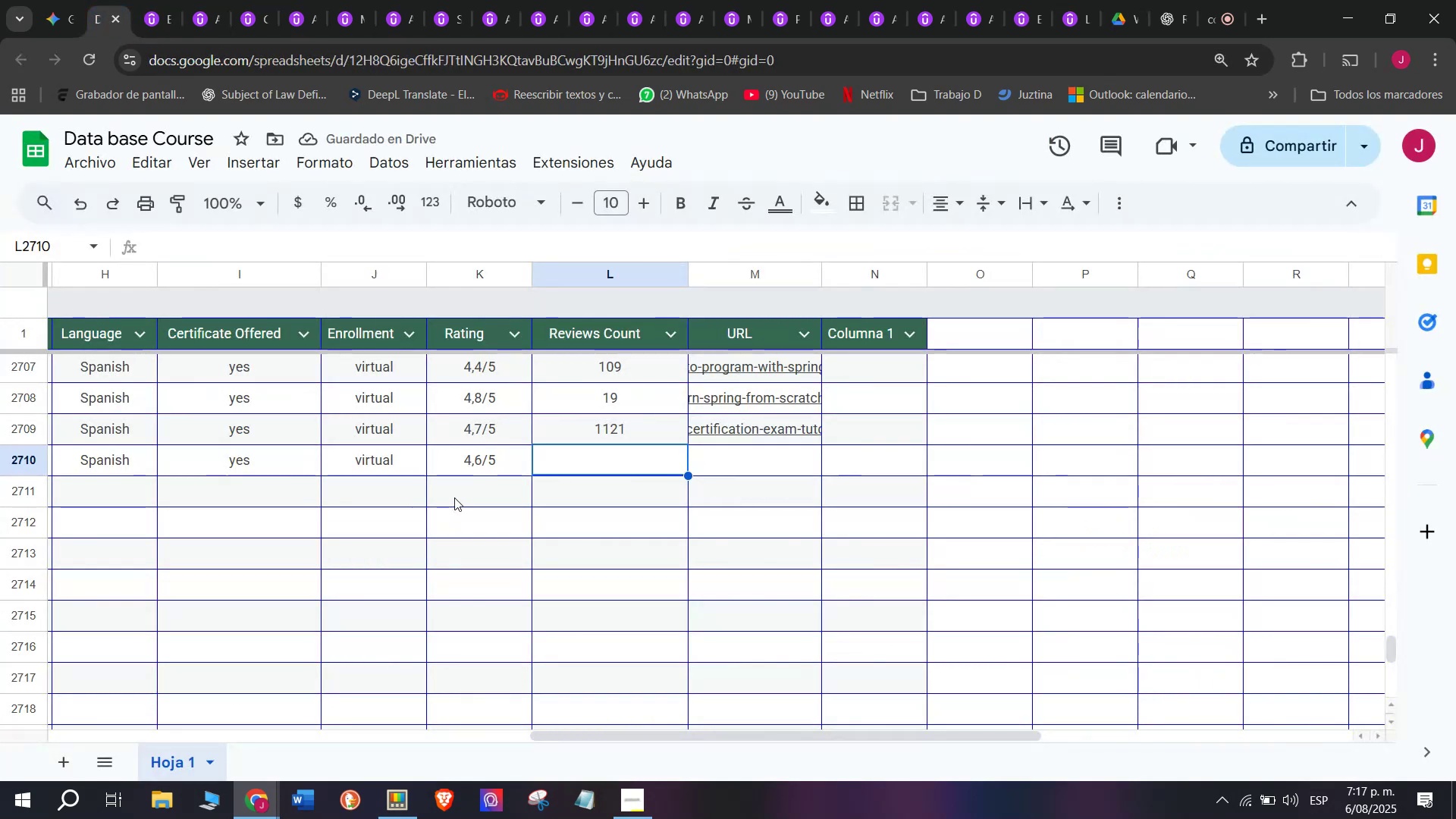 
type(493)
 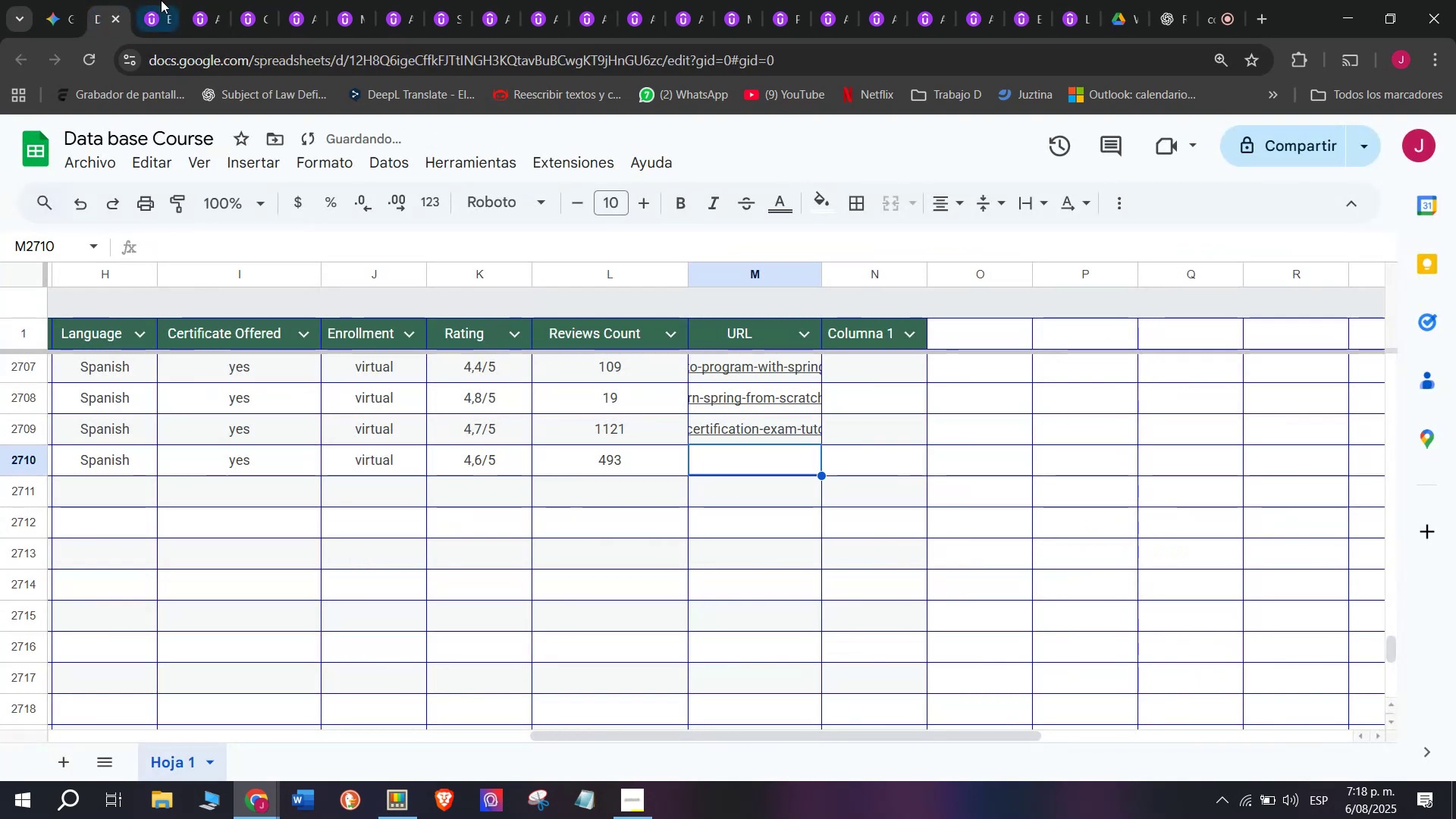 
double_click([203, 67])
 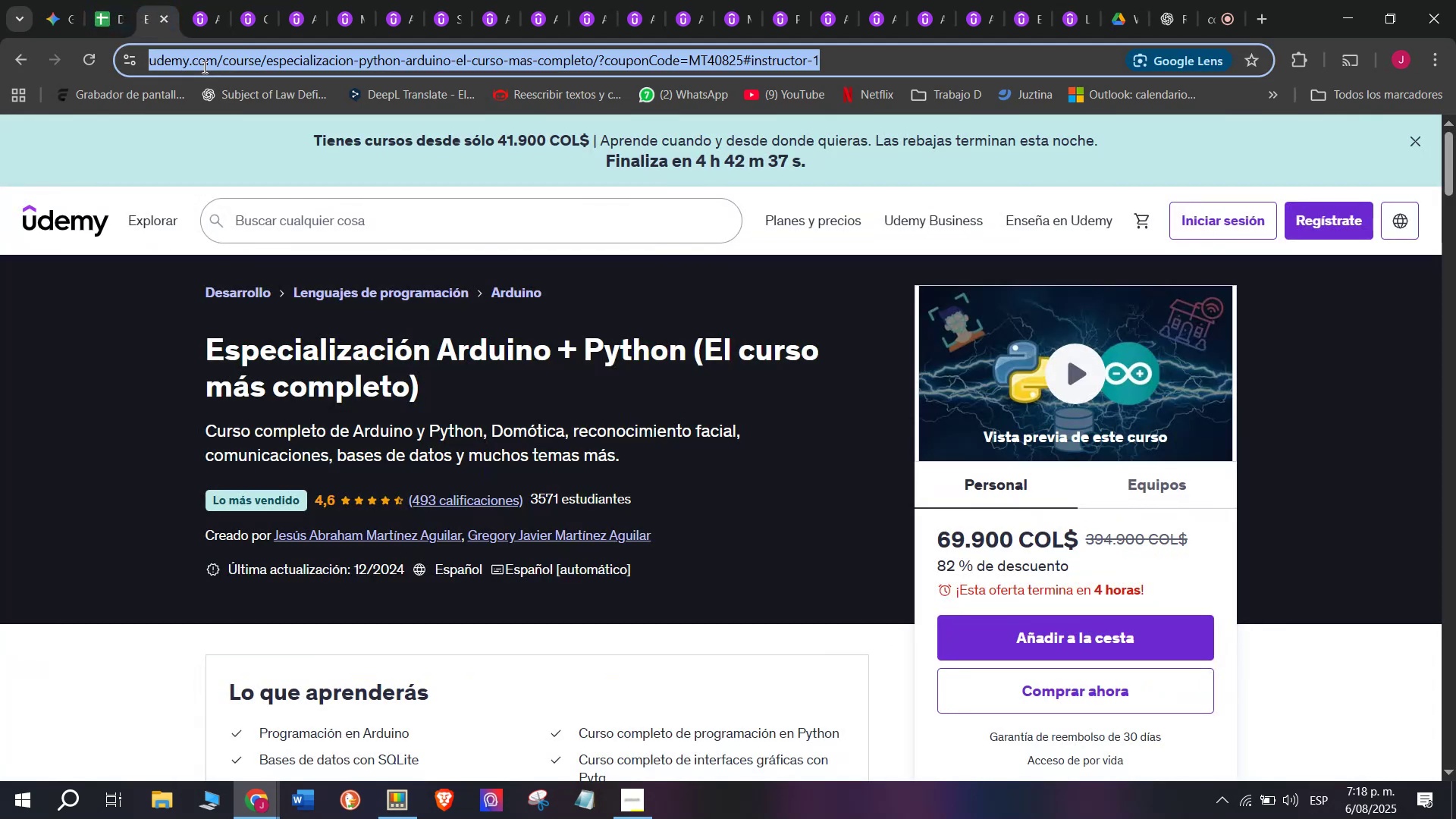 
triple_click([203, 67])
 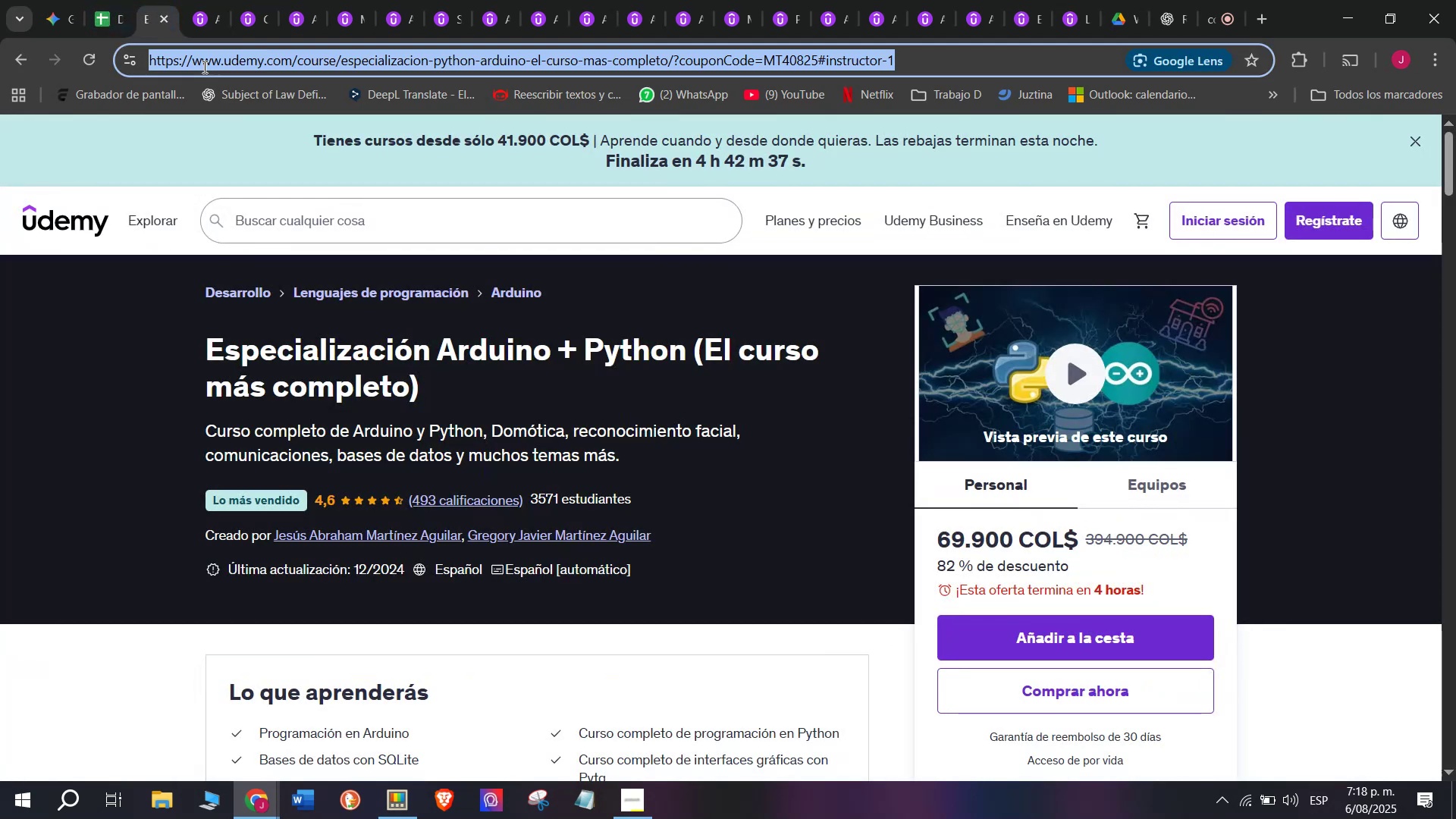 
triple_click([203, 67])
 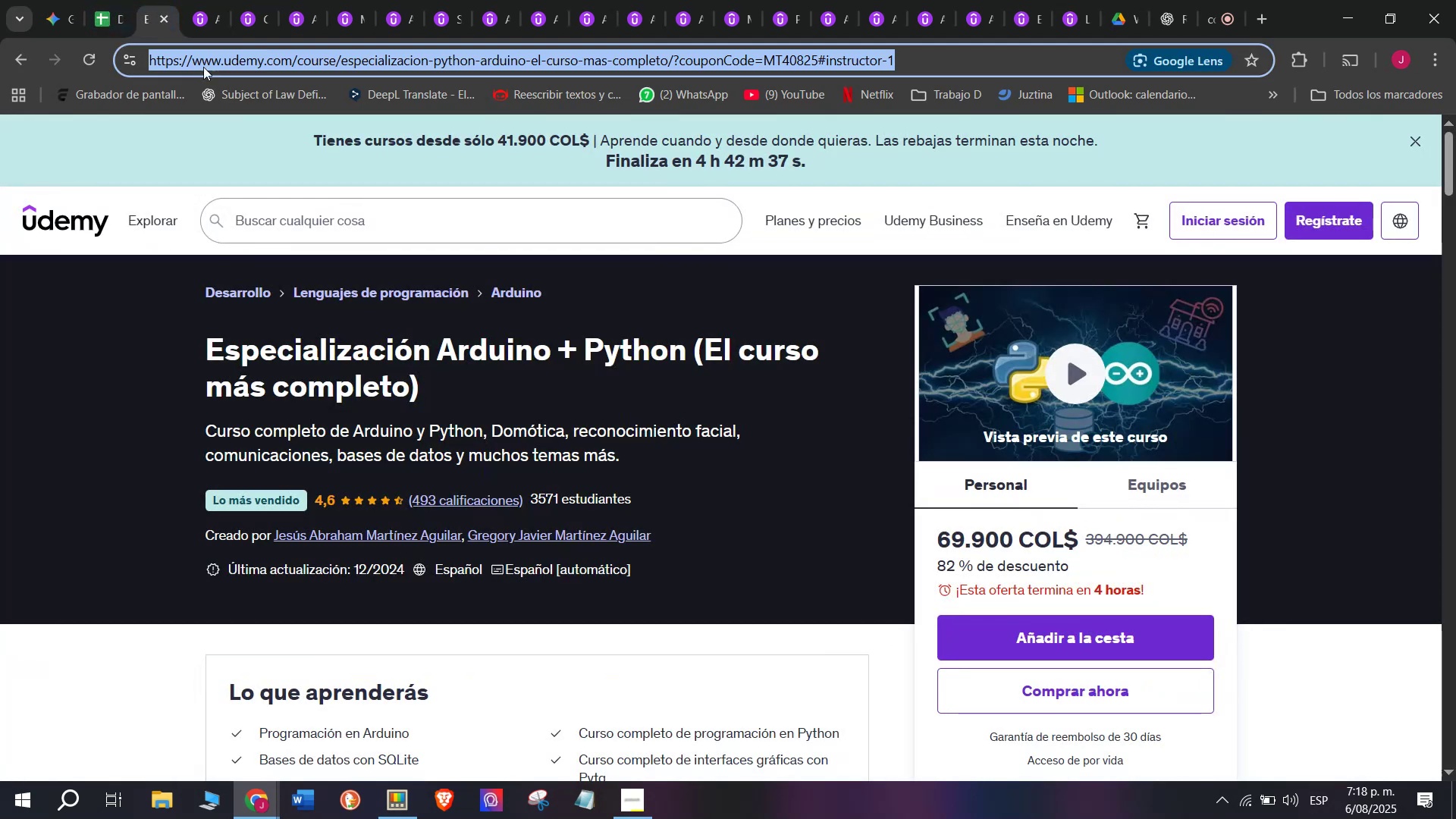 
key(Control+ControlLeft)
 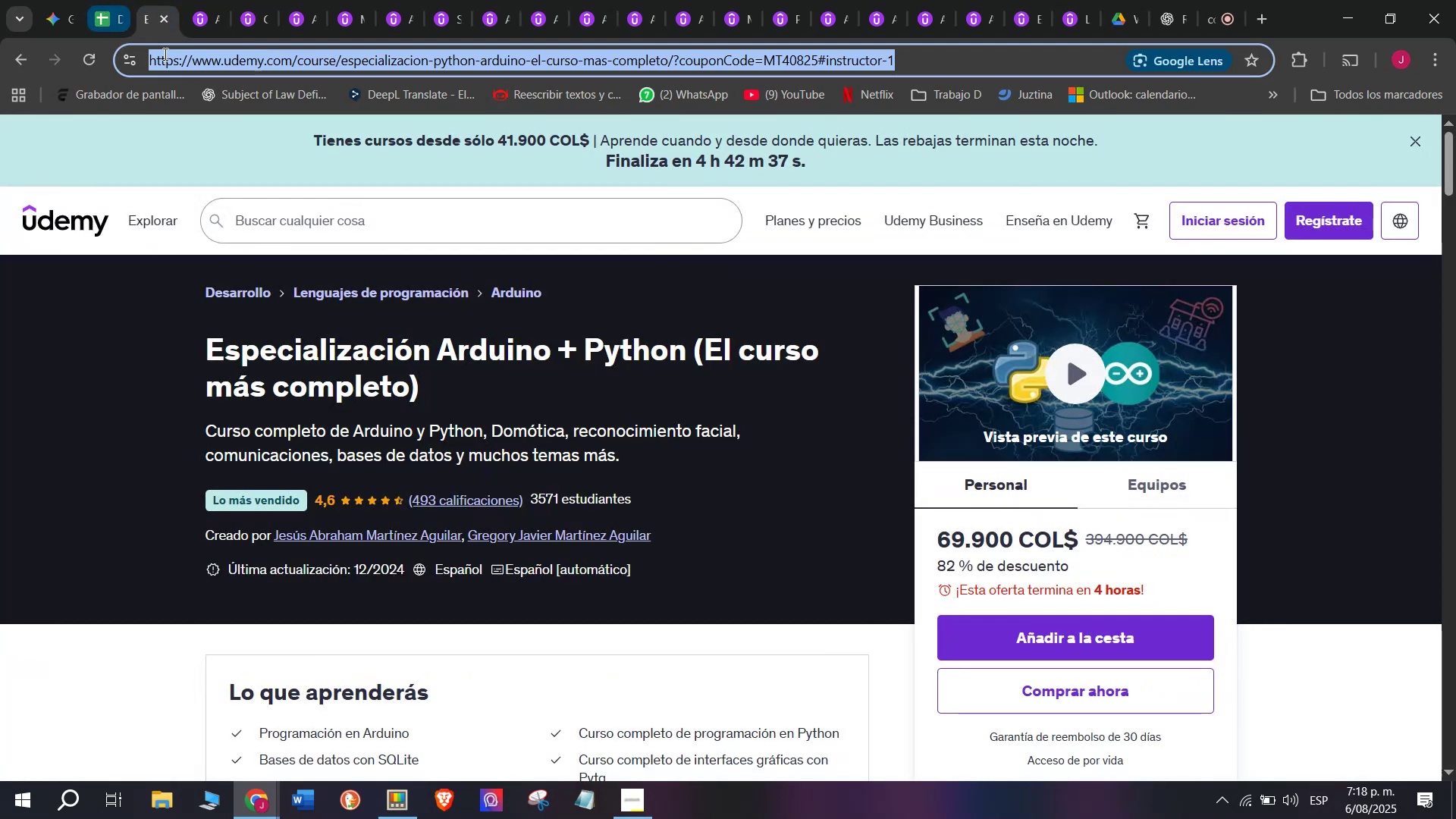 
key(Break)
 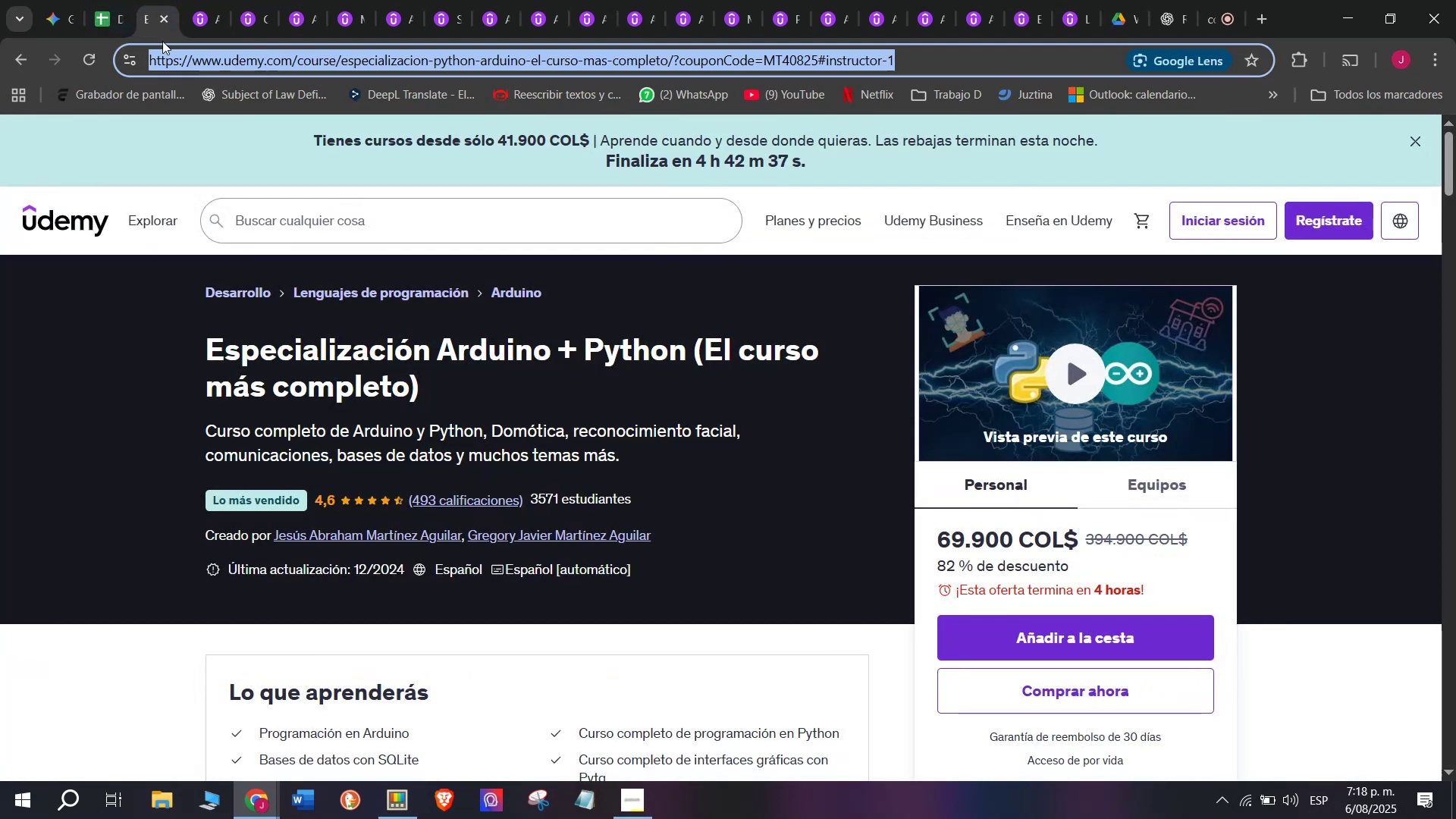 
key(Control+C)
 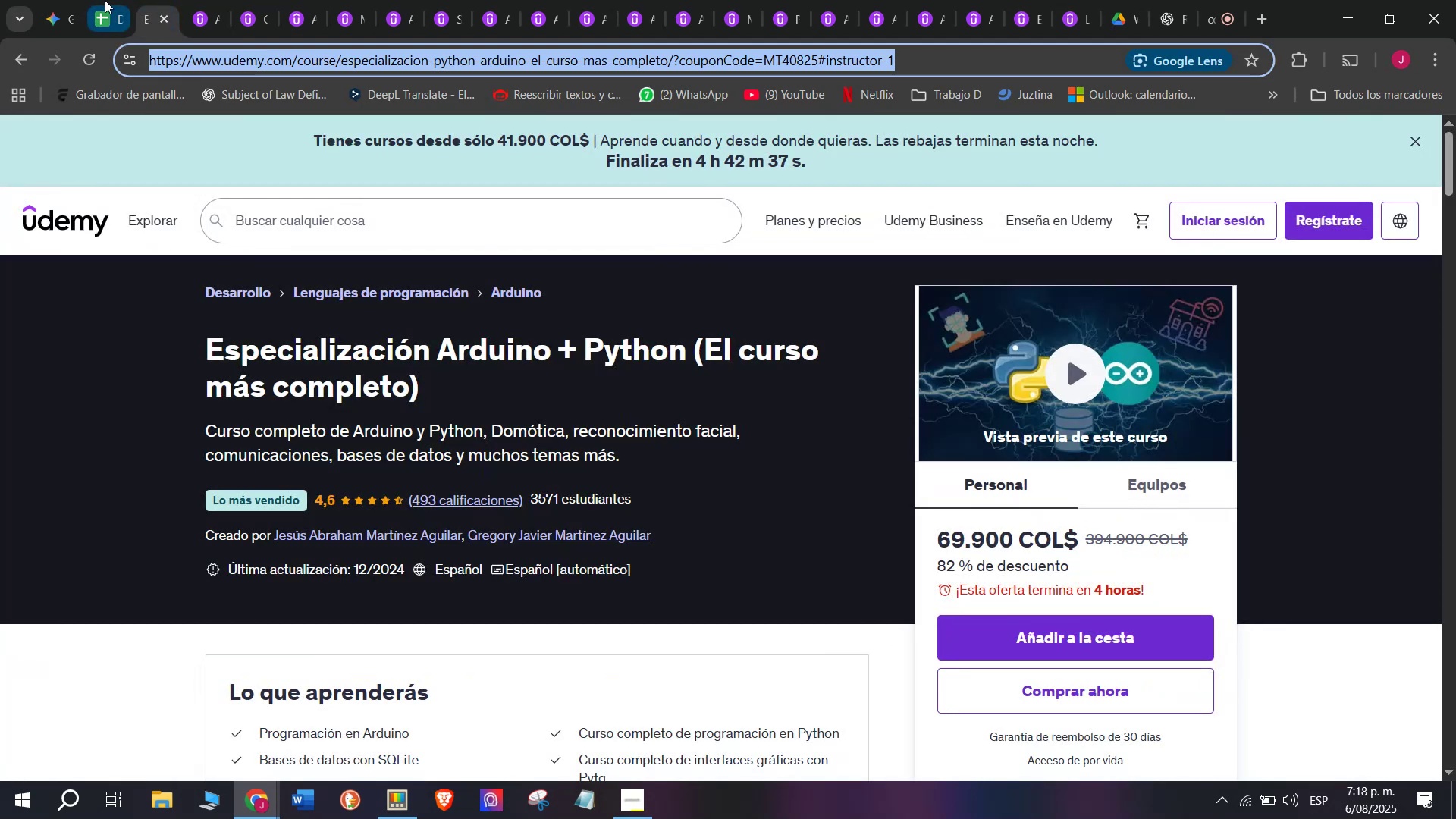 
triple_click([105, 0])
 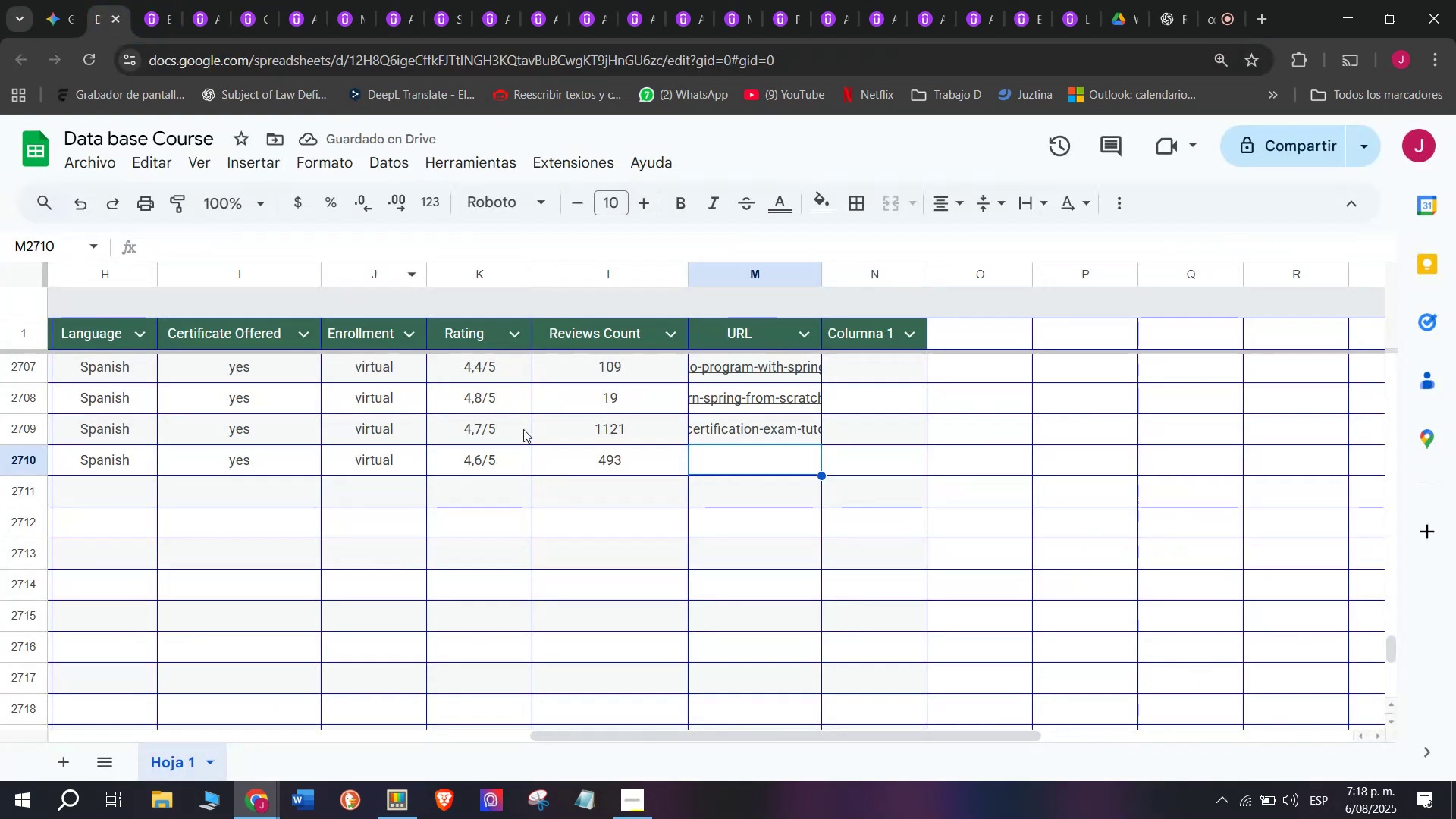 
key(Z)
 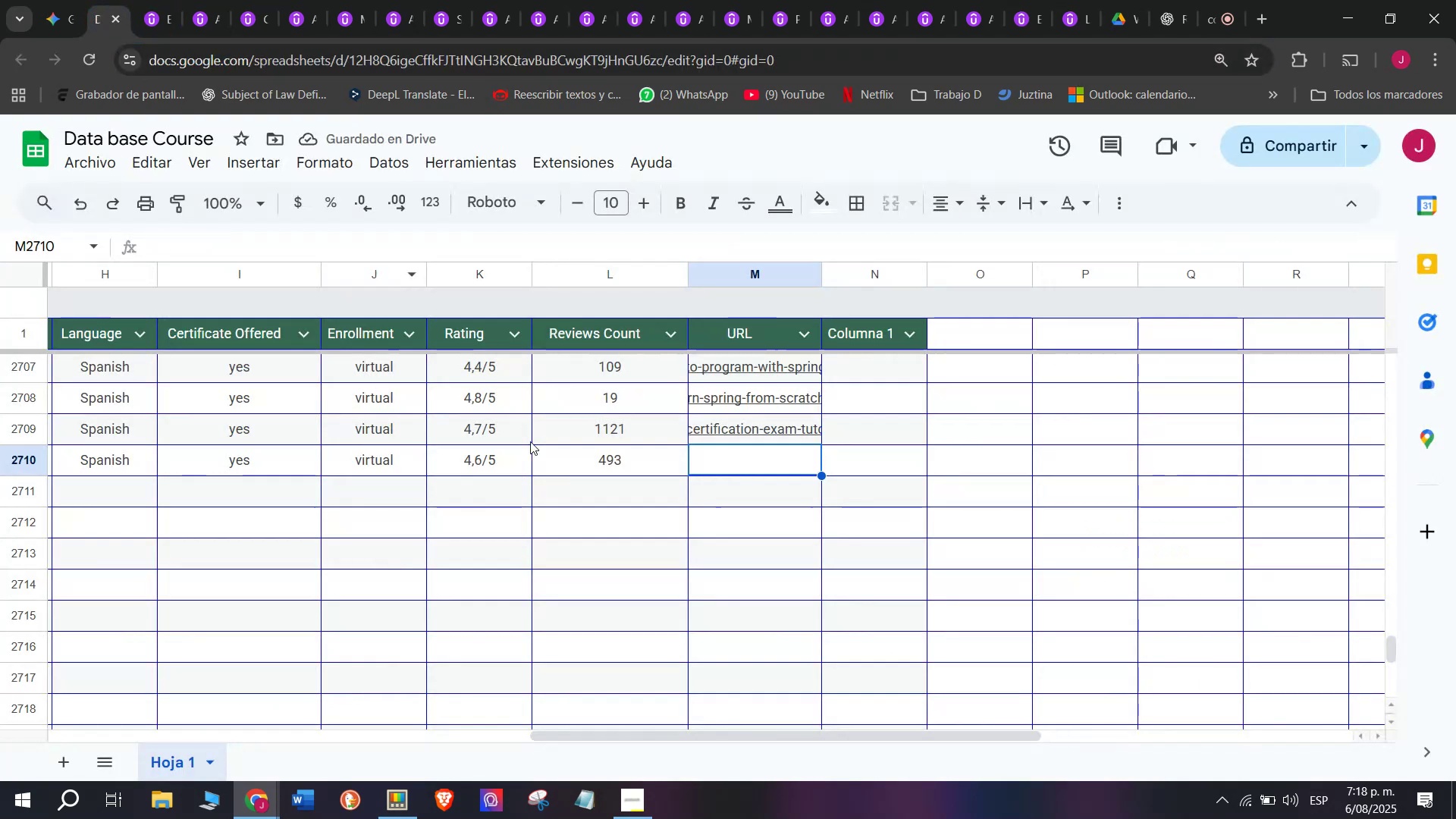 
key(Control+ControlLeft)
 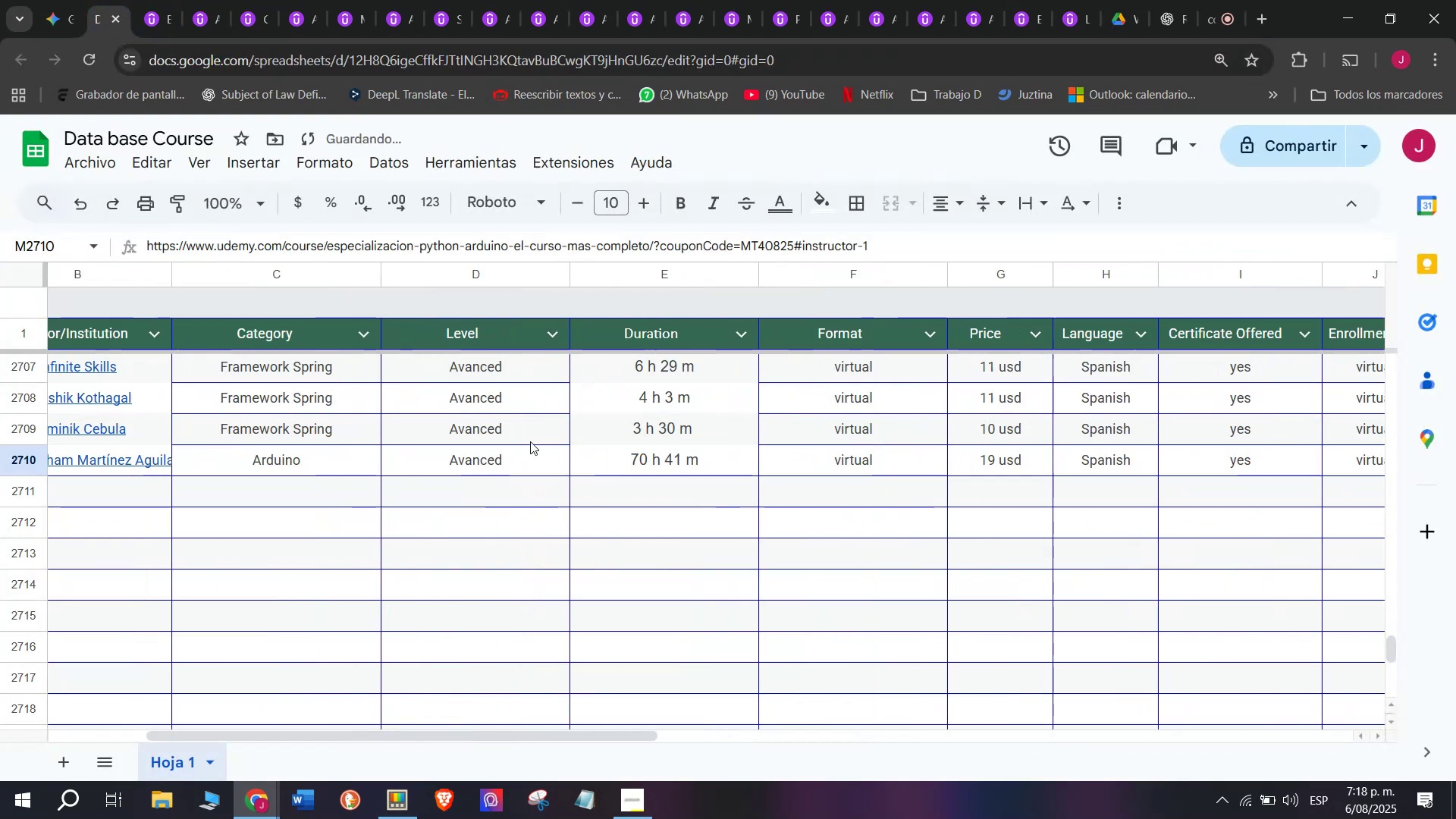 
key(Control+V)
 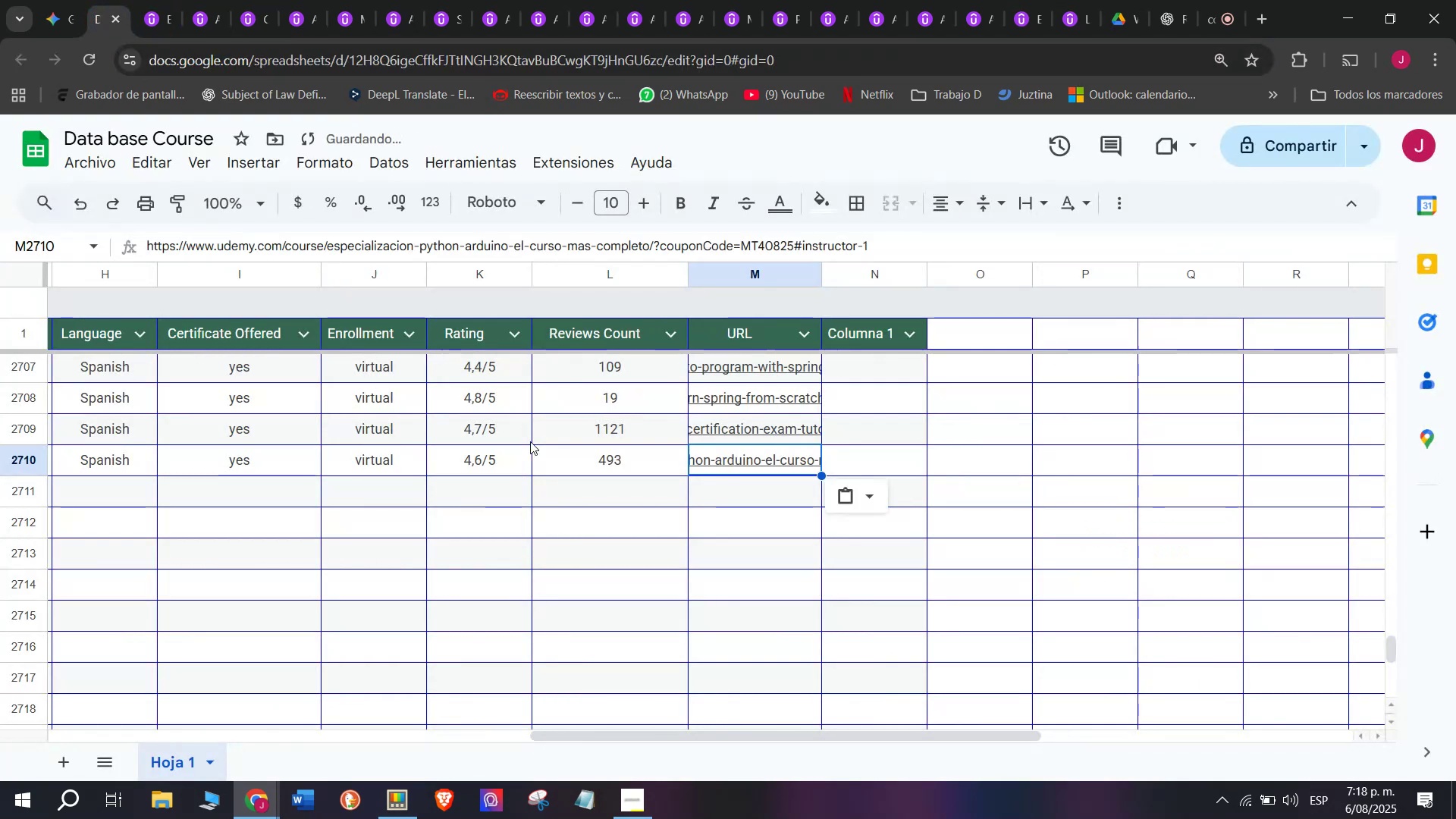 
scroll: coordinate [179, 503], scroll_direction: up, amount: 3.0
 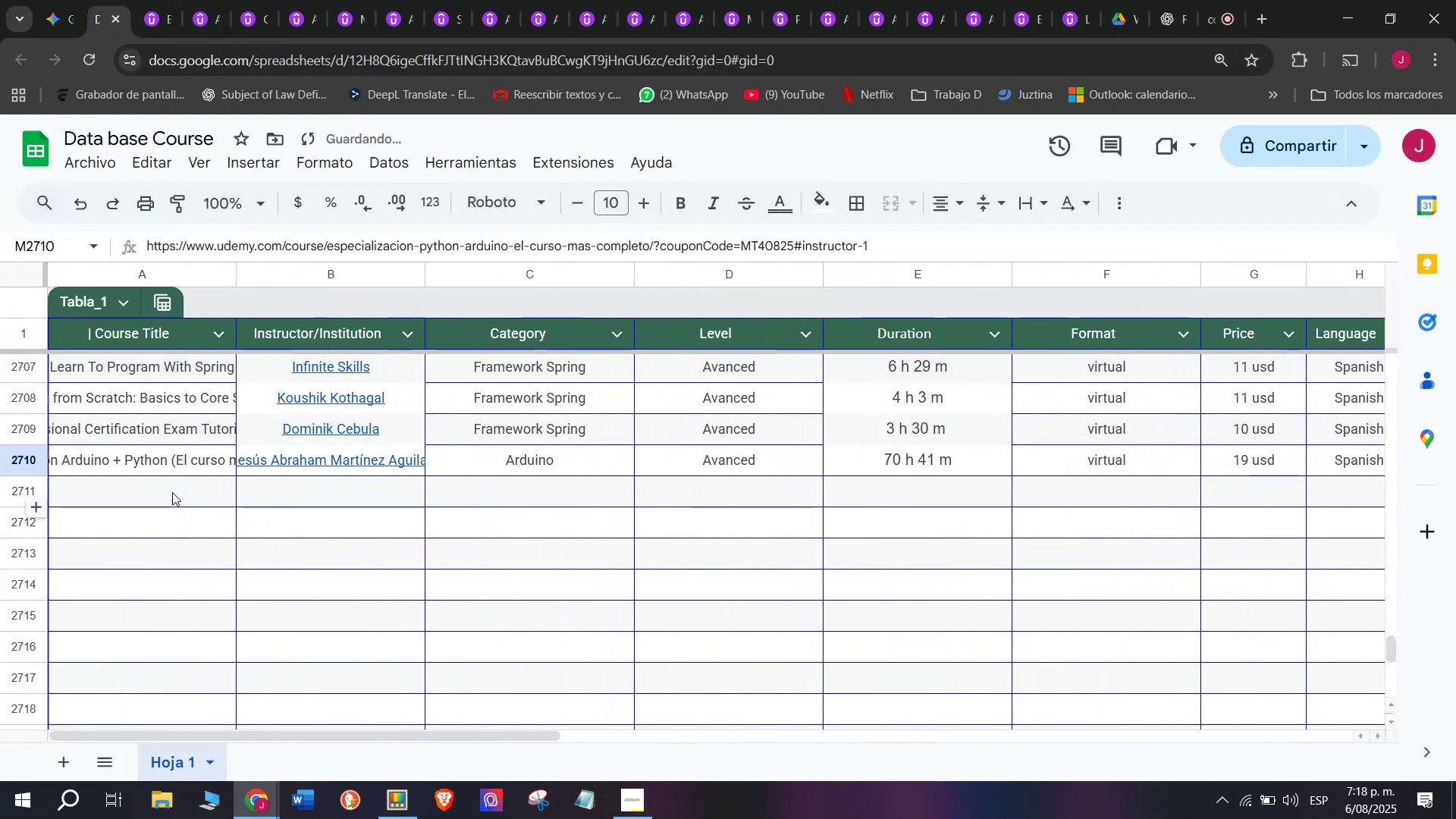 
left_click([172, 492])
 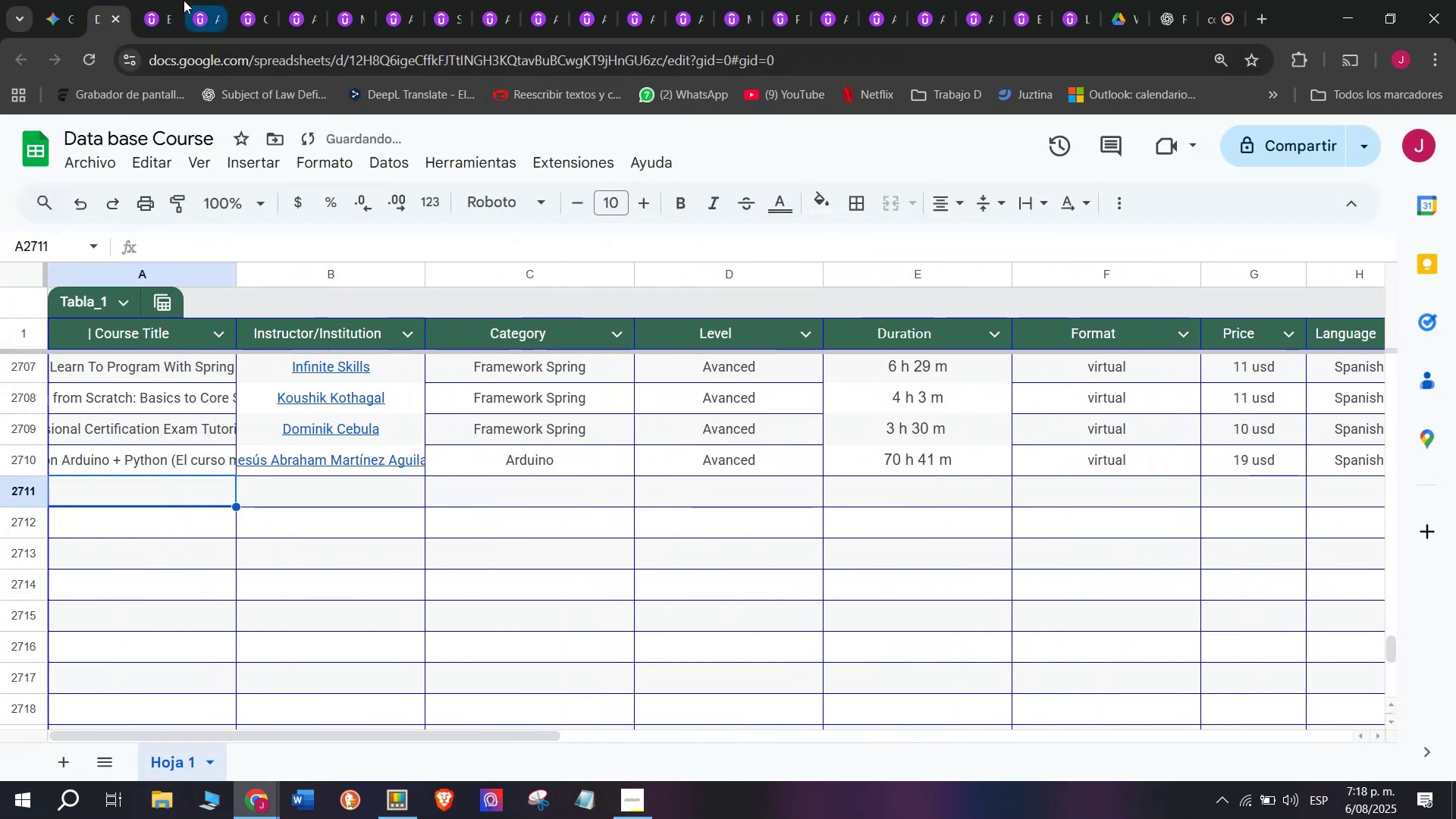 
left_click([152, 0])
 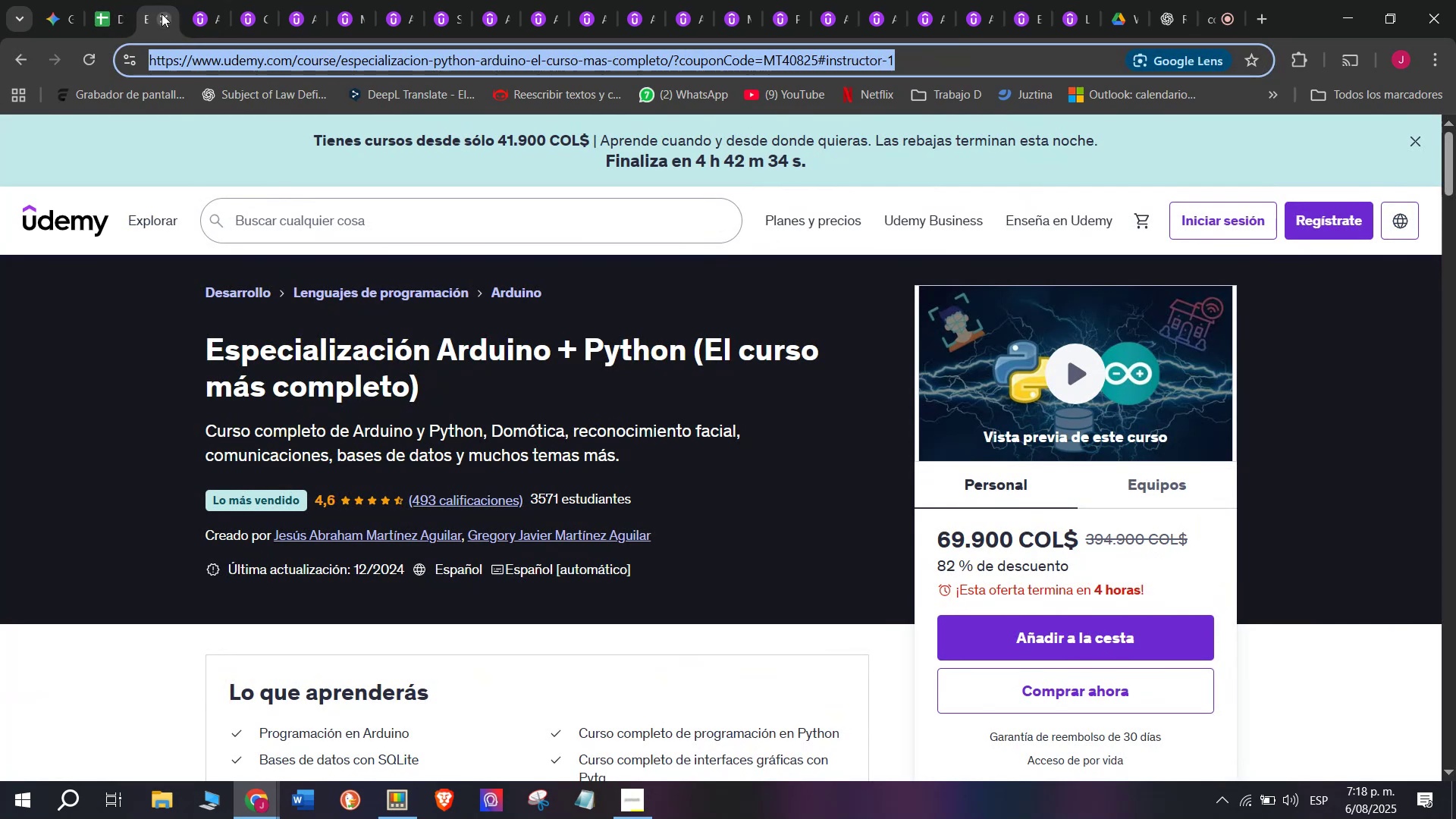 
left_click([162, 14])
 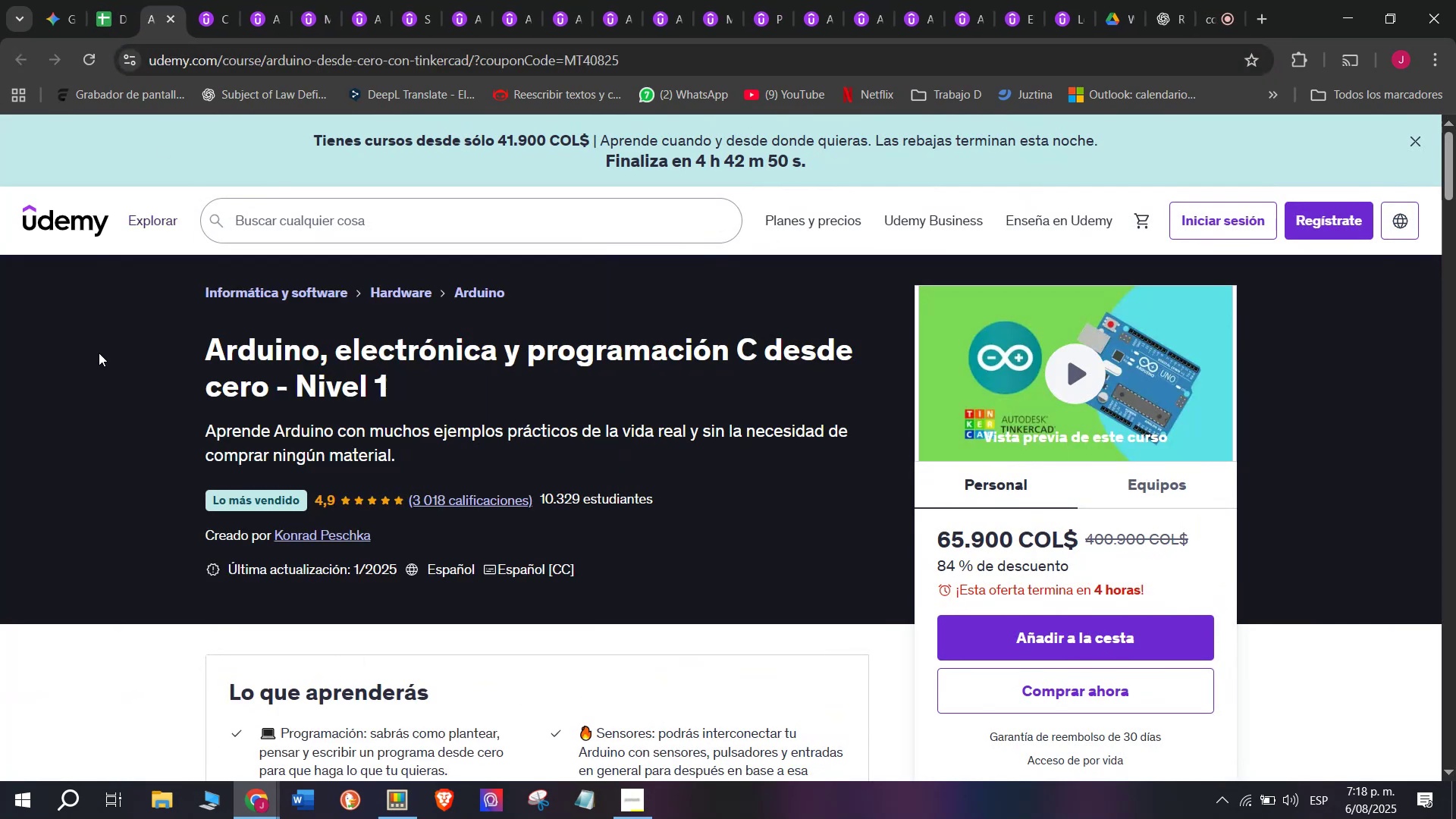 
left_click_drag(start_coordinate=[183, 343], to_coordinate=[439, 381])
 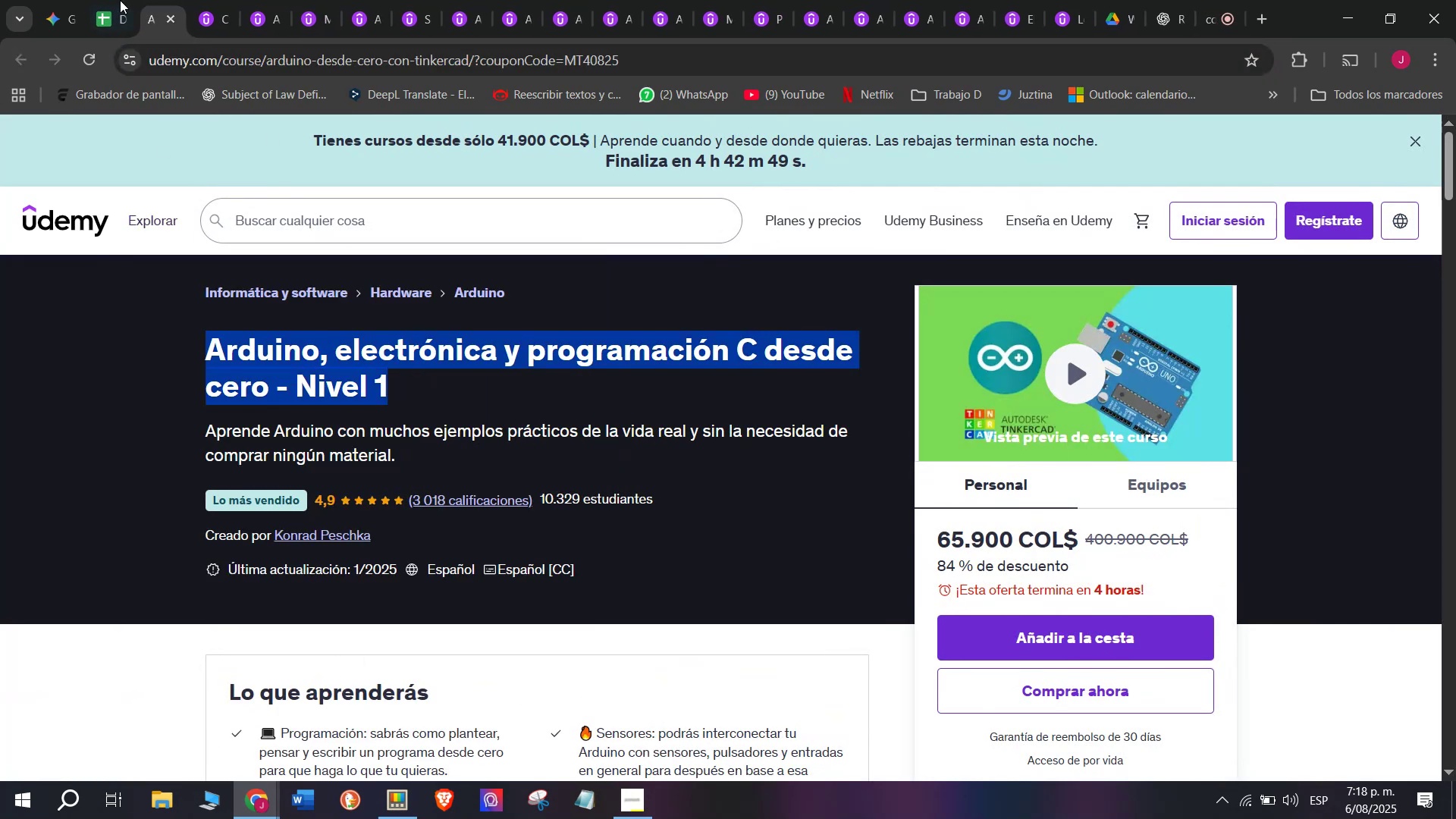 
key(Control+ControlLeft)
 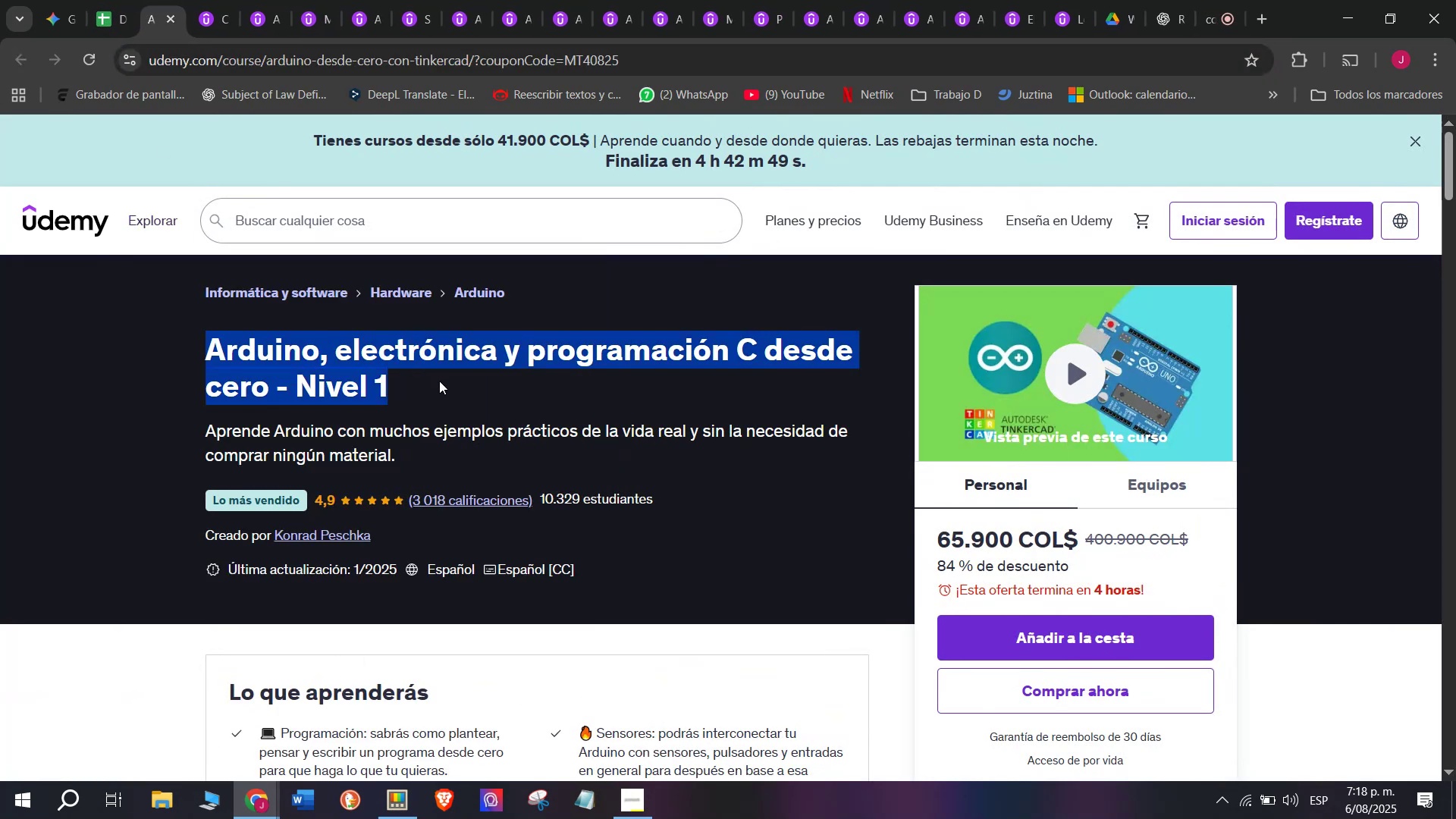 
key(Break)
 